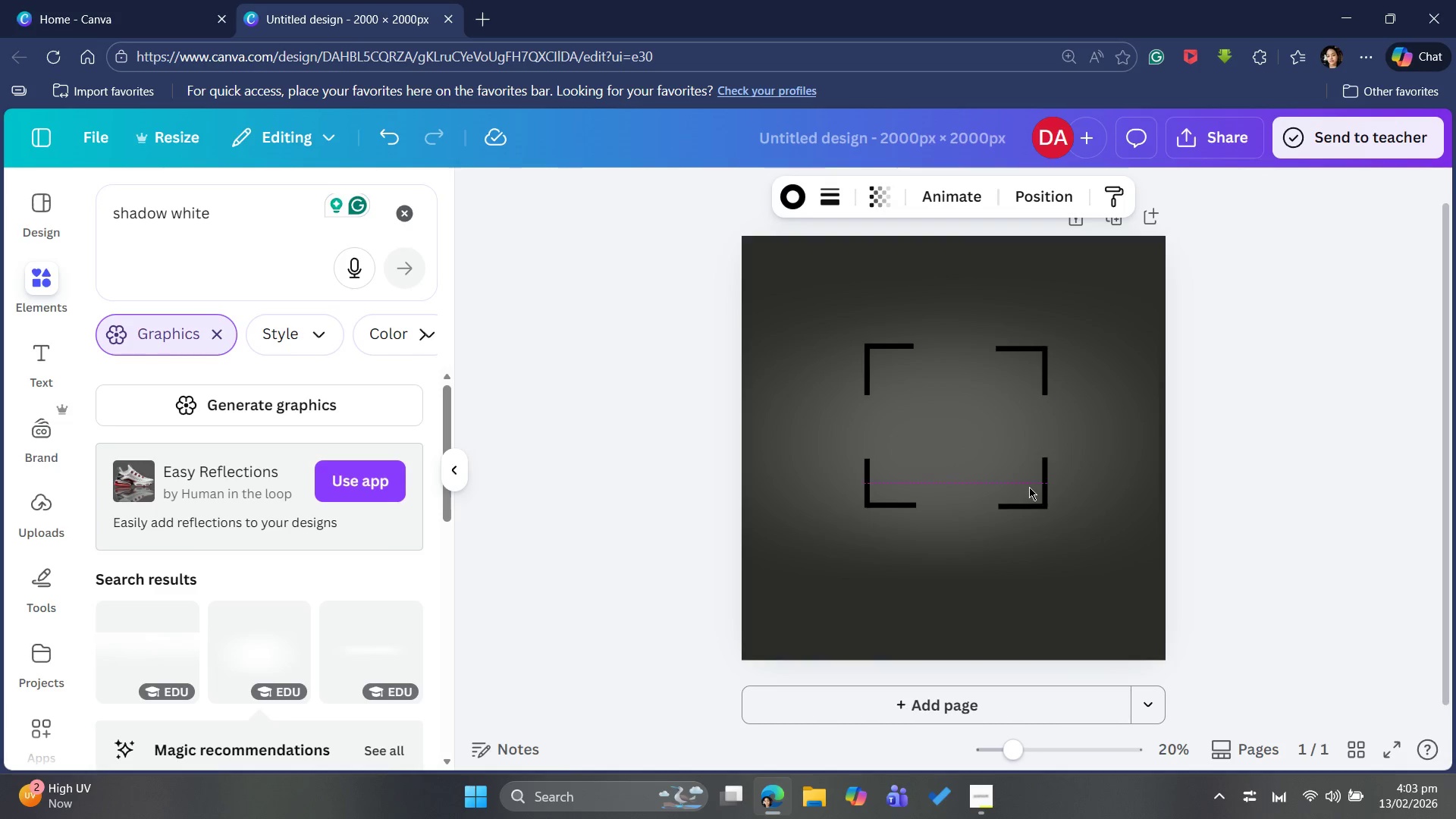 
hold_key(key=ArrowUp, duration=0.44)
 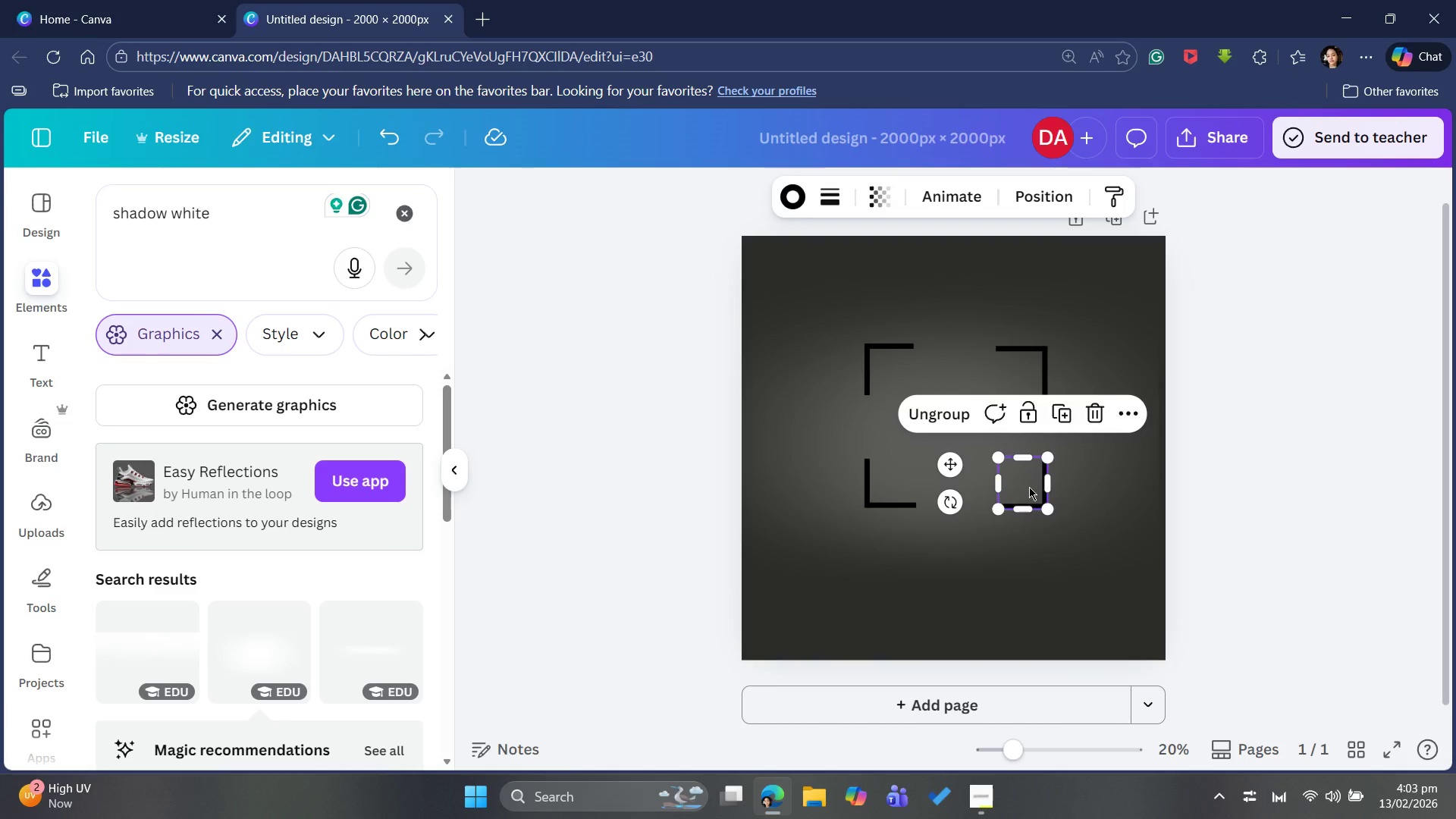 
key(ArrowDown)
 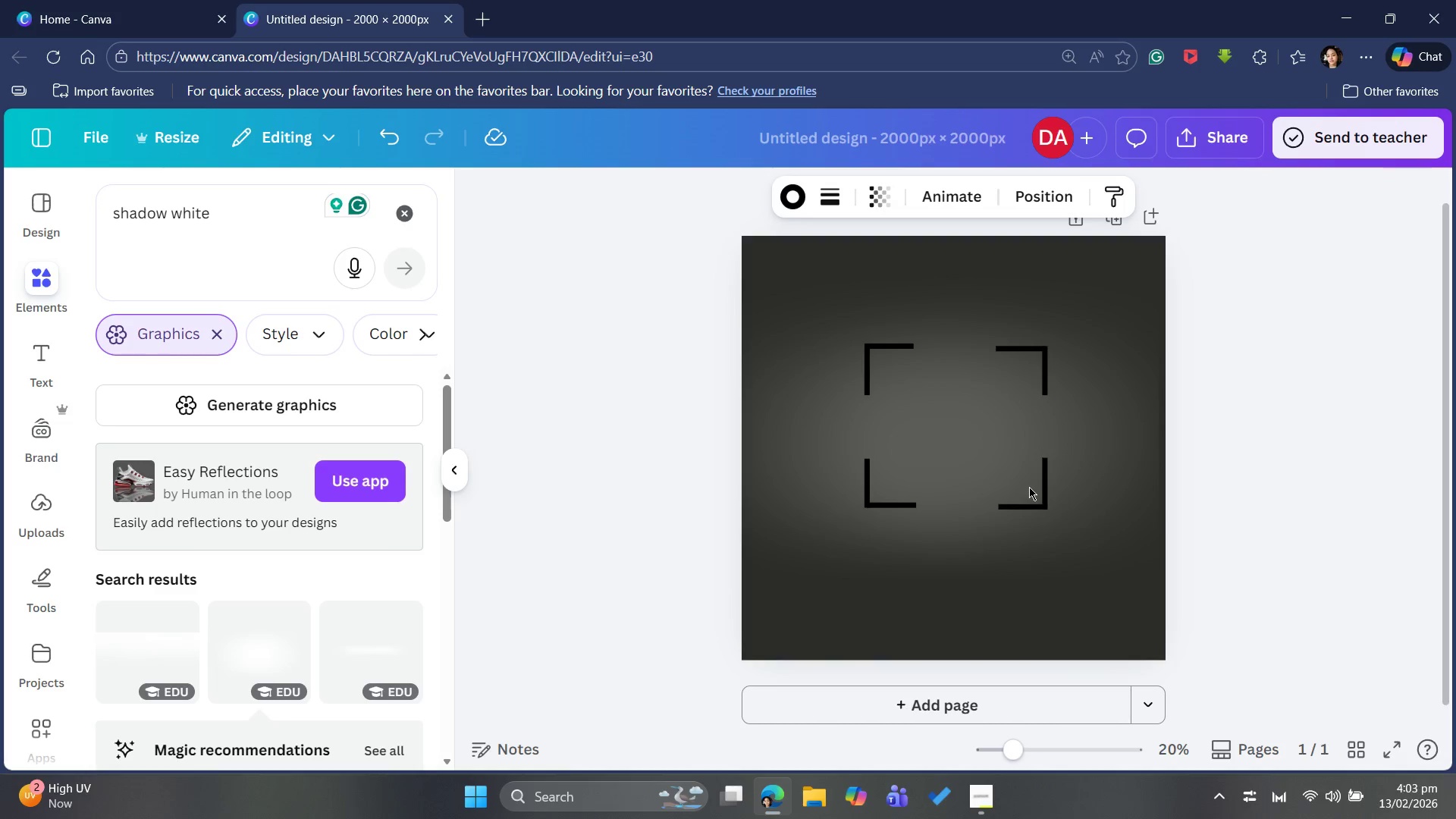 
key(ArrowDown)
 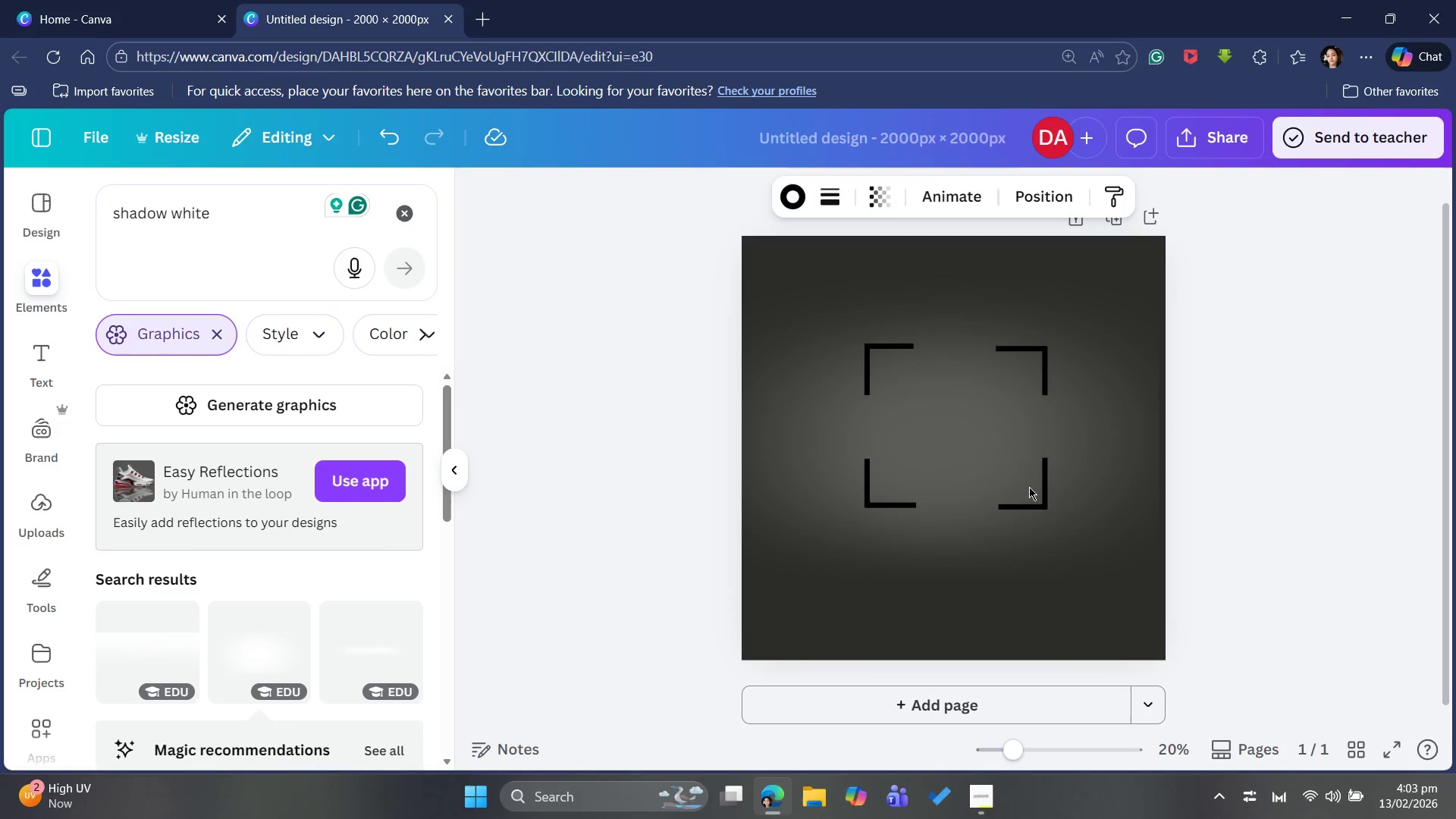 
key(ArrowUp)
 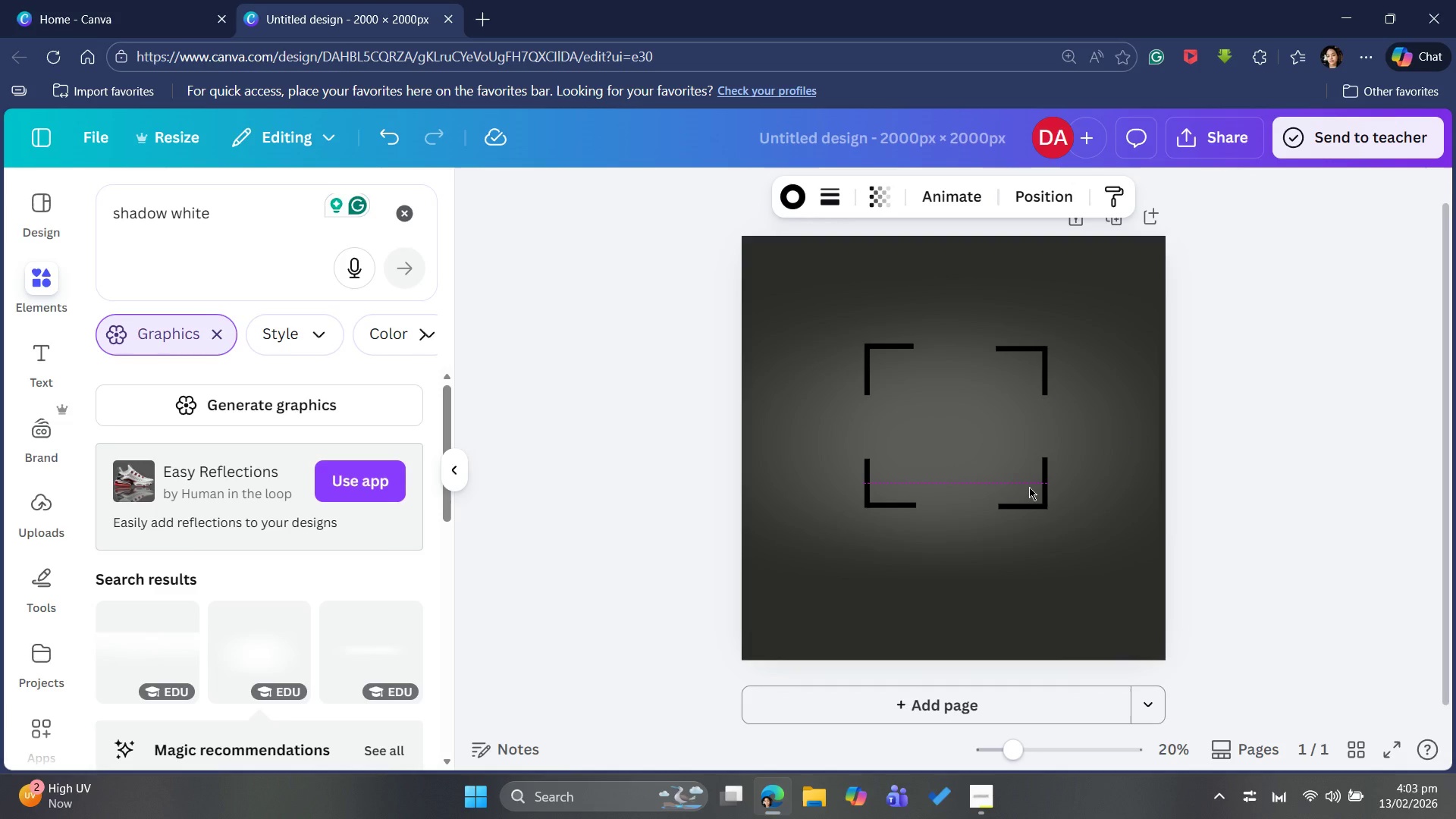 
key(ArrowUp)
 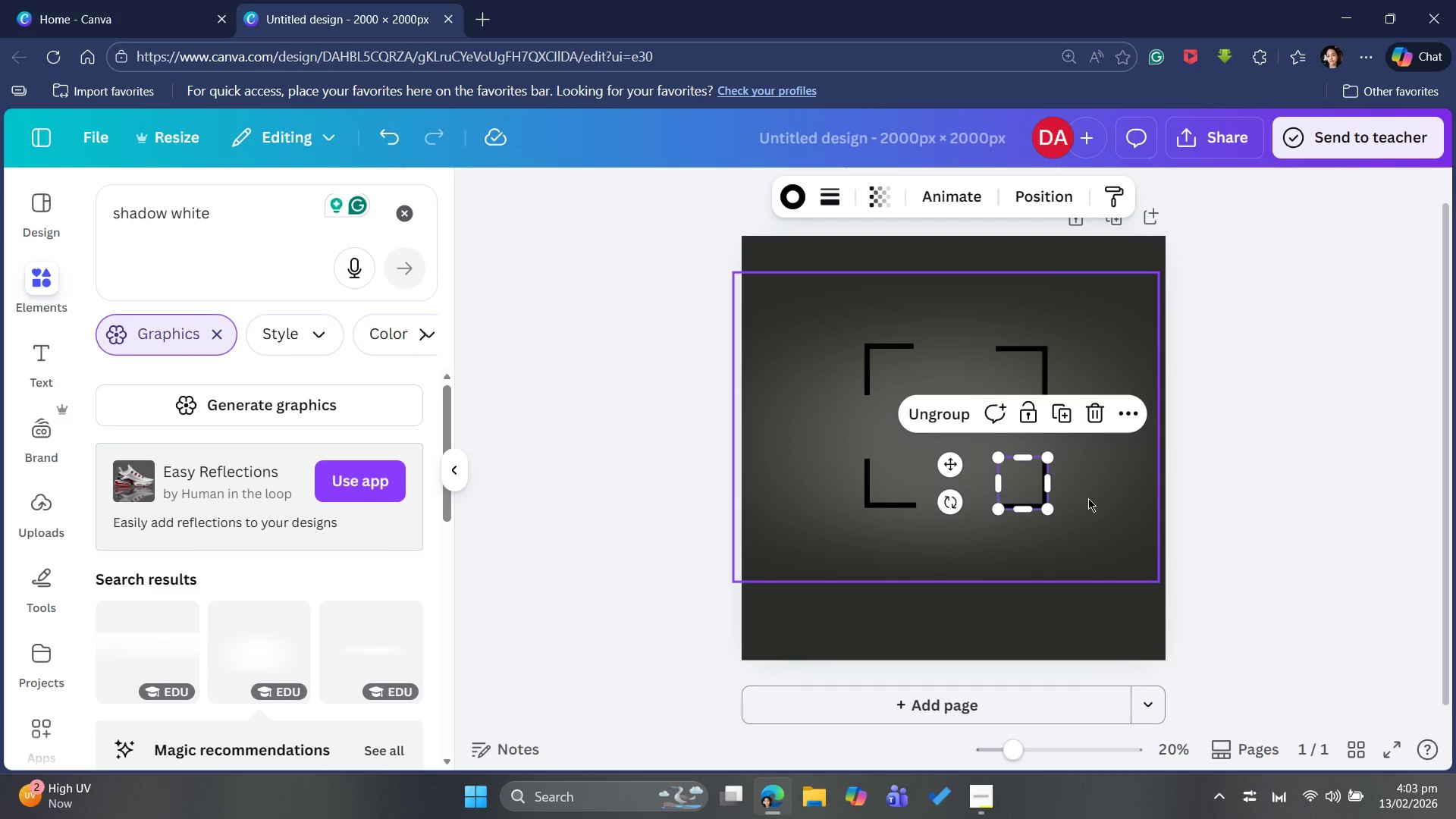 
key(ArrowLeft)
 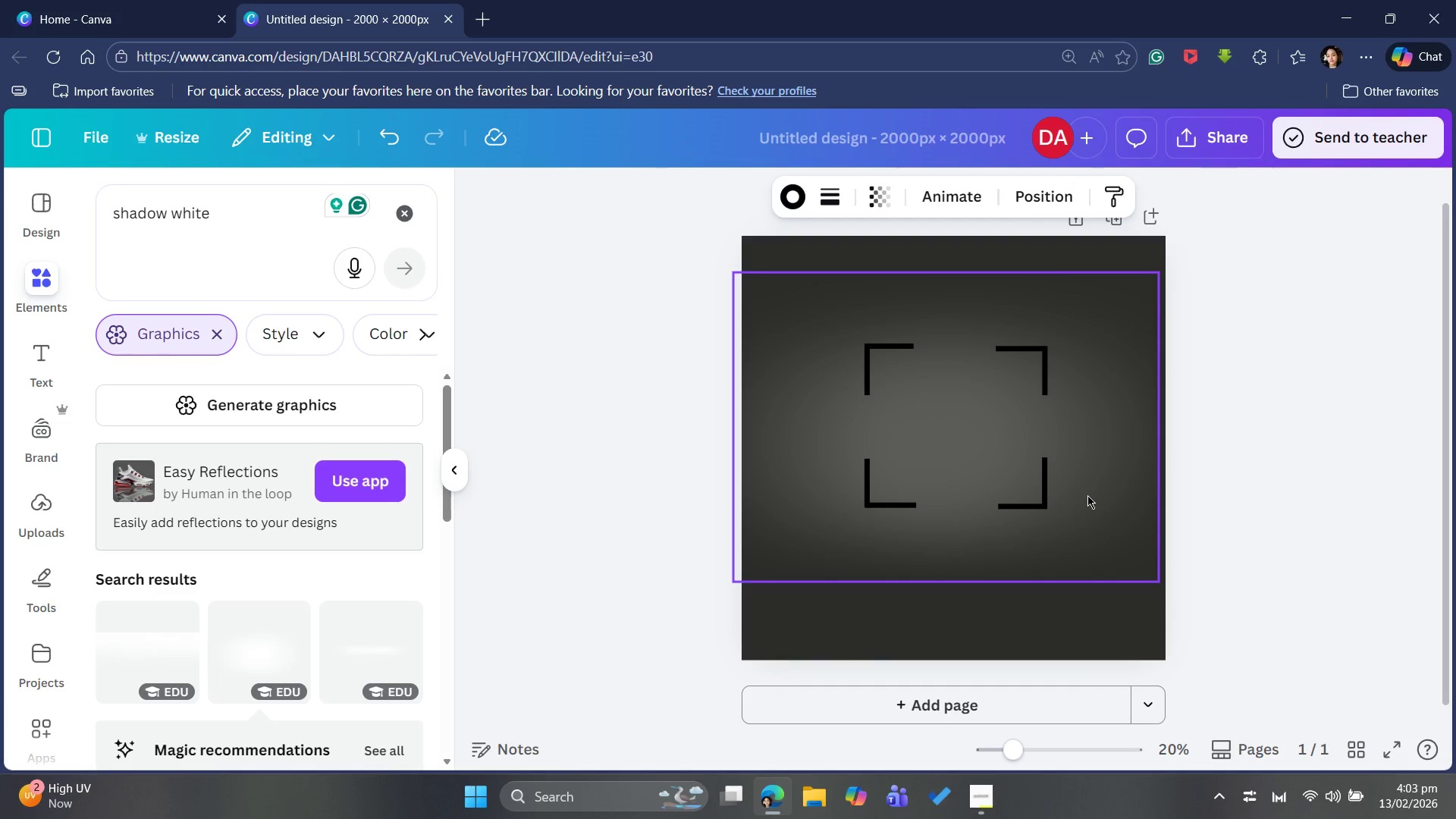 
key(ArrowLeft)
 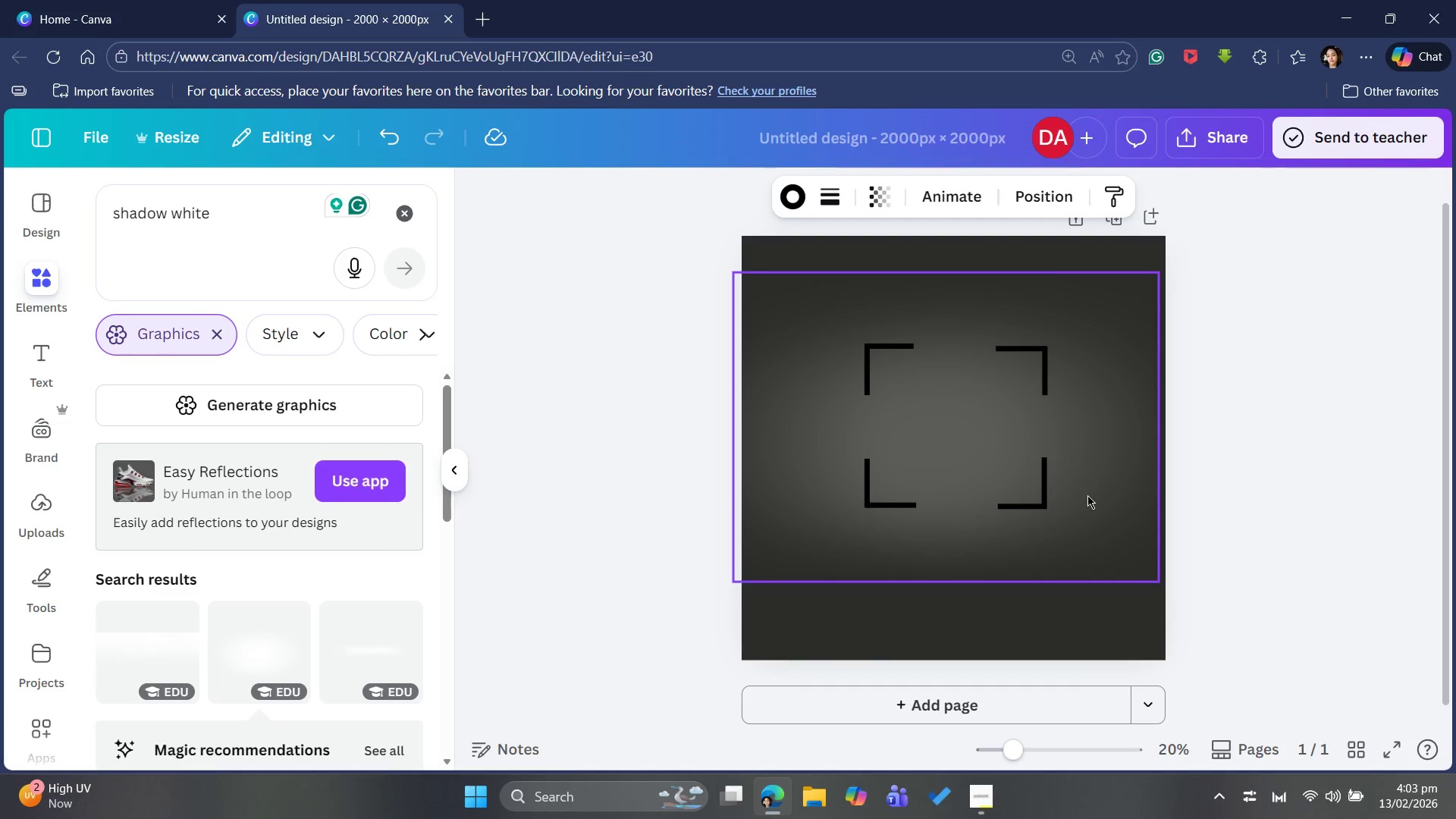 
key(ArrowLeft)
 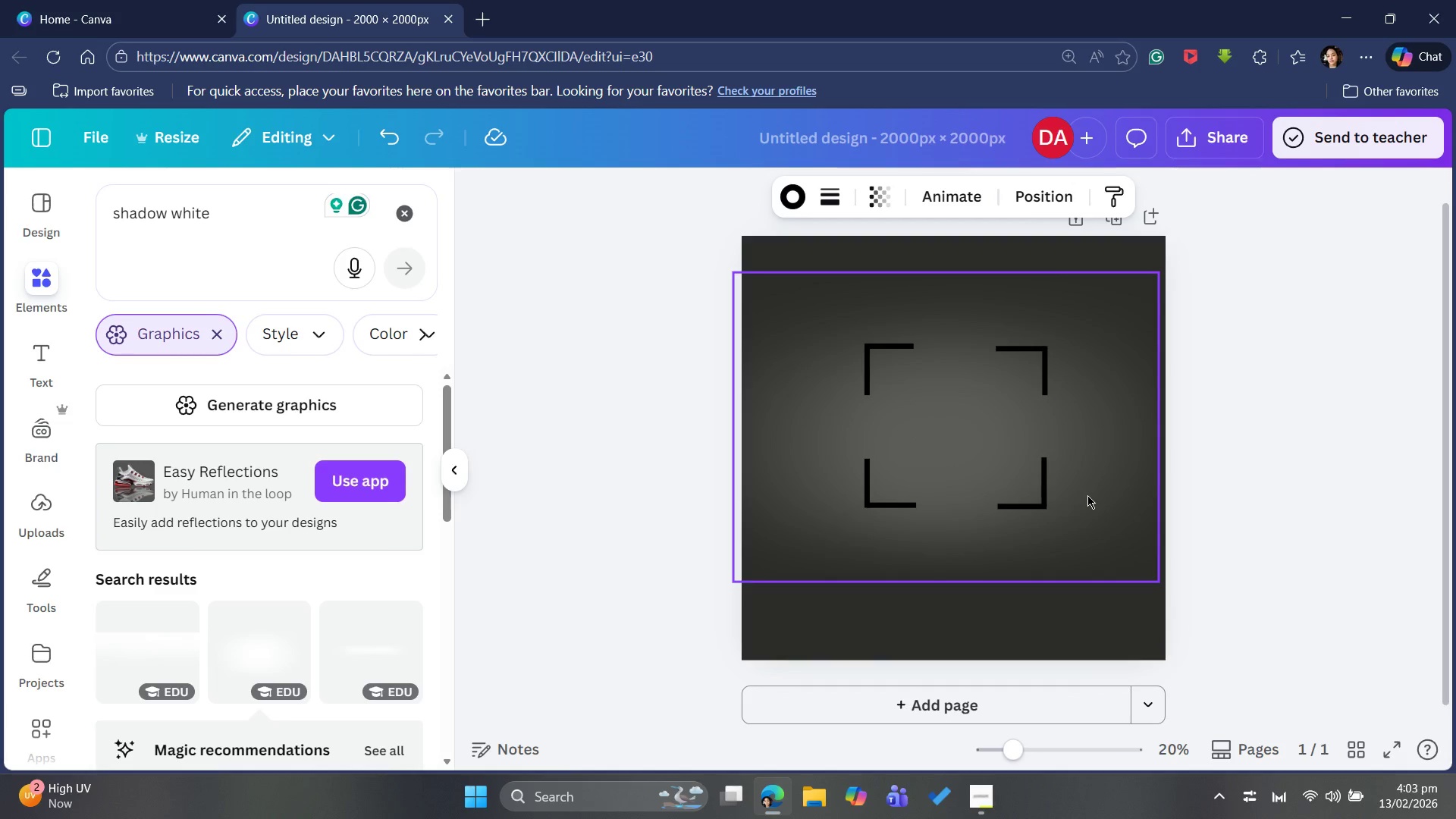 
key(ArrowLeft)
 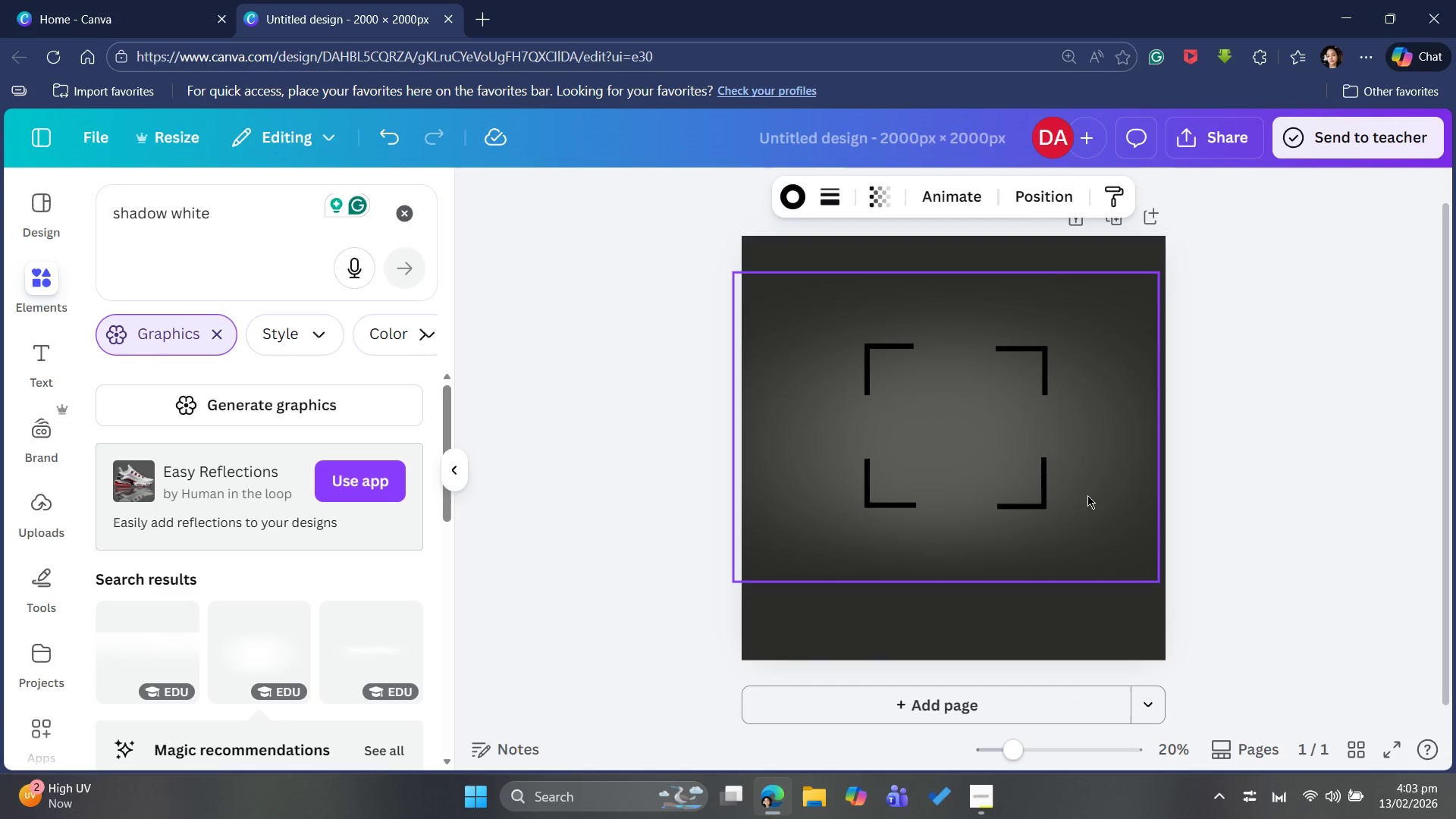 
key(ArrowLeft)
 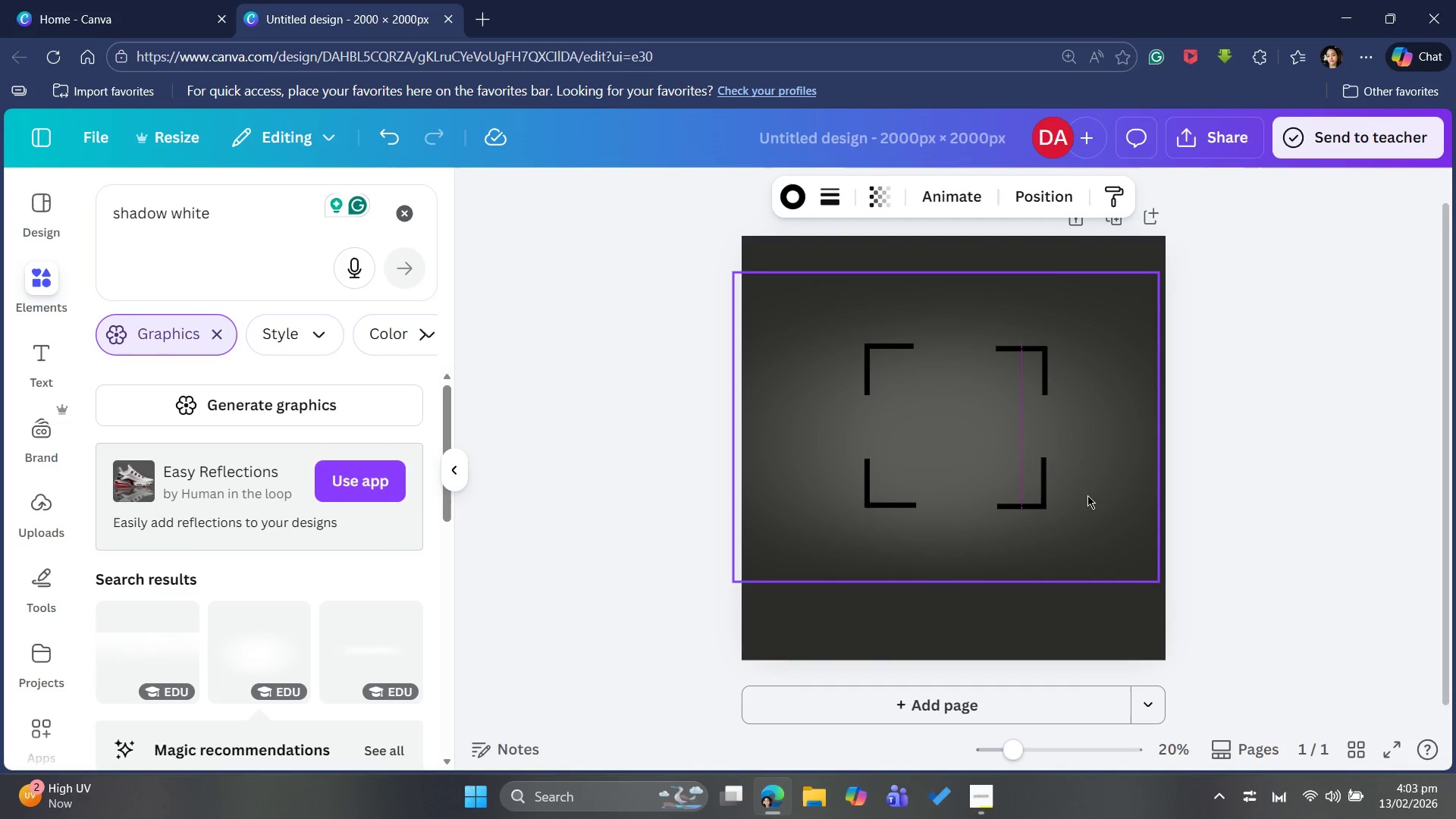 
key(ArrowLeft)
 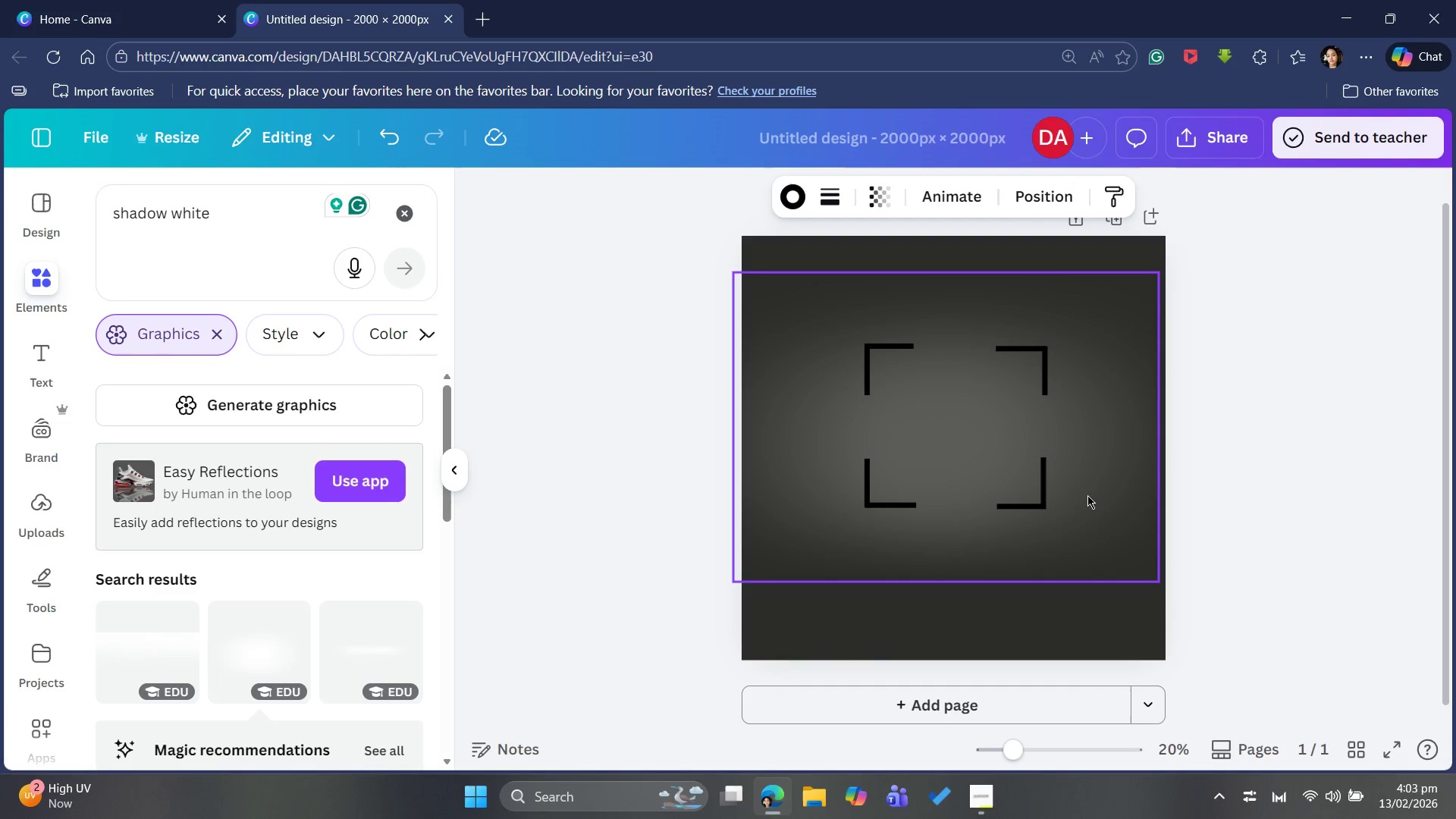 
key(ArrowLeft)
 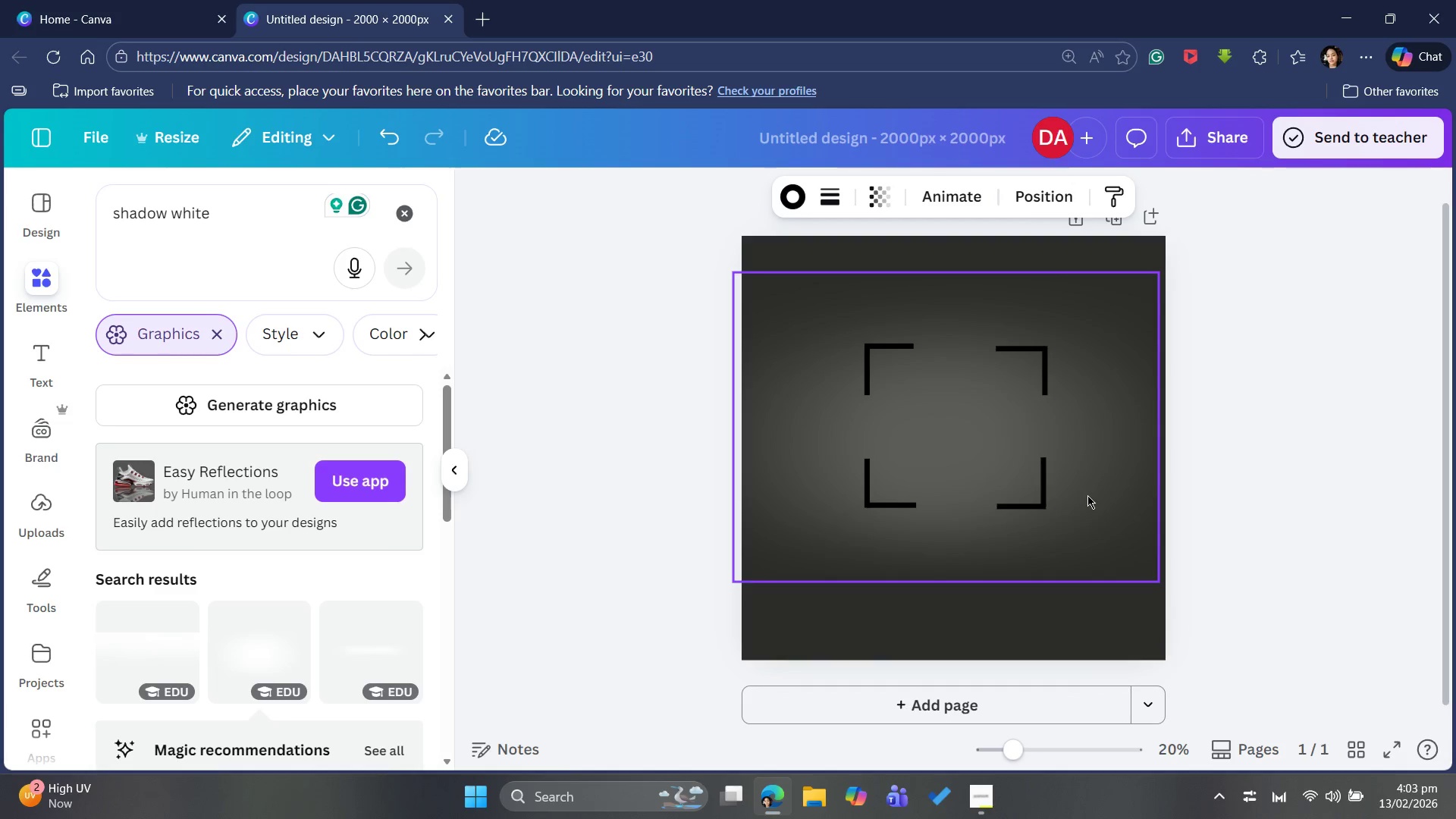 
key(ArrowRight)
 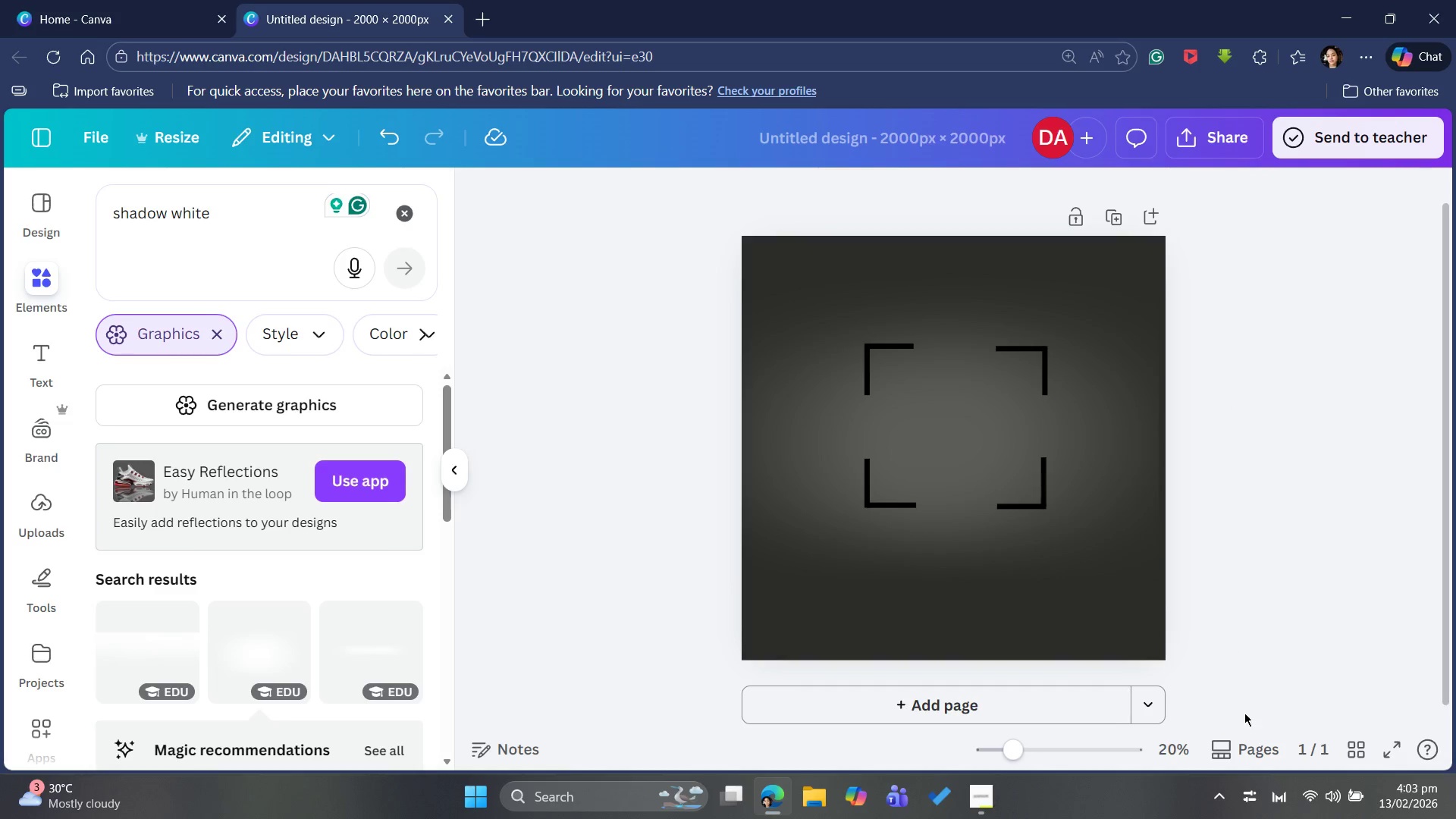 
wait(12.7)
 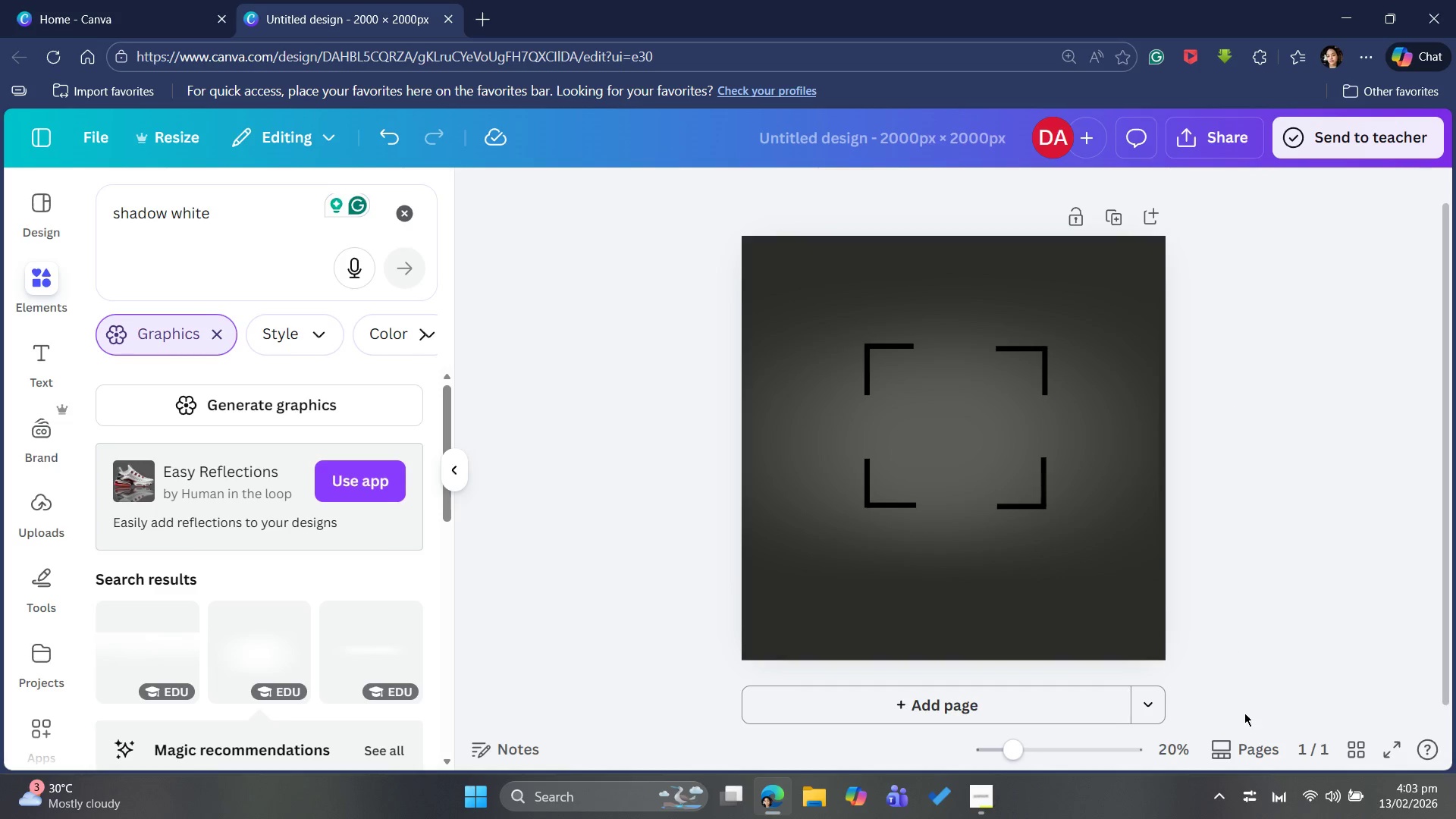 
left_click([43, 576])
 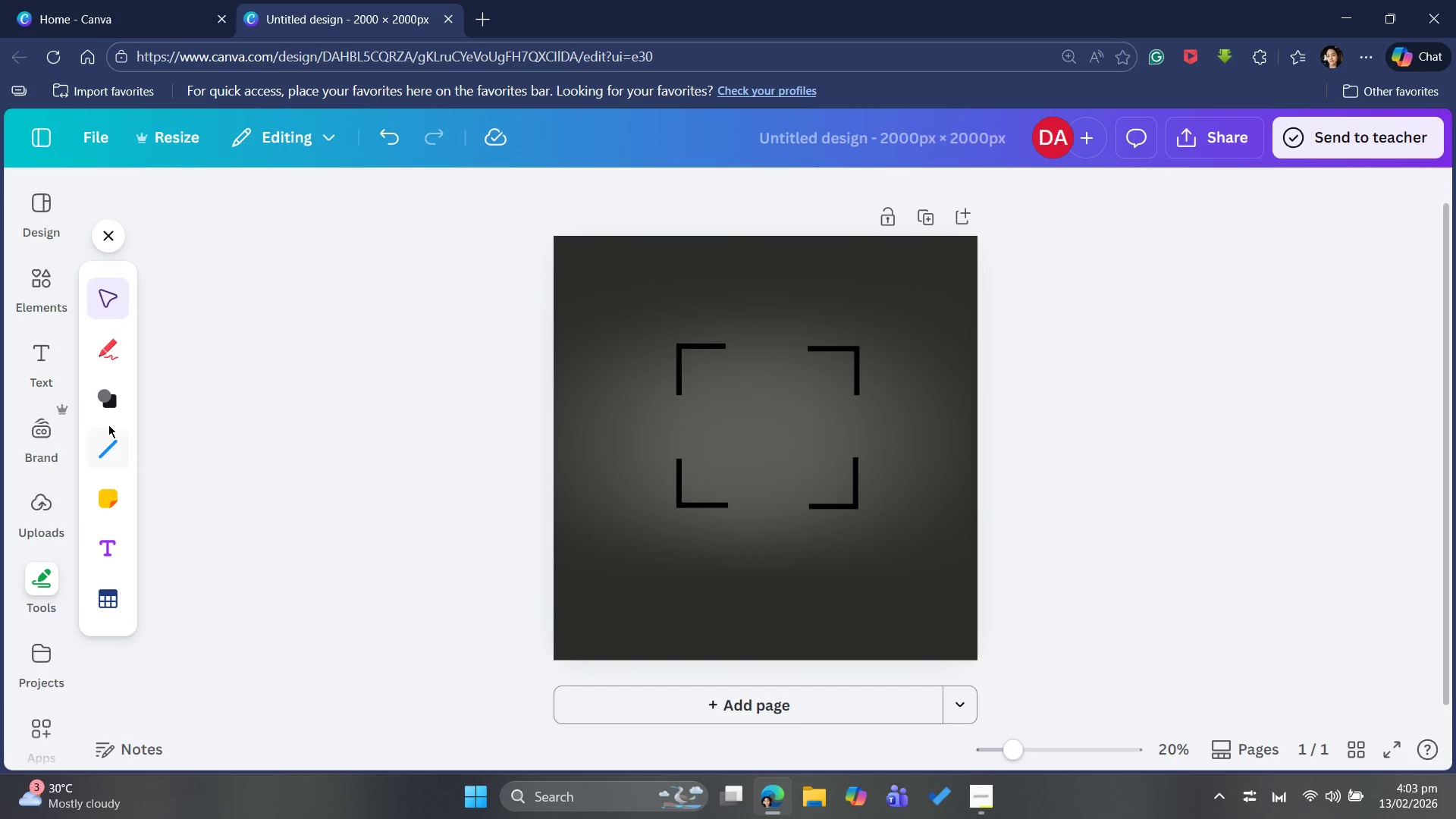 
left_click([111, 449])
 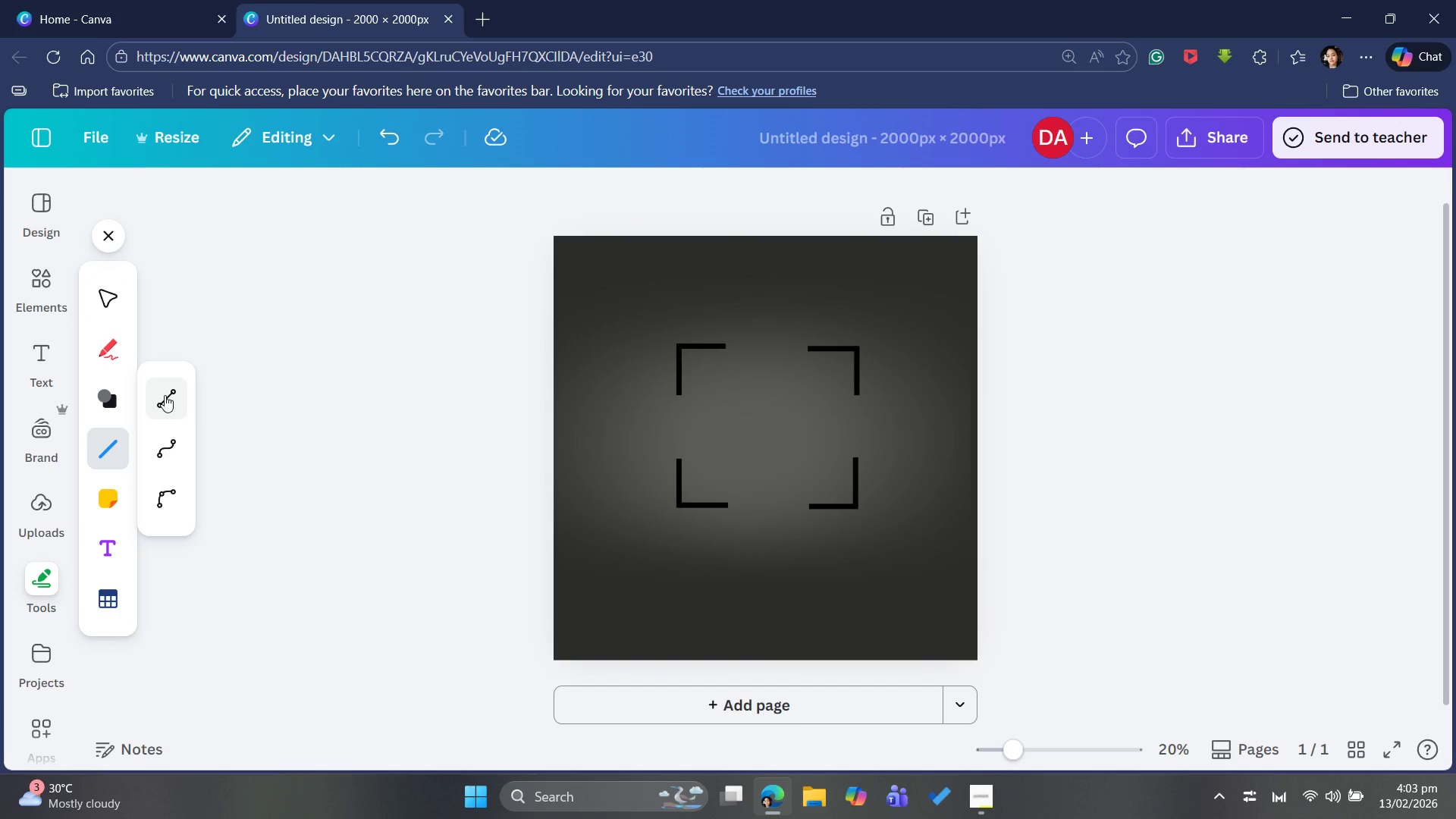 
left_click([165, 395])
 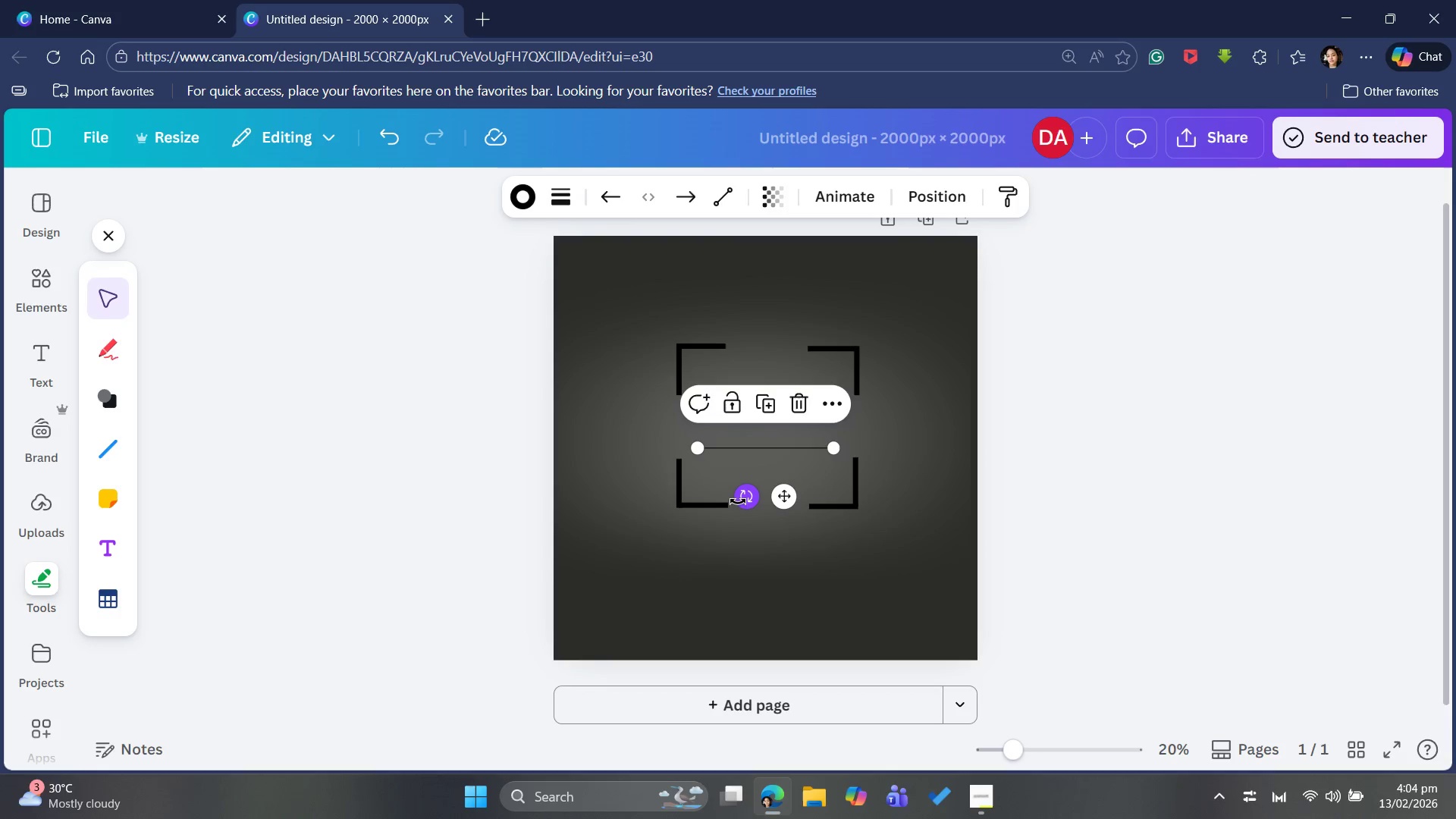 
left_click_drag(start_coordinate=[748, 504], to_coordinate=[737, 460])
 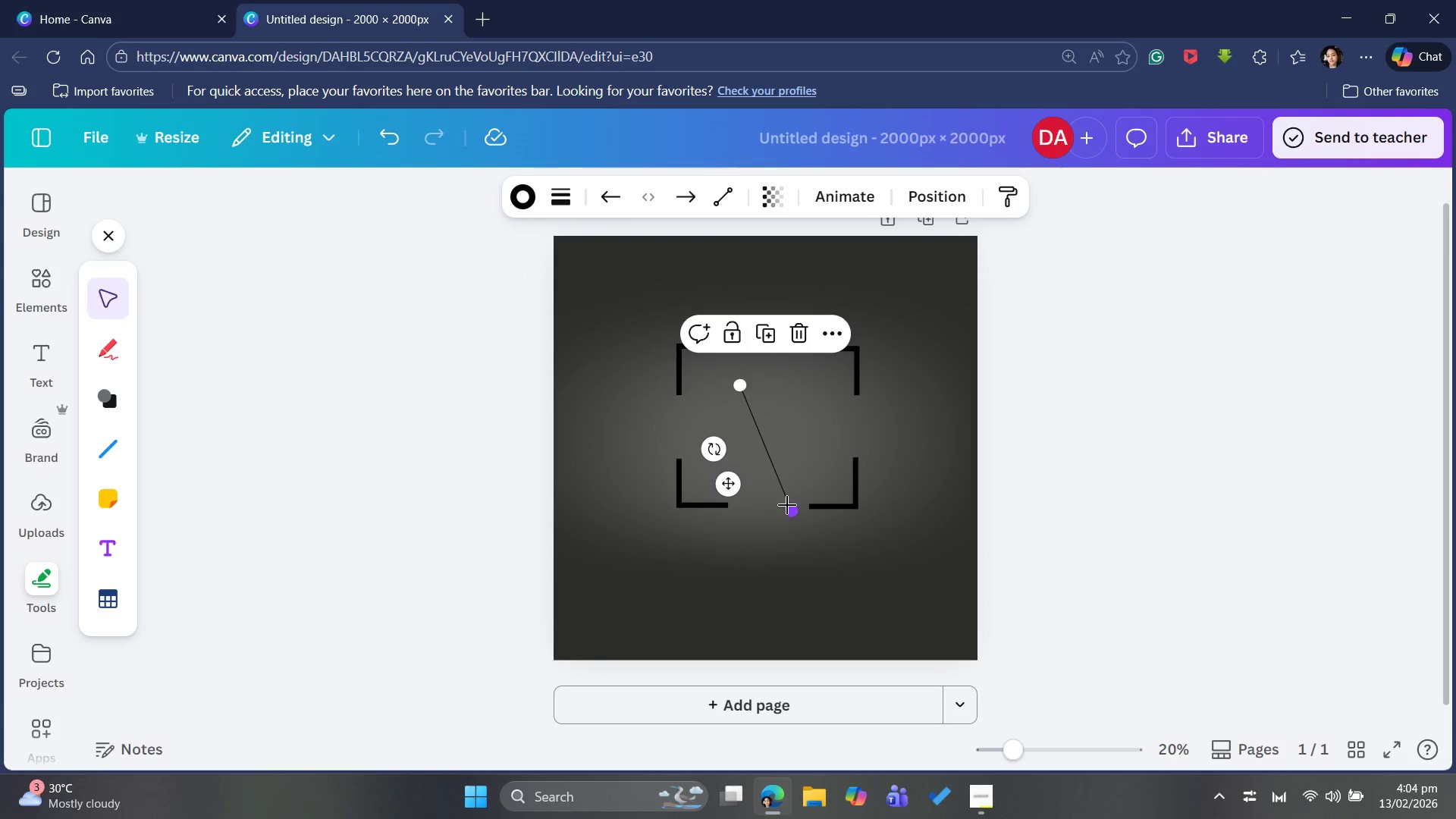 
left_click_drag(start_coordinate=[791, 509], to_coordinate=[761, 428])
 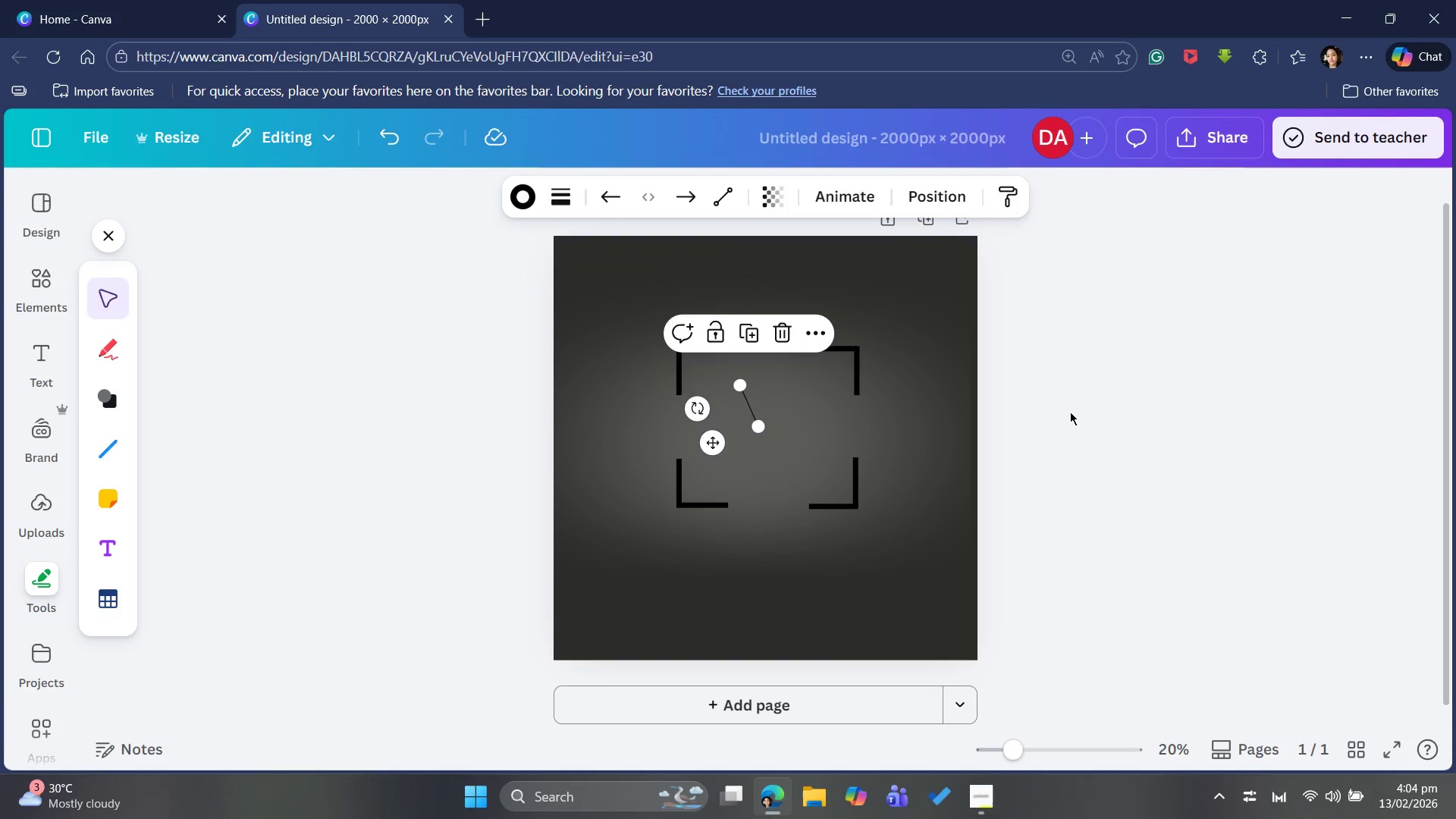 
left_click([1074, 417])
 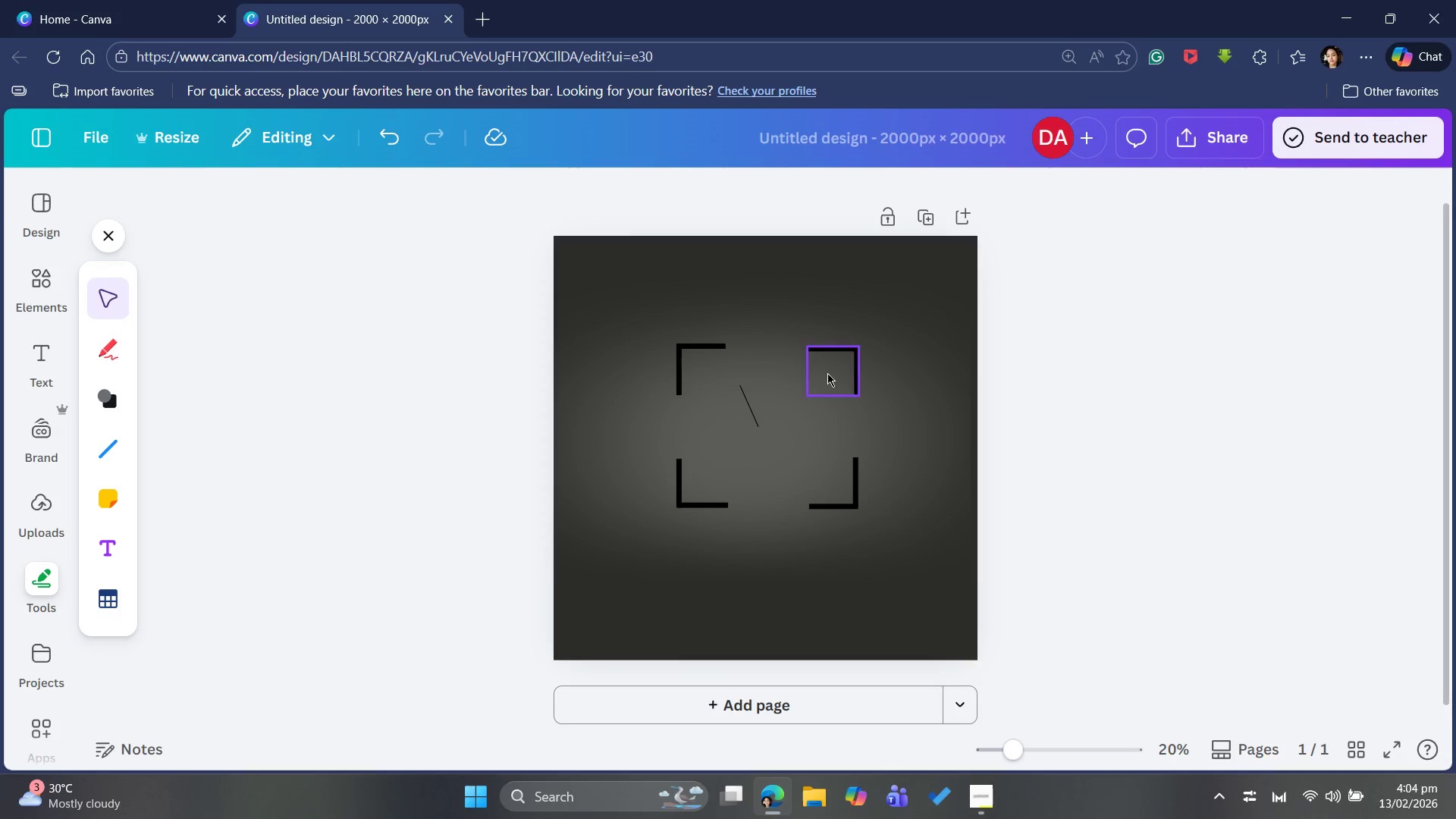 
left_click([748, 413])
 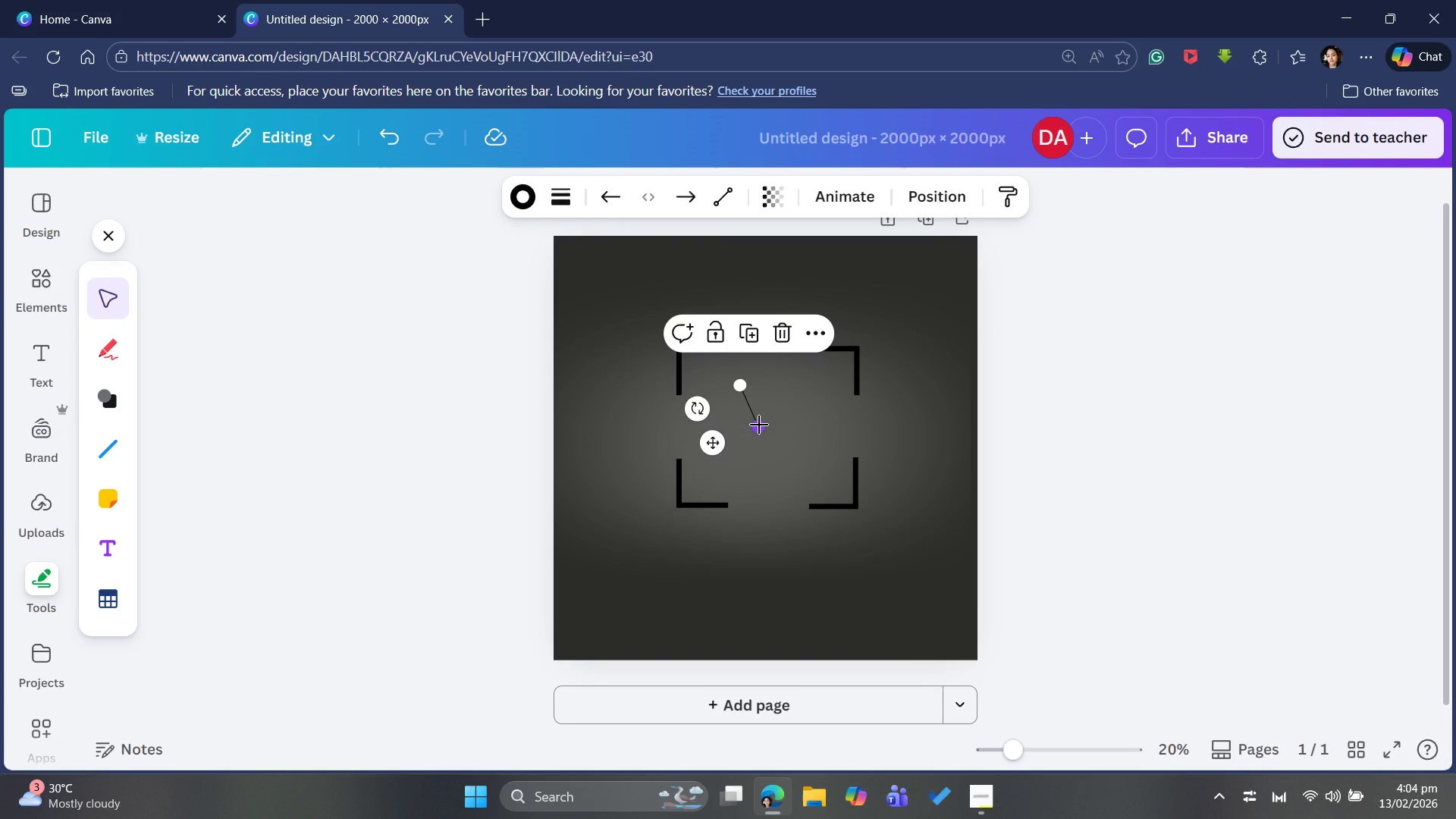 
left_click_drag(start_coordinate=[759, 425], to_coordinate=[770, 436])
 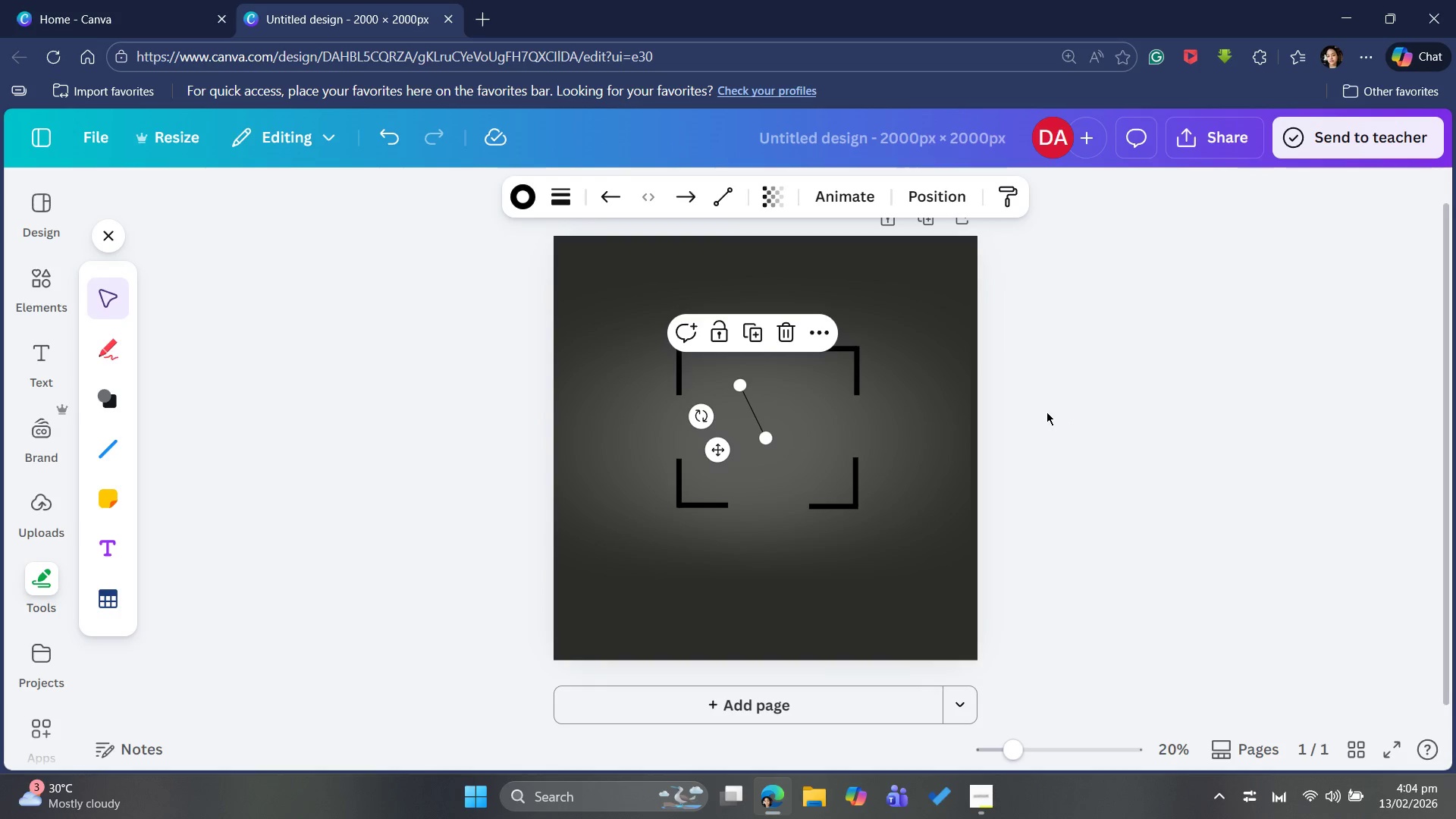 
left_click([1049, 410])
 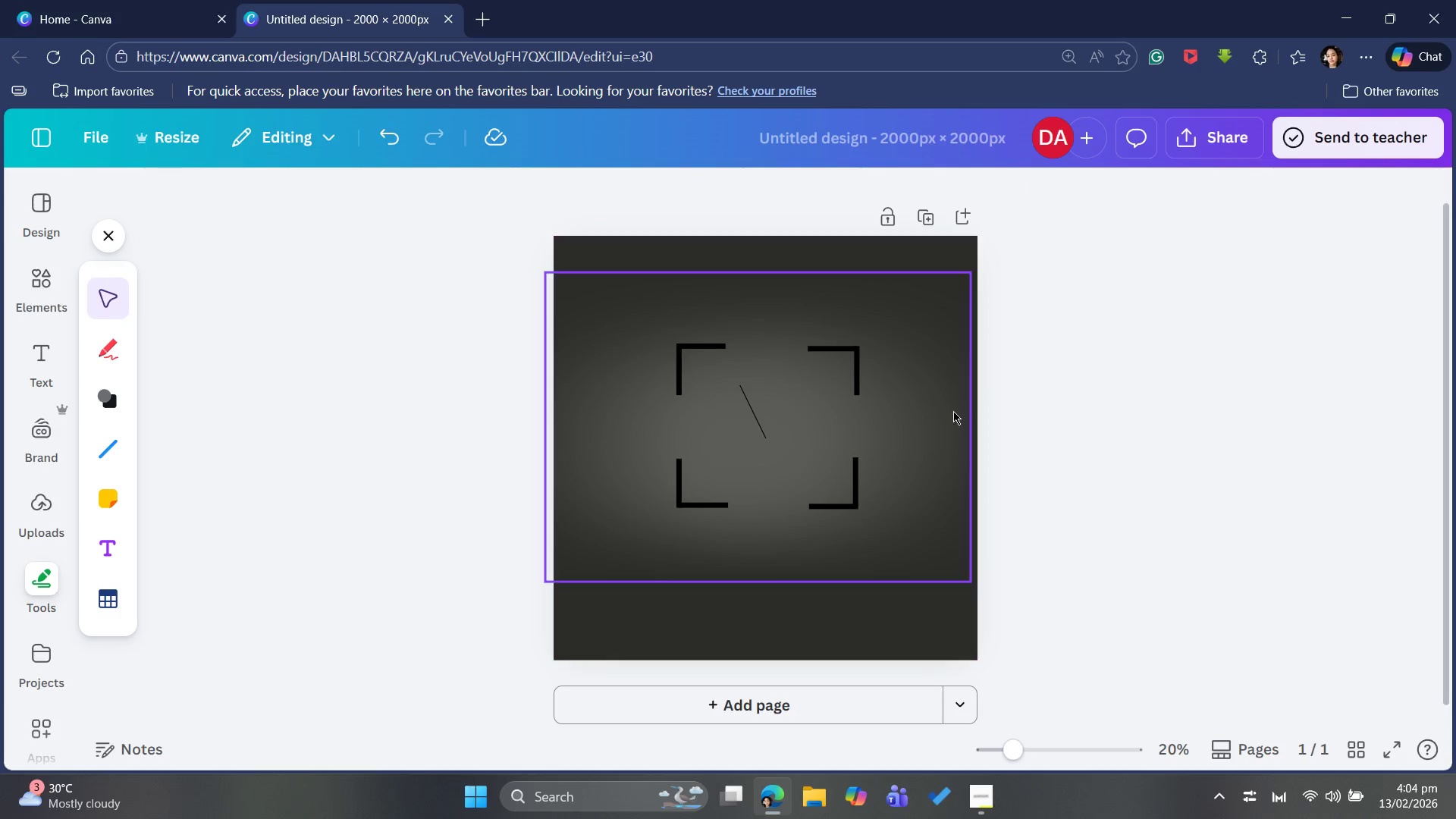 
left_click([761, 422])
 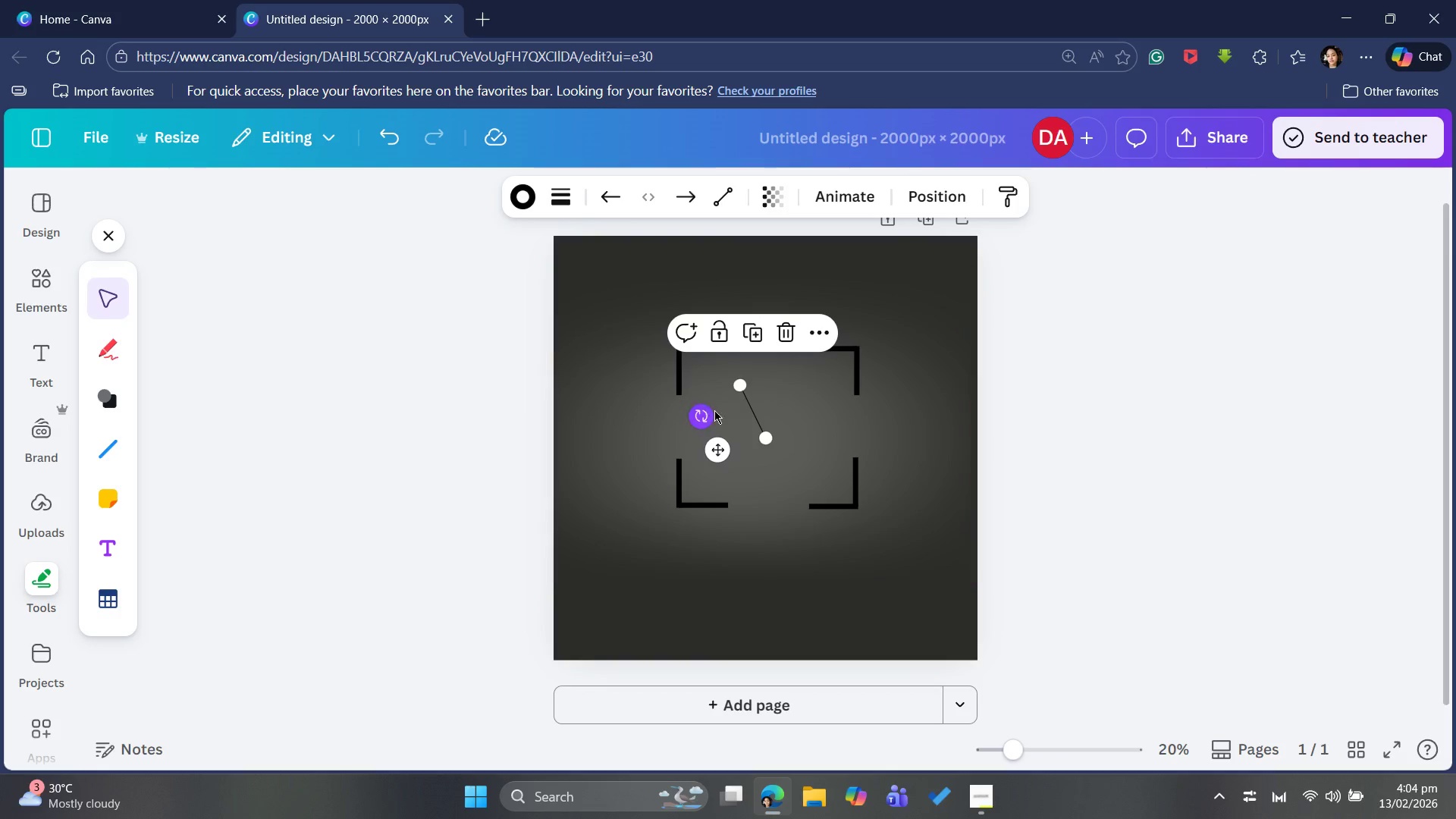 
key(Control+C)
 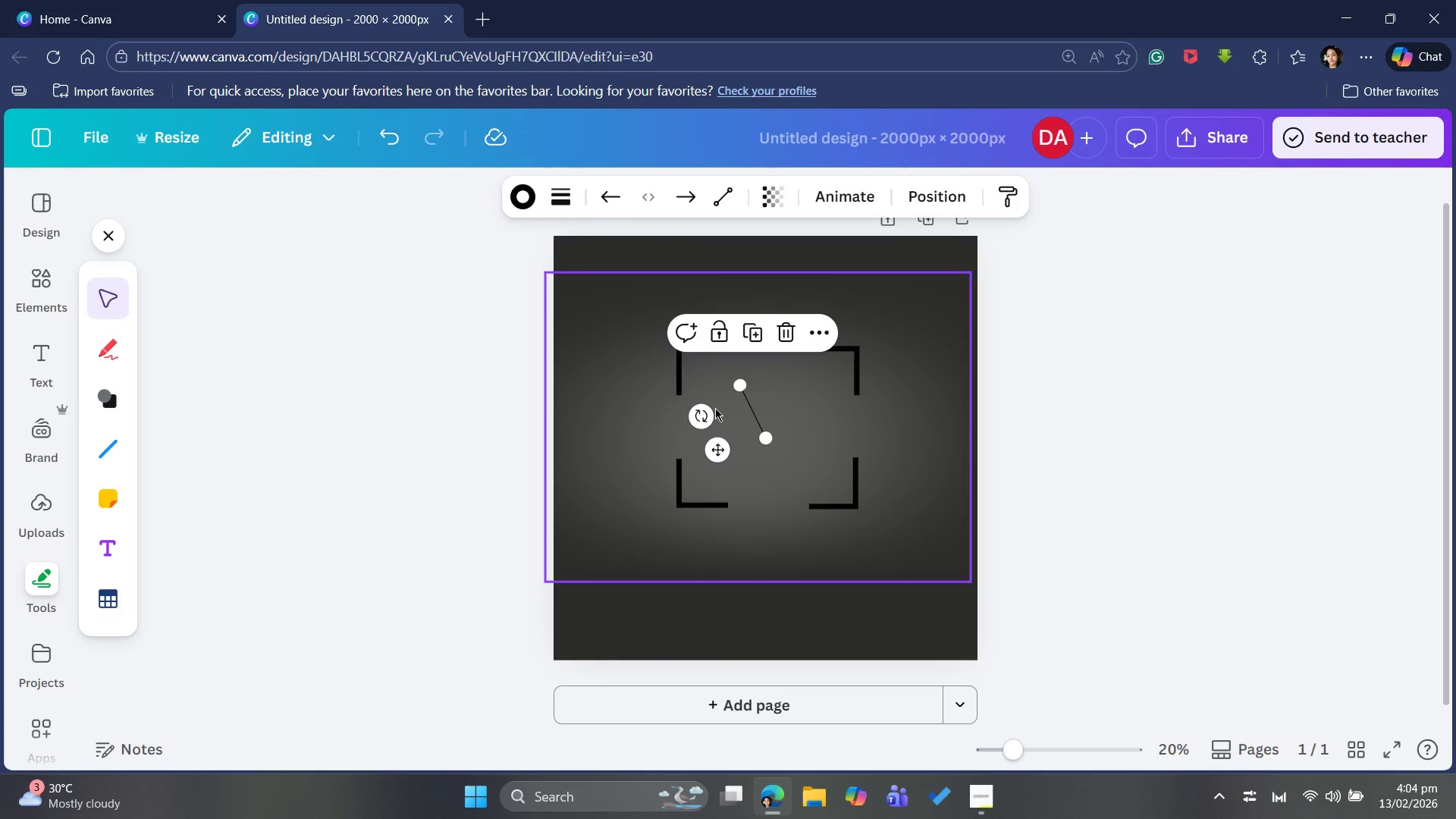 
key(Control+V)
 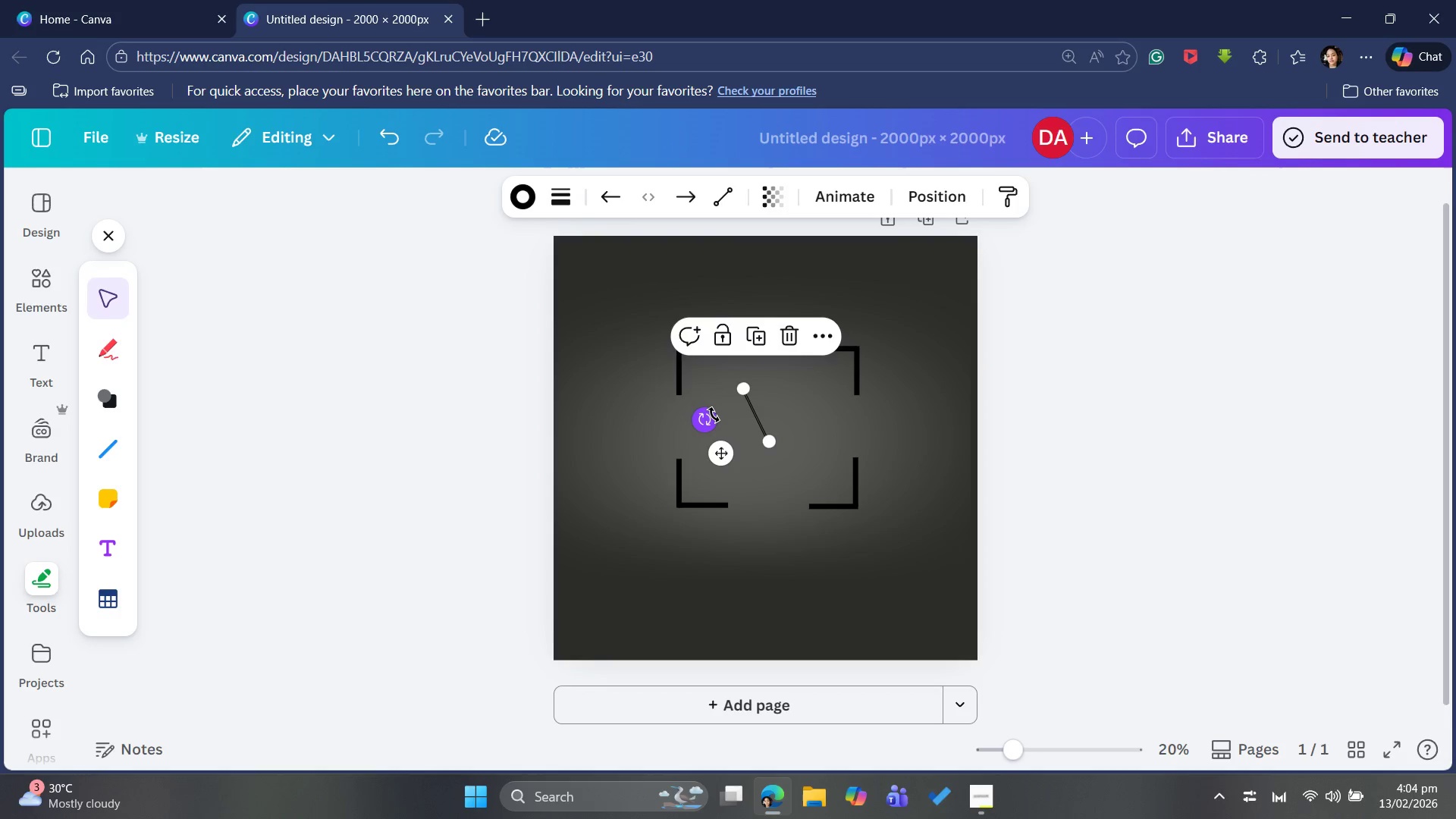 
left_click_drag(start_coordinate=[706, 414], to_coordinate=[718, 533])
 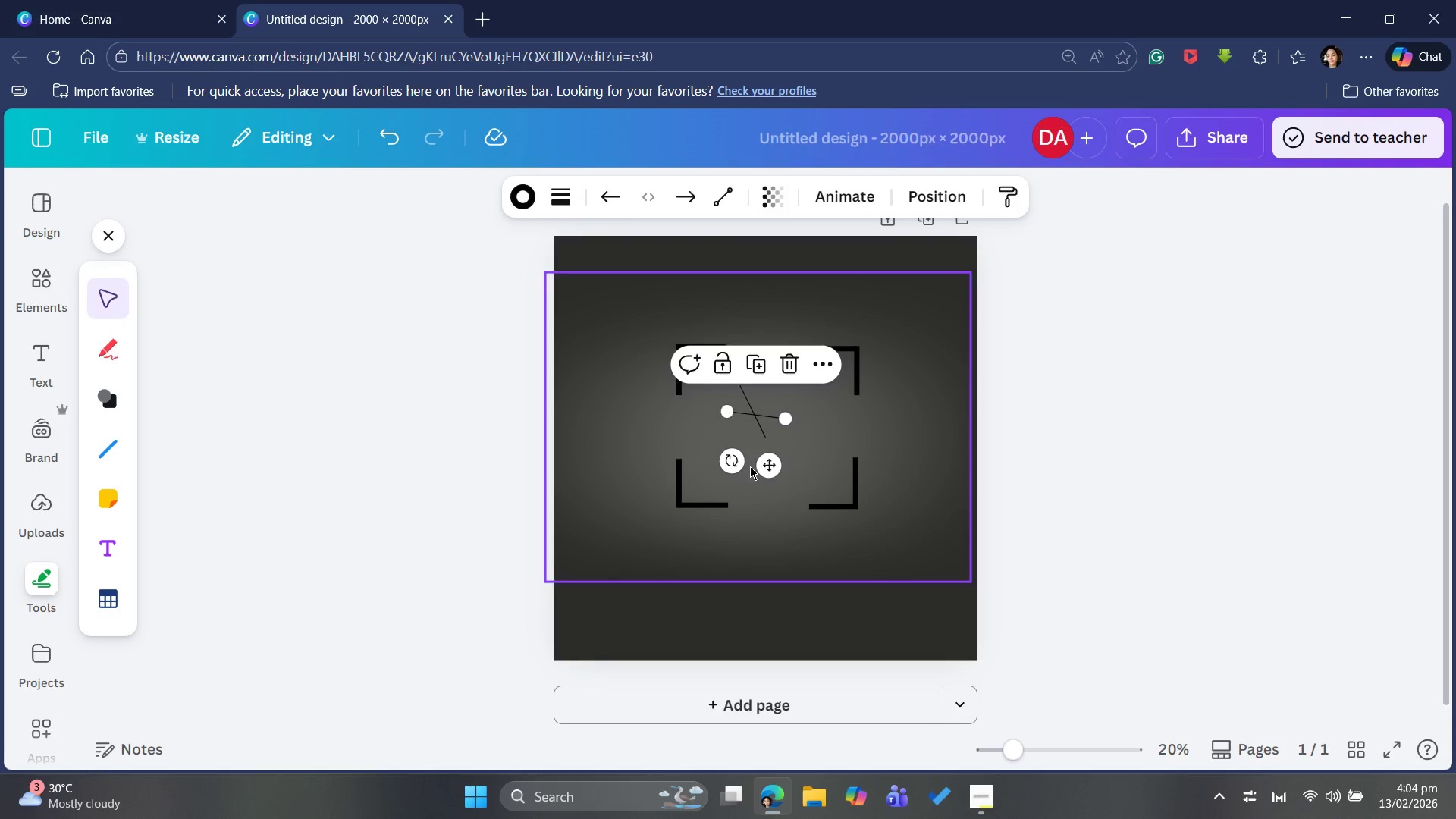 
left_click_drag(start_coordinate=[769, 463], to_coordinate=[783, 428])
 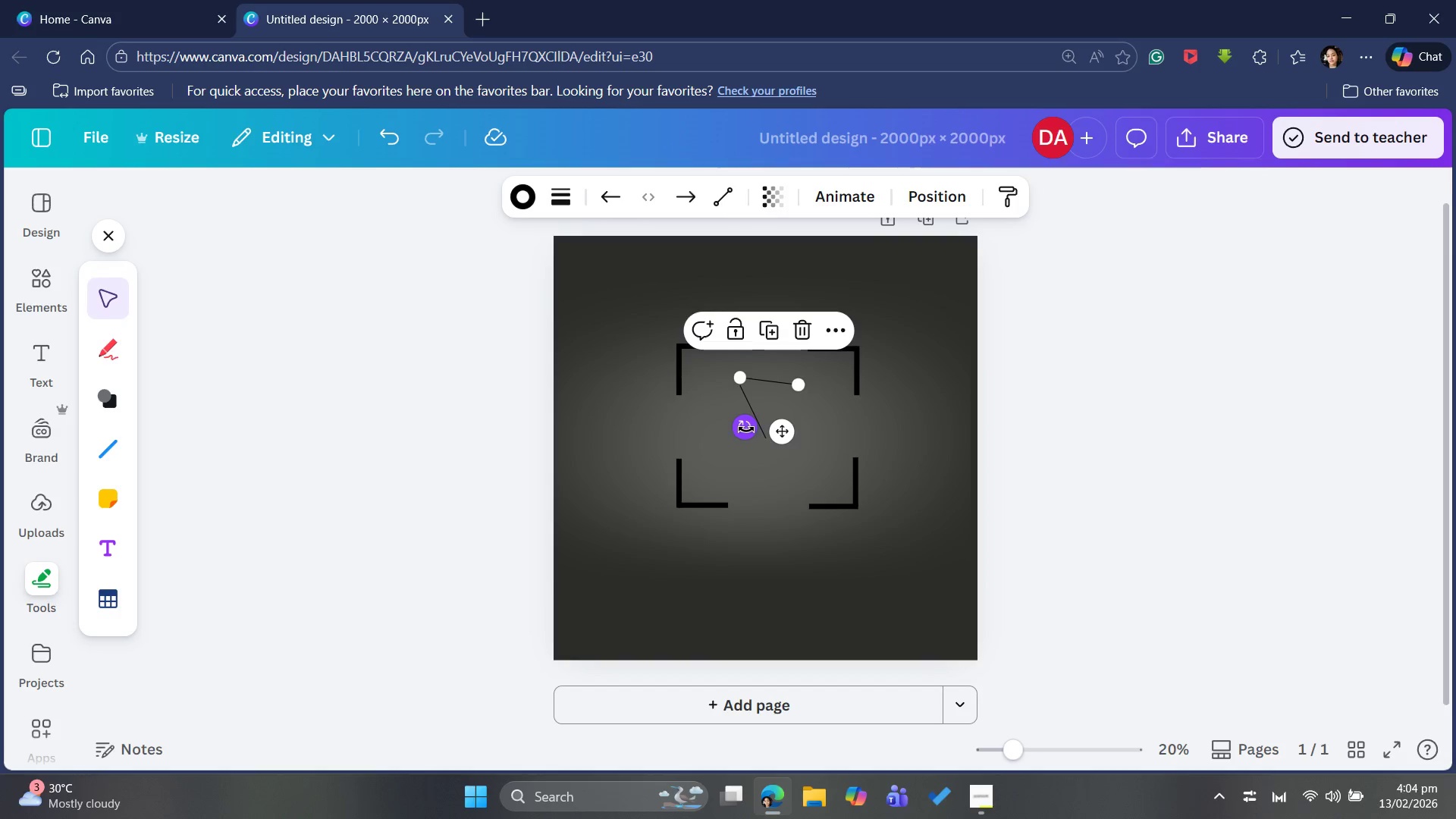 
left_click_drag(start_coordinate=[746, 429], to_coordinate=[795, 431])
 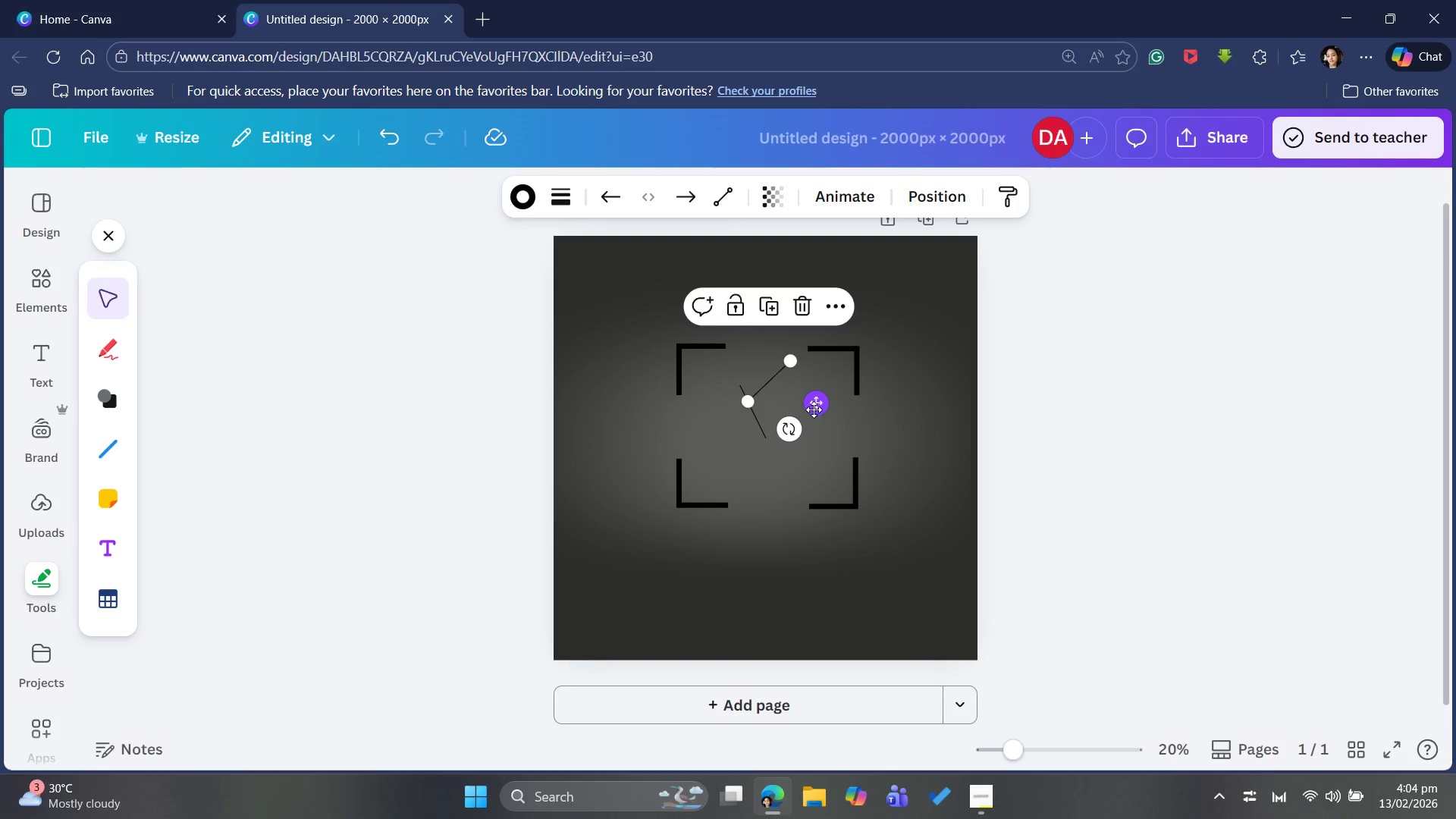 
left_click_drag(start_coordinate=[817, 403], to_coordinate=[779, 401])
 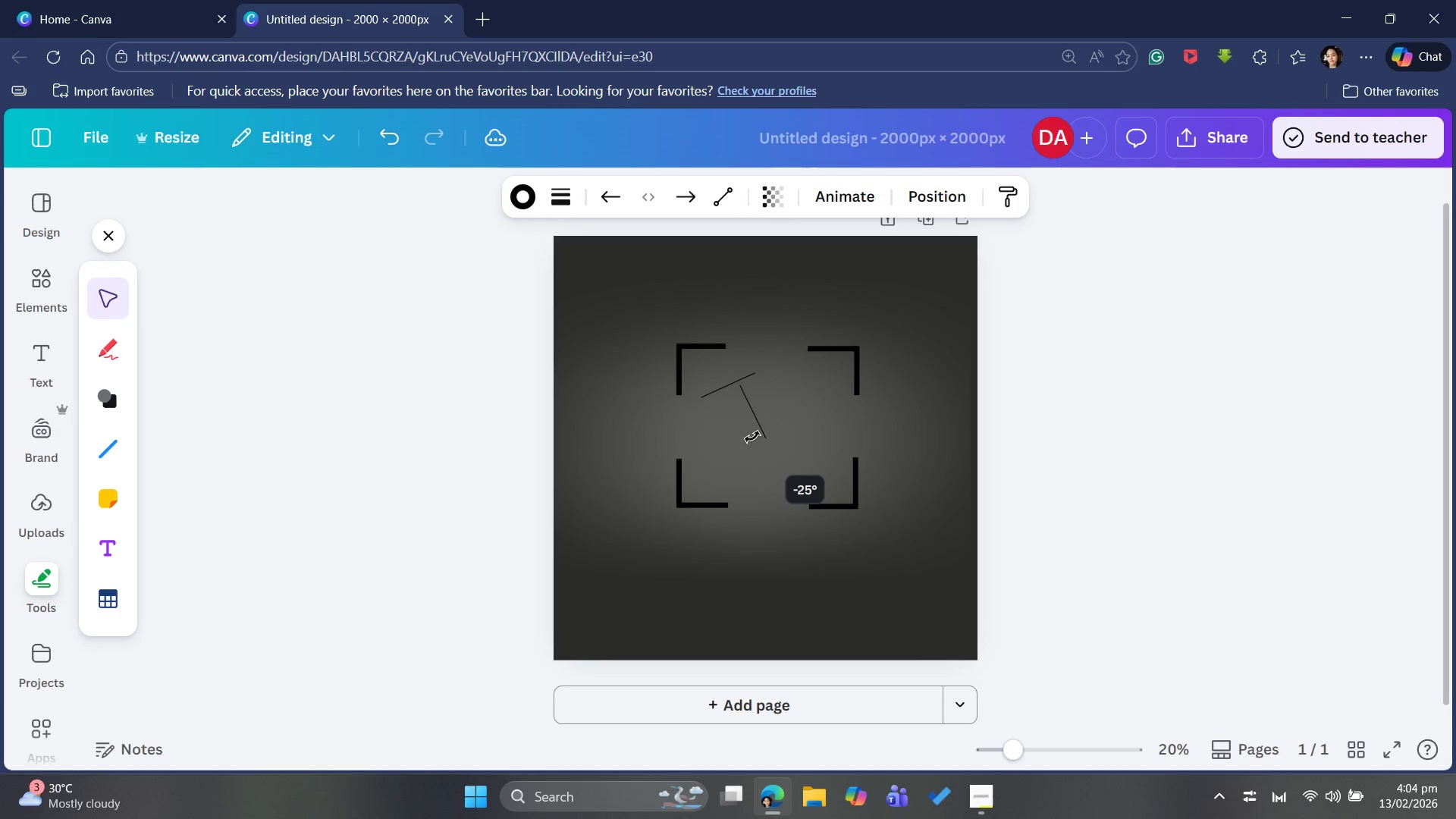 
left_click_drag(start_coordinate=[770, 416], to_coordinate=[783, 416])
 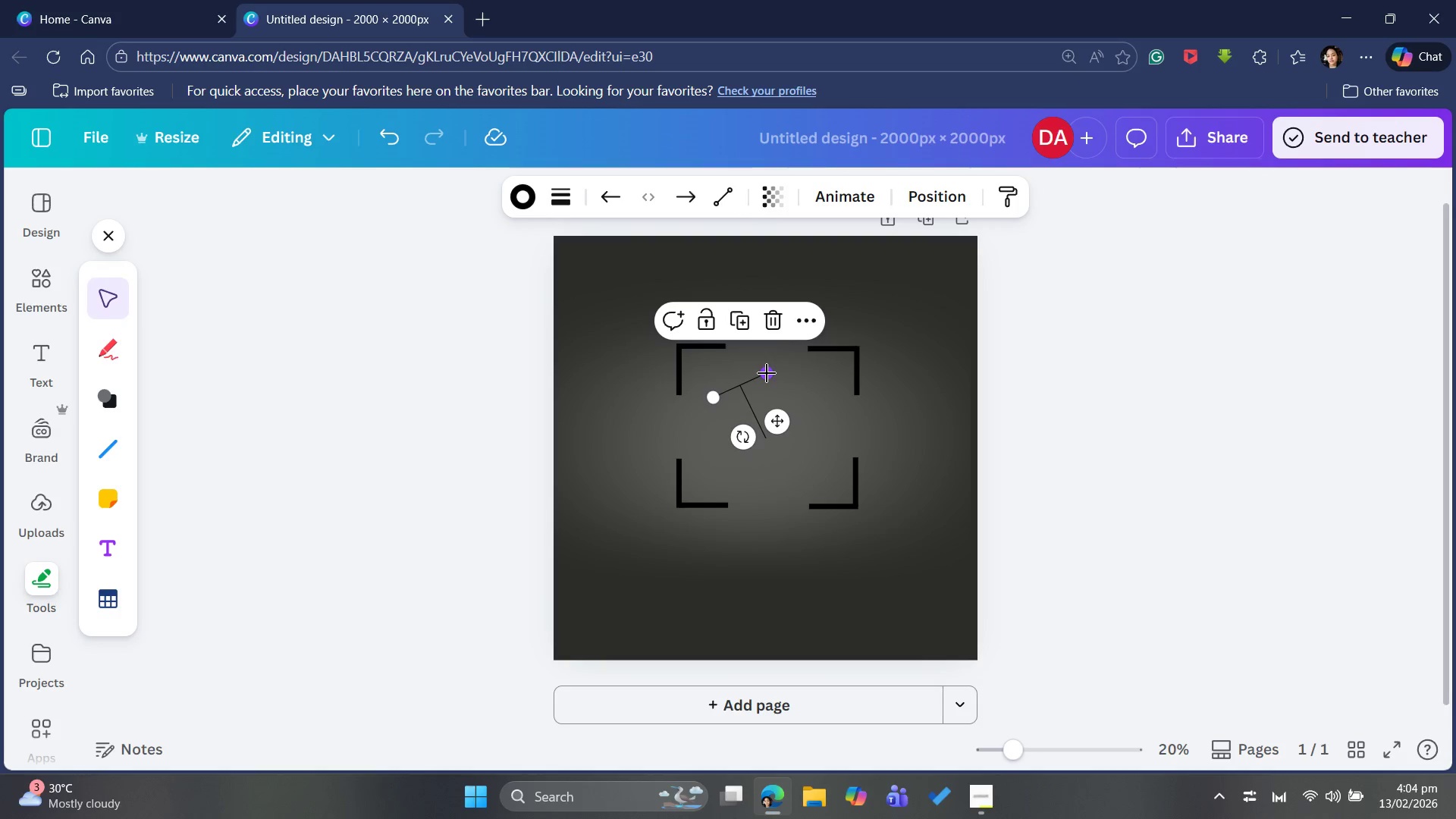 
left_click_drag(start_coordinate=[767, 373], to_coordinate=[776, 362])
 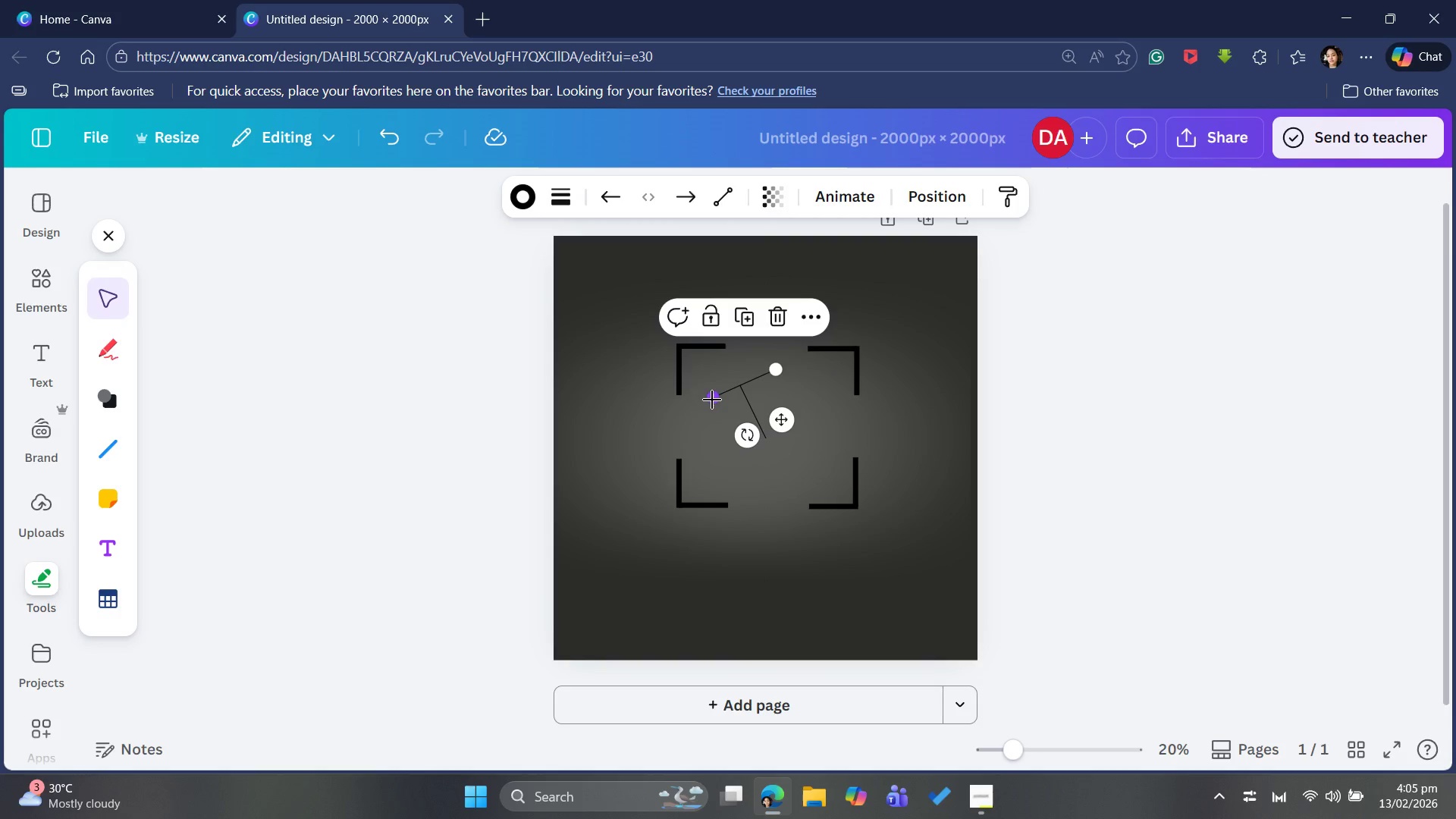 
left_click_drag(start_coordinate=[714, 400], to_coordinate=[703, 410])
 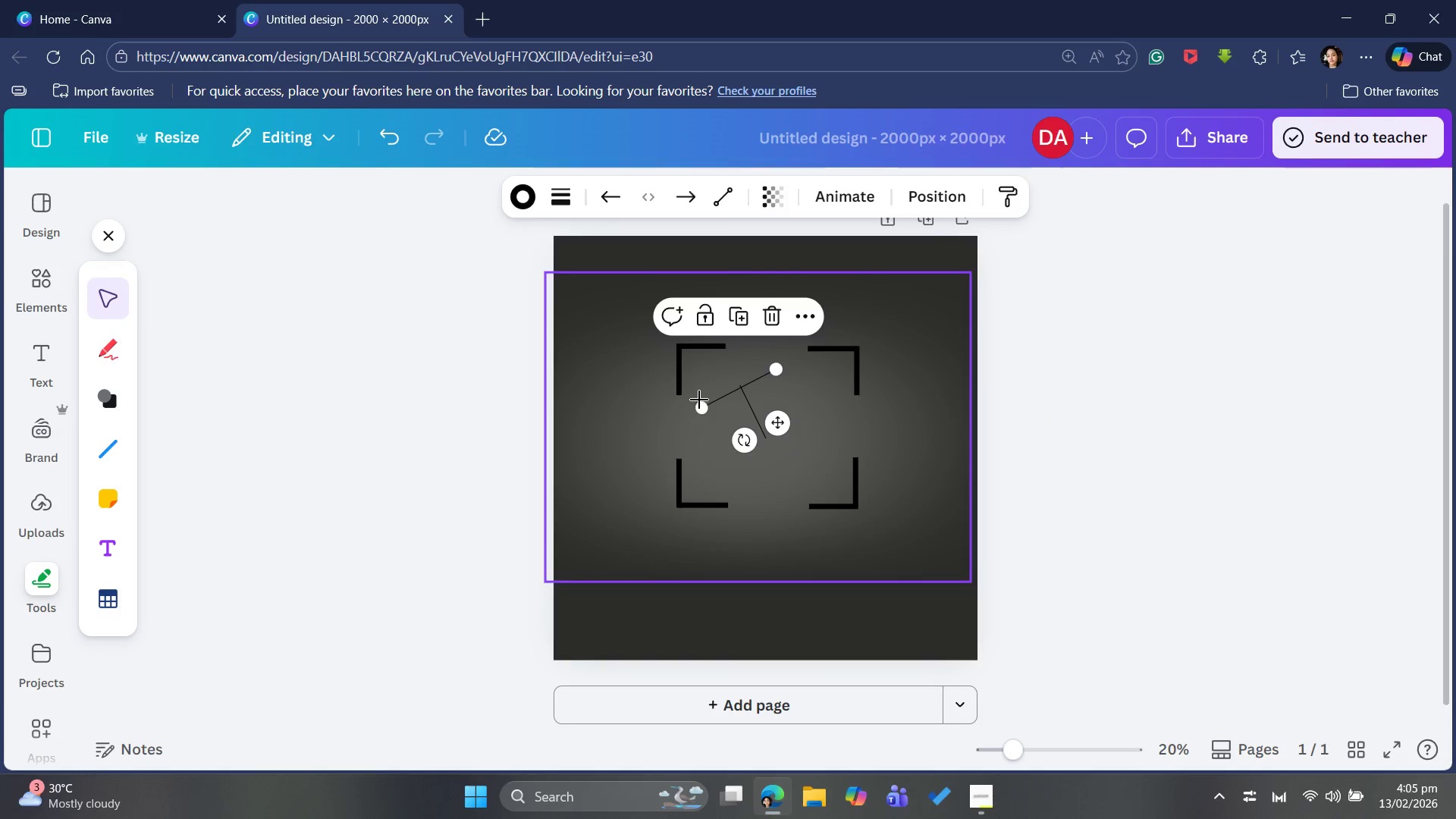 
left_click_drag(start_coordinate=[702, 406], to_coordinate=[710, 403])
 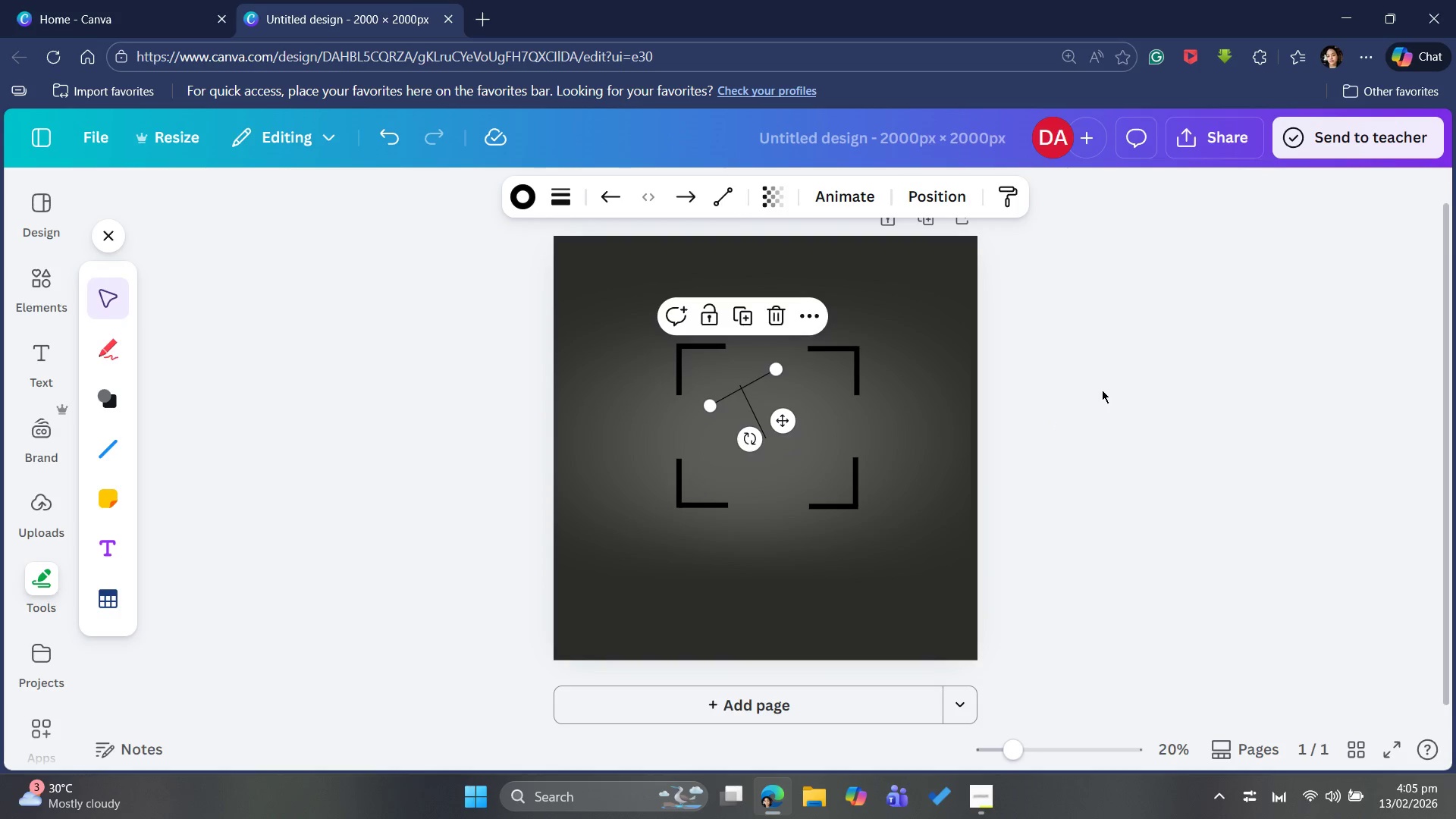 
left_click([1104, 390])
 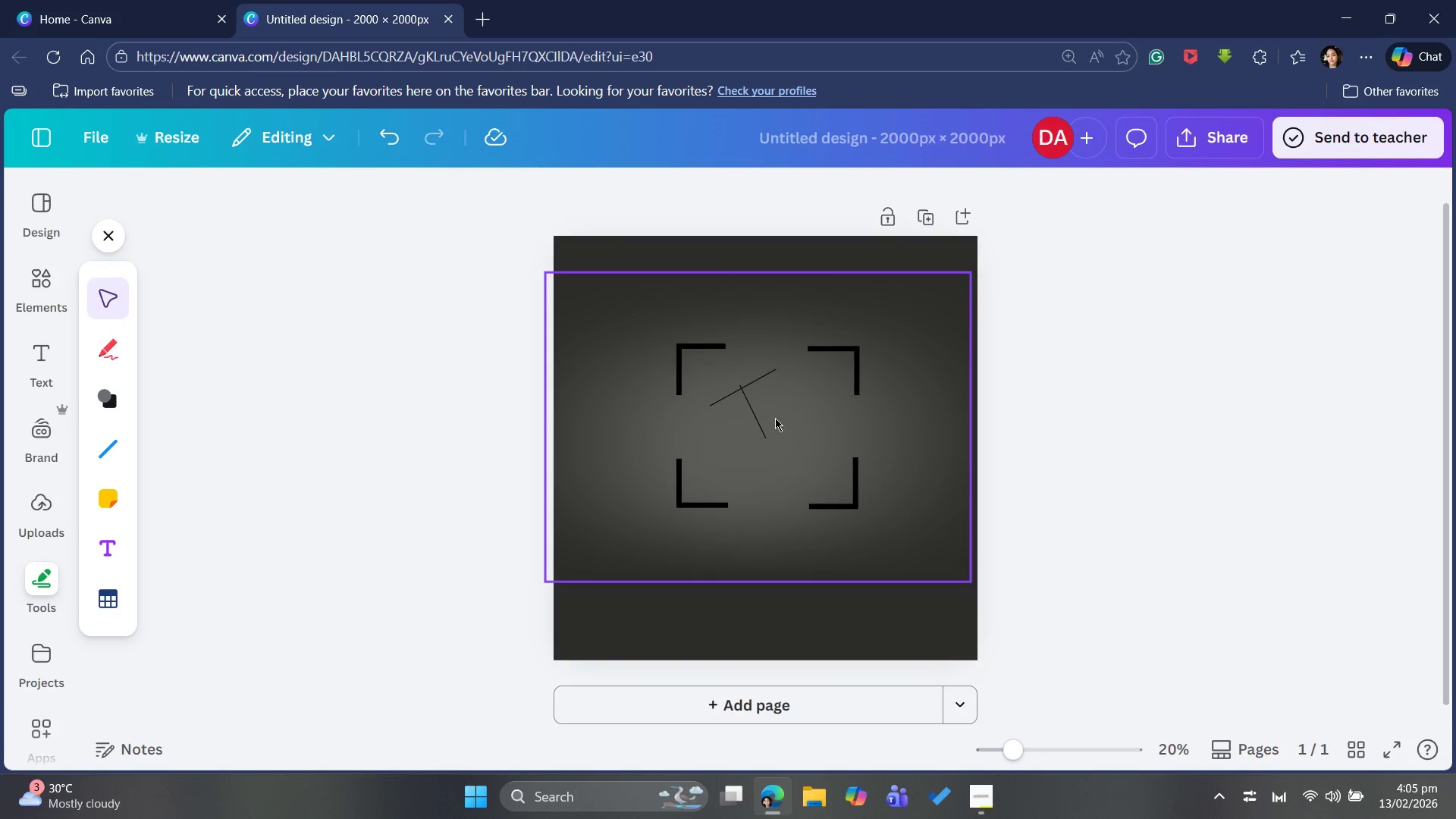 
left_click([746, 384])
 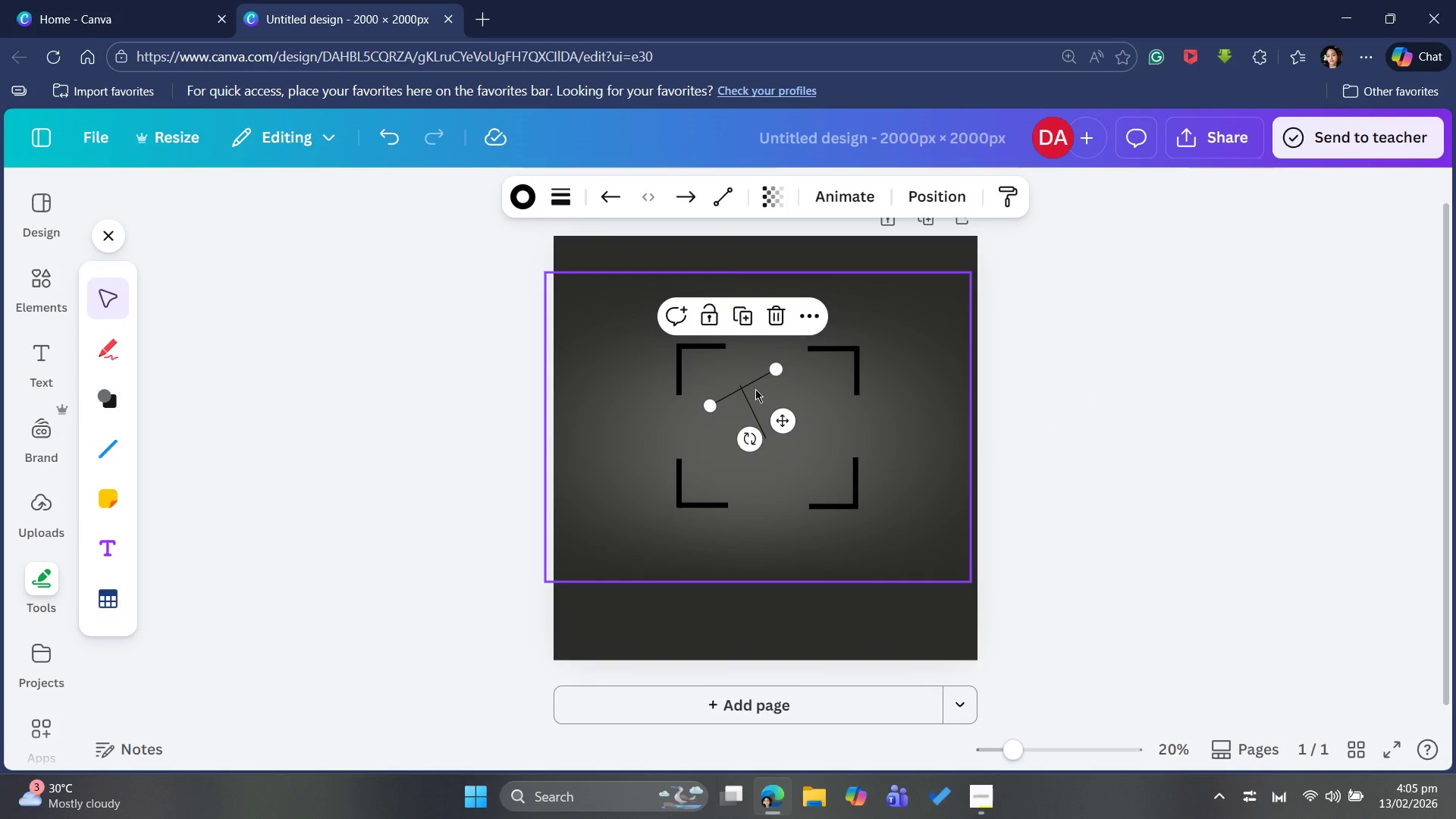 
key(ArrowUp)
 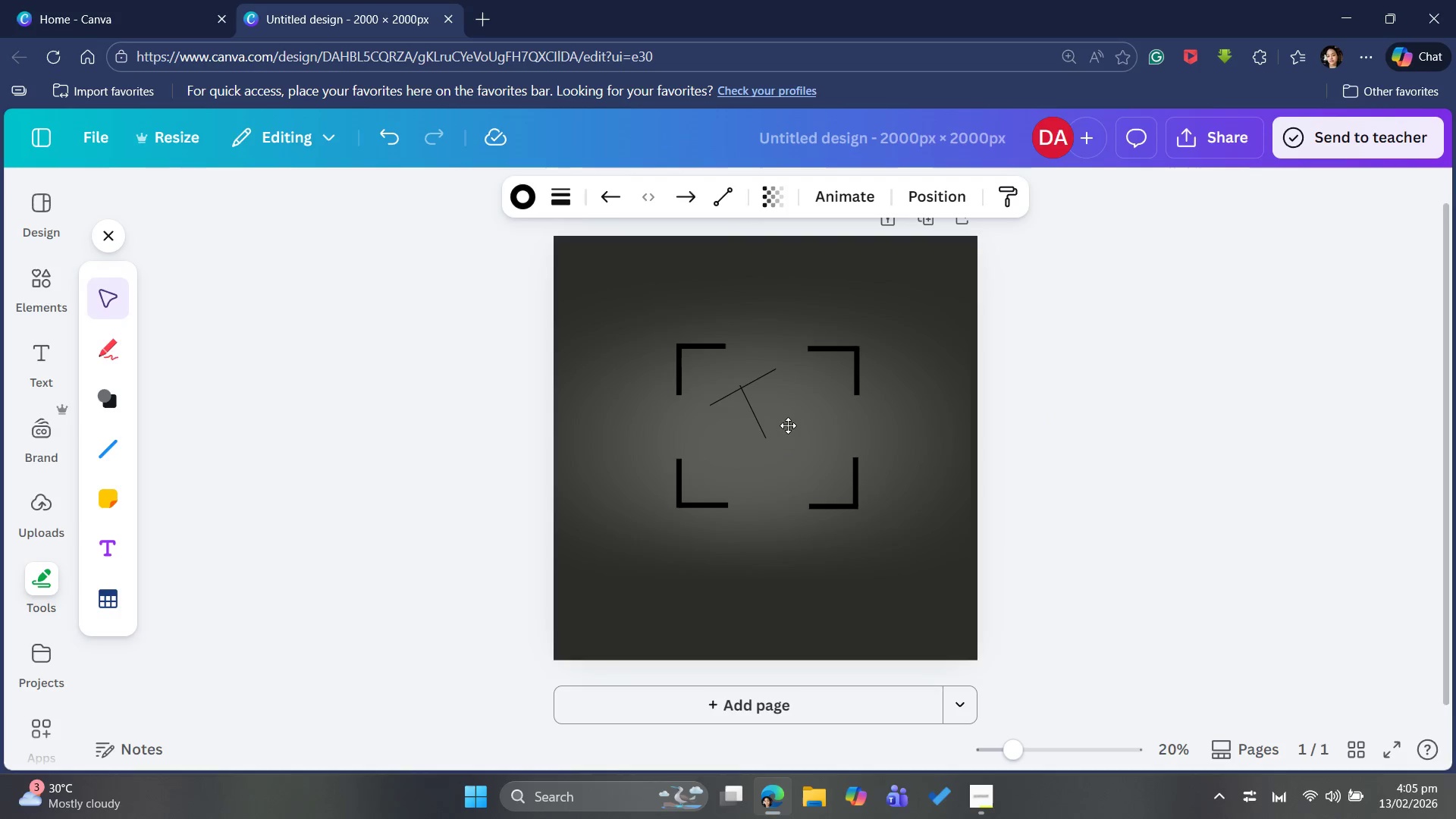 
key(ArrowUp)
 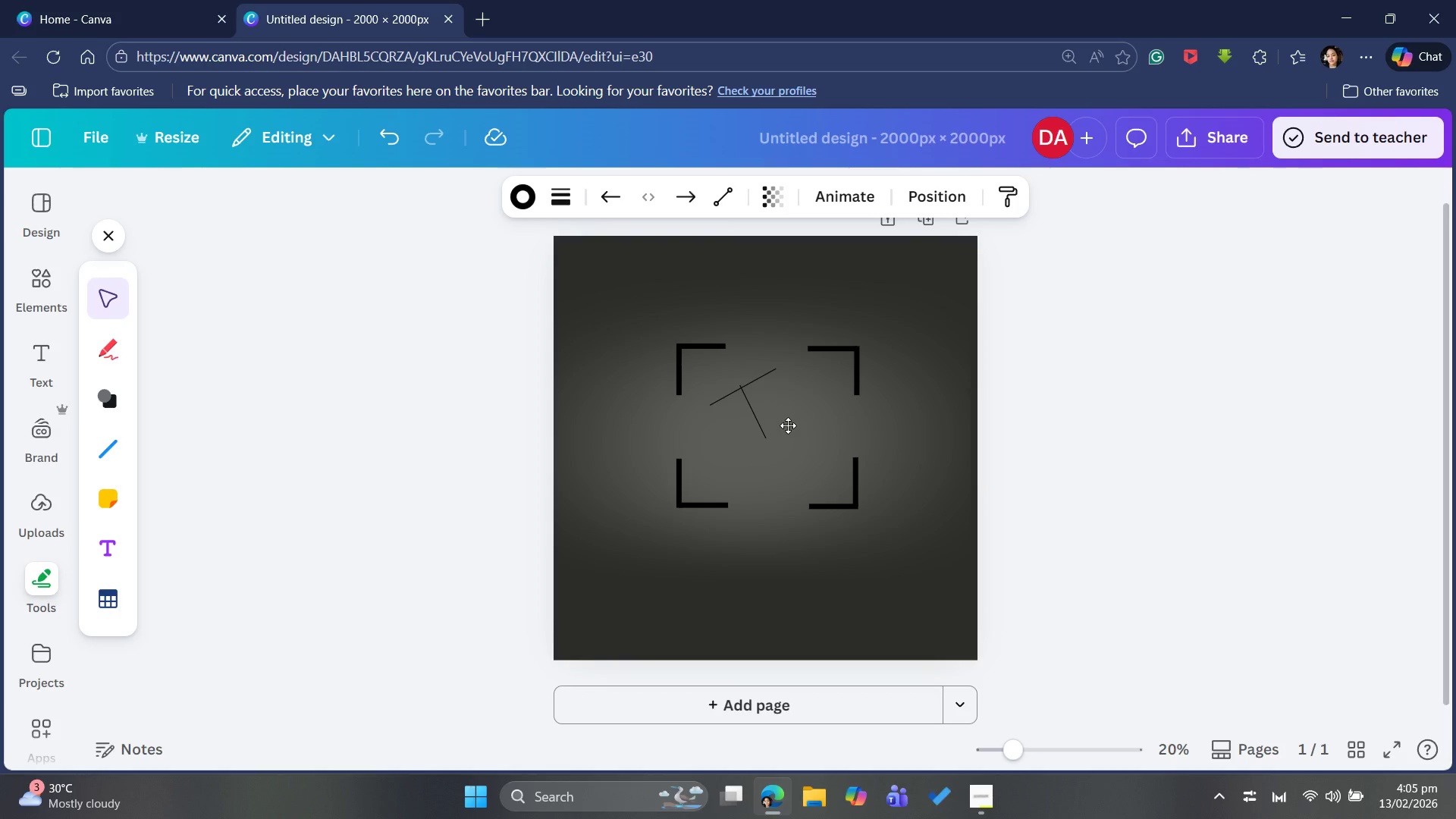 
key(ArrowUp)
 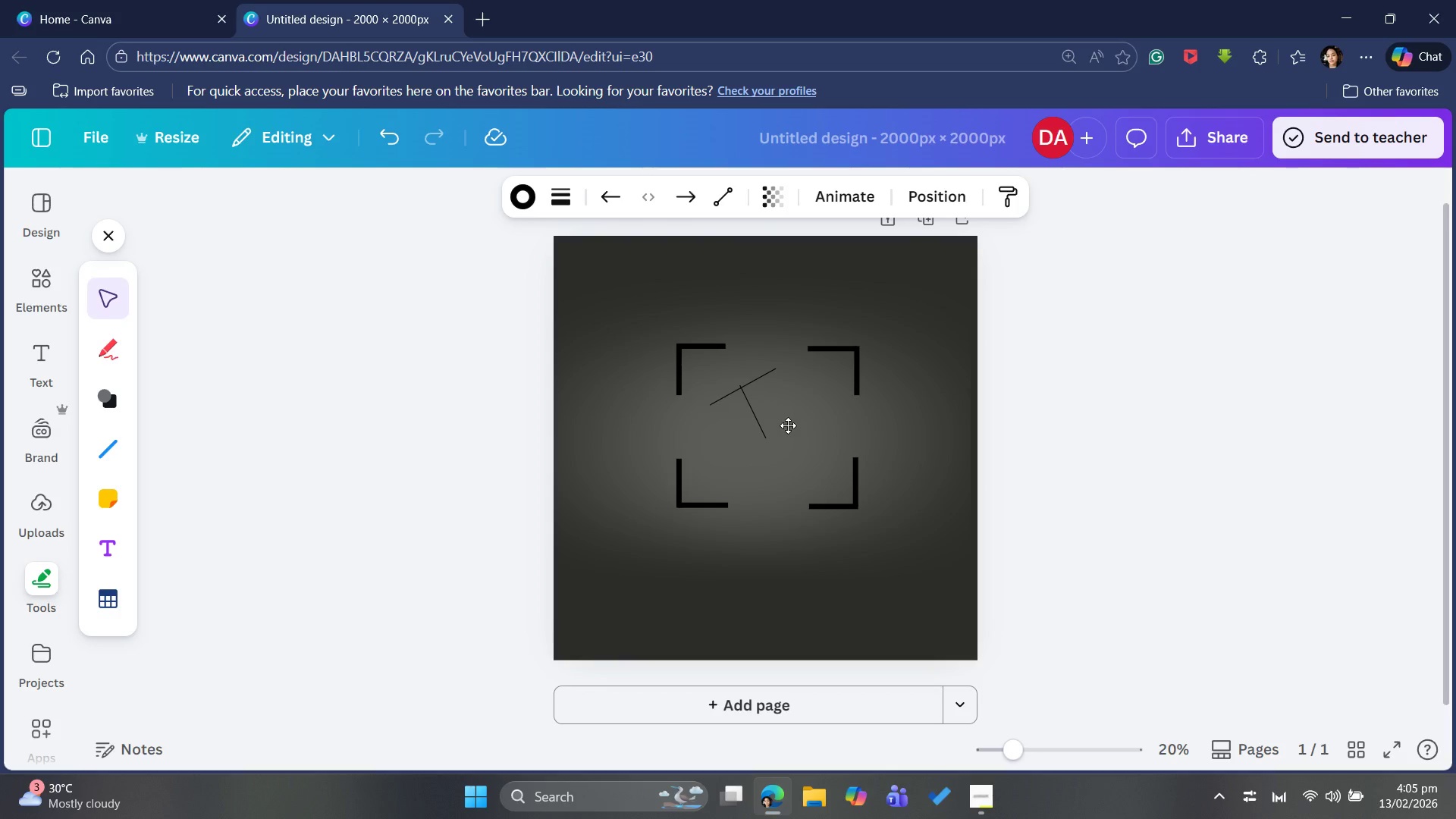 
key(ArrowUp)
 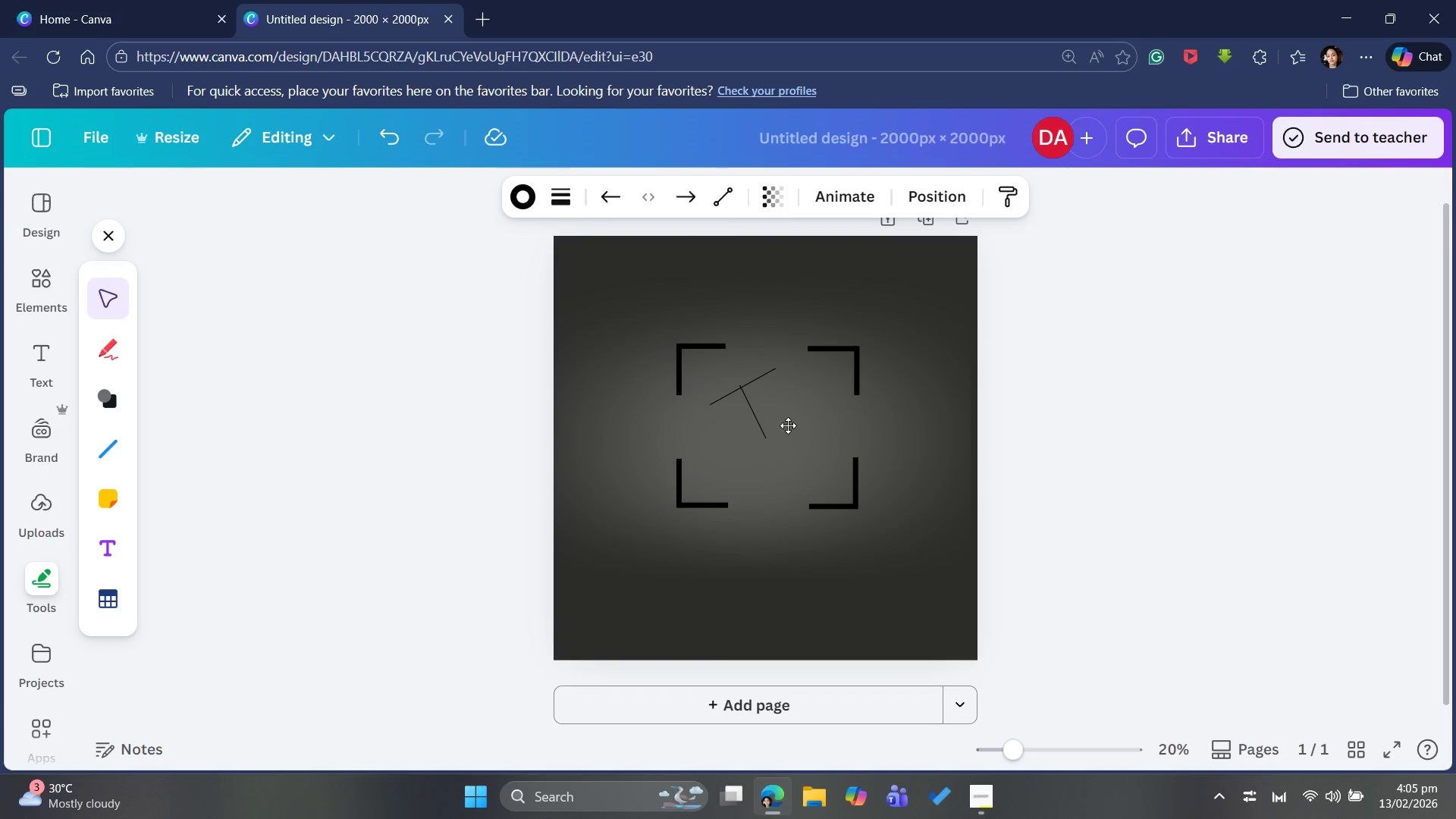 
key(ArrowUp)
 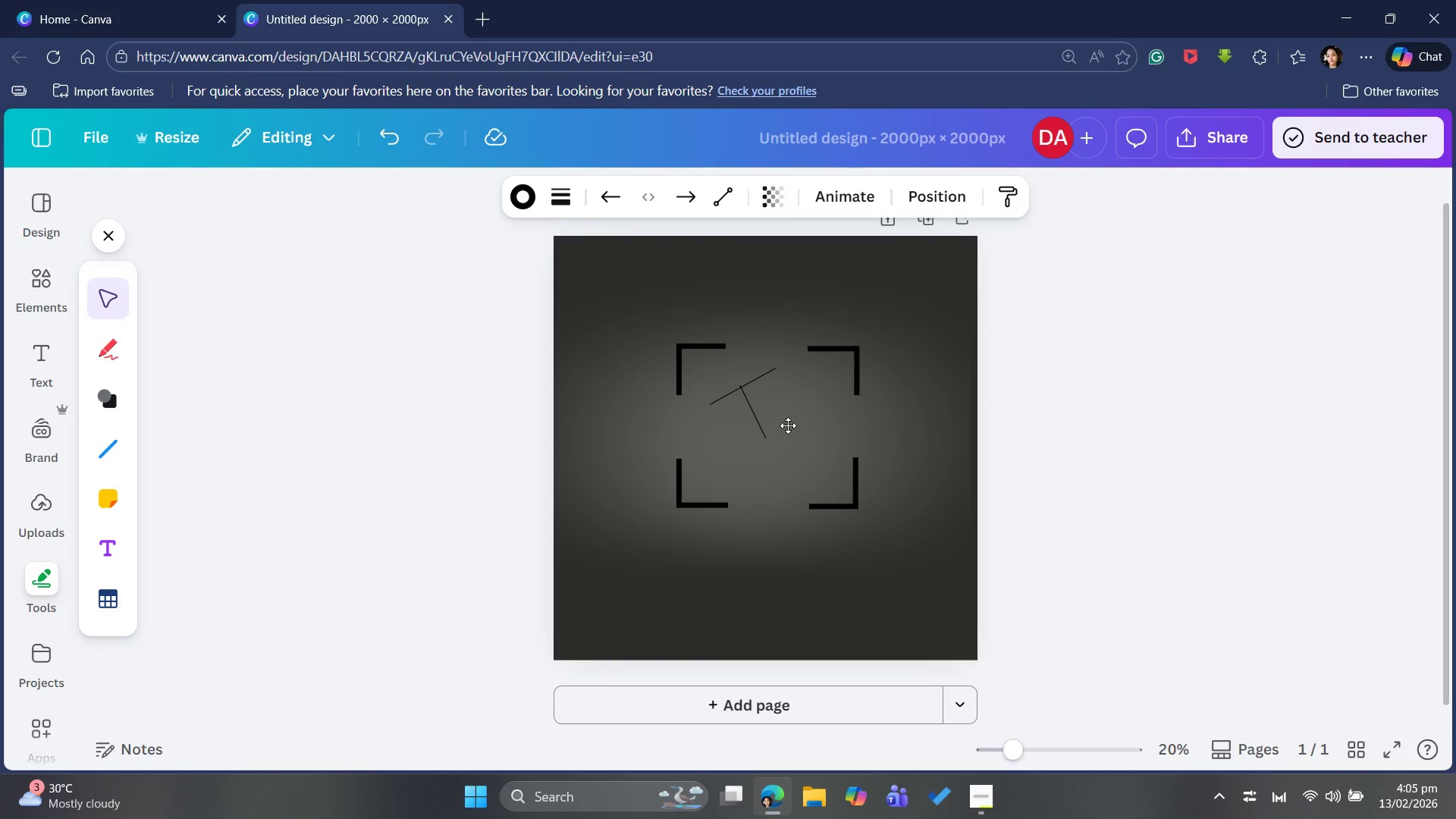 
key(ArrowUp)
 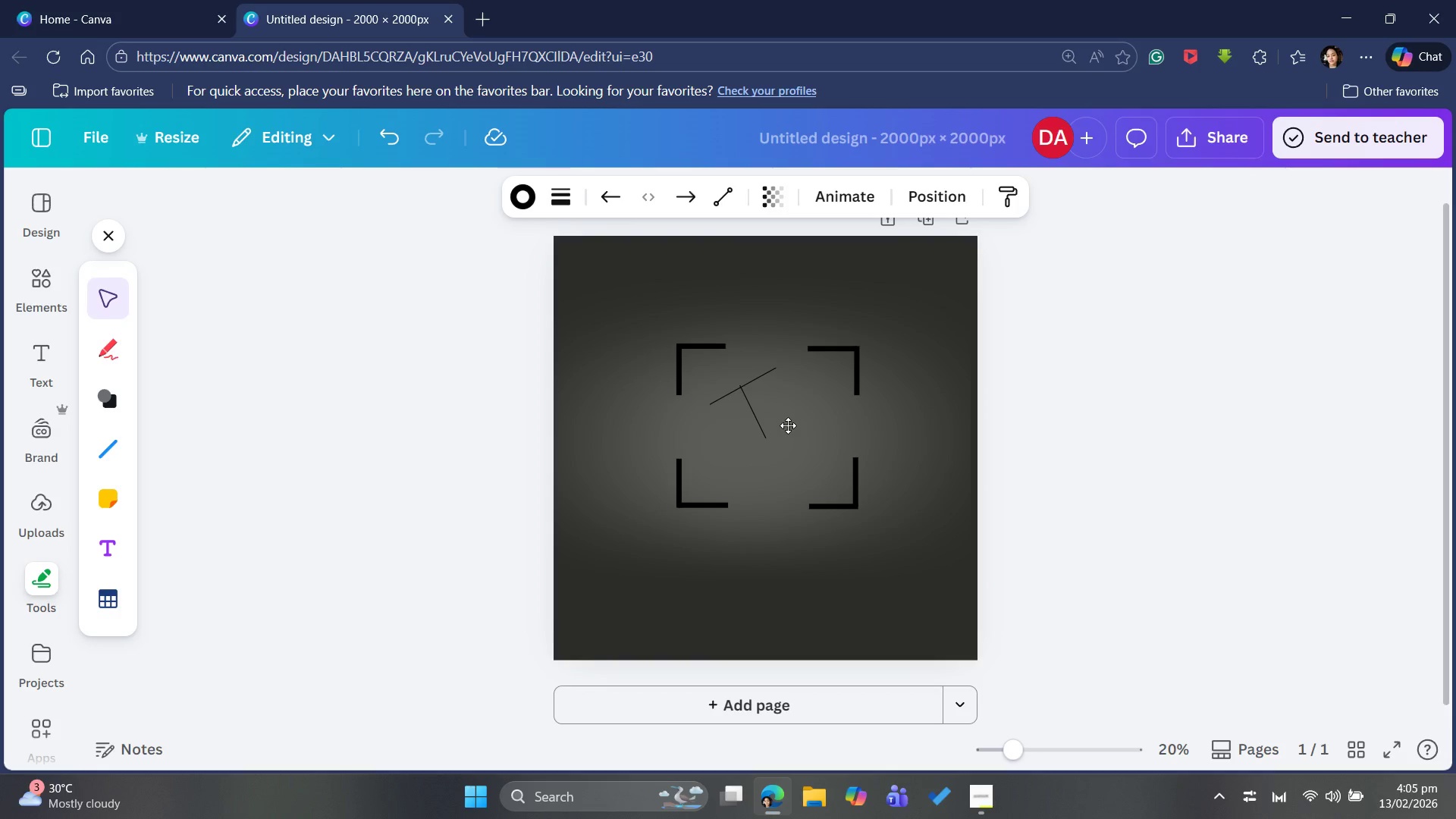 
key(ArrowUp)
 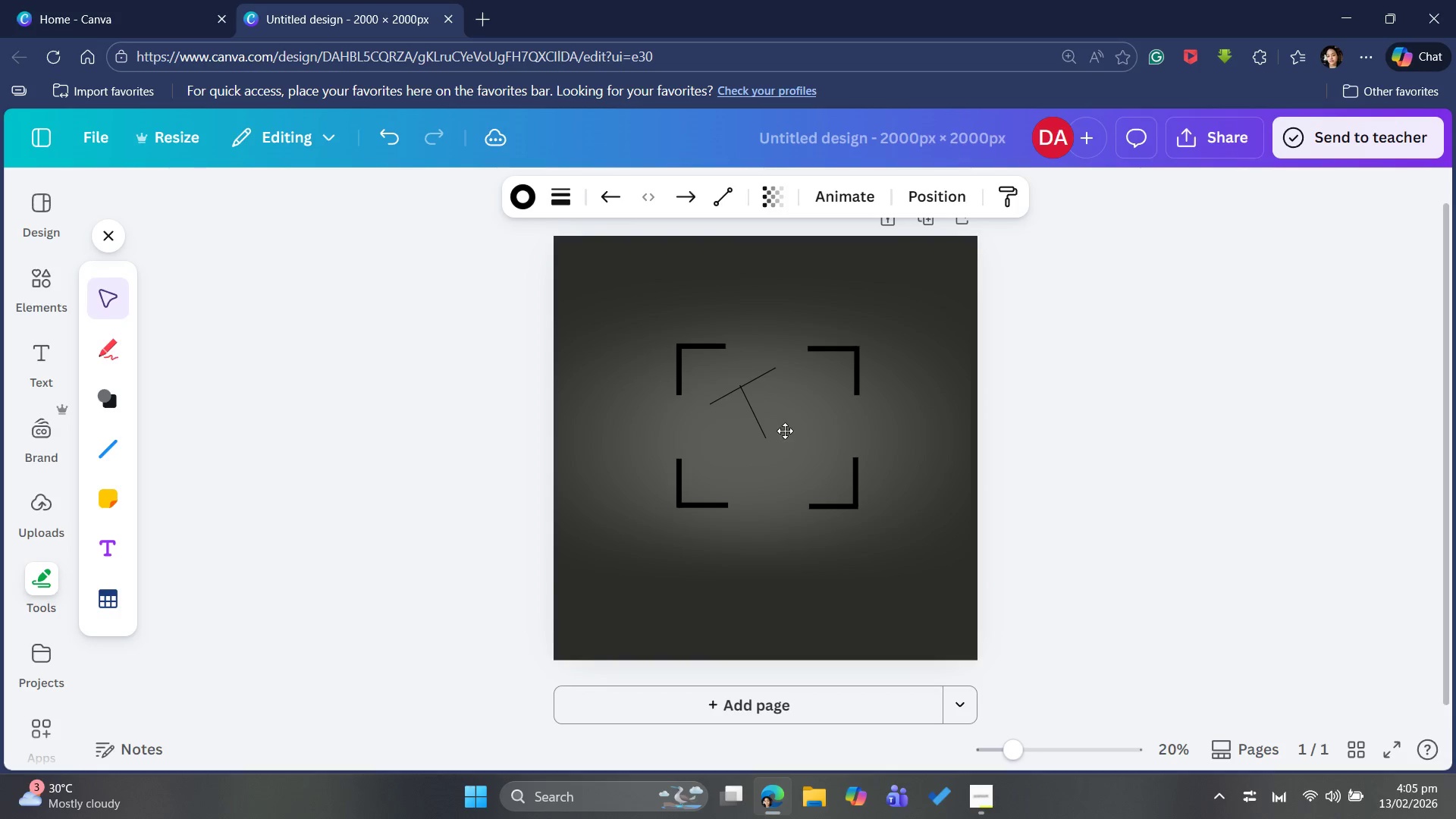 
key(ArrowUp)
 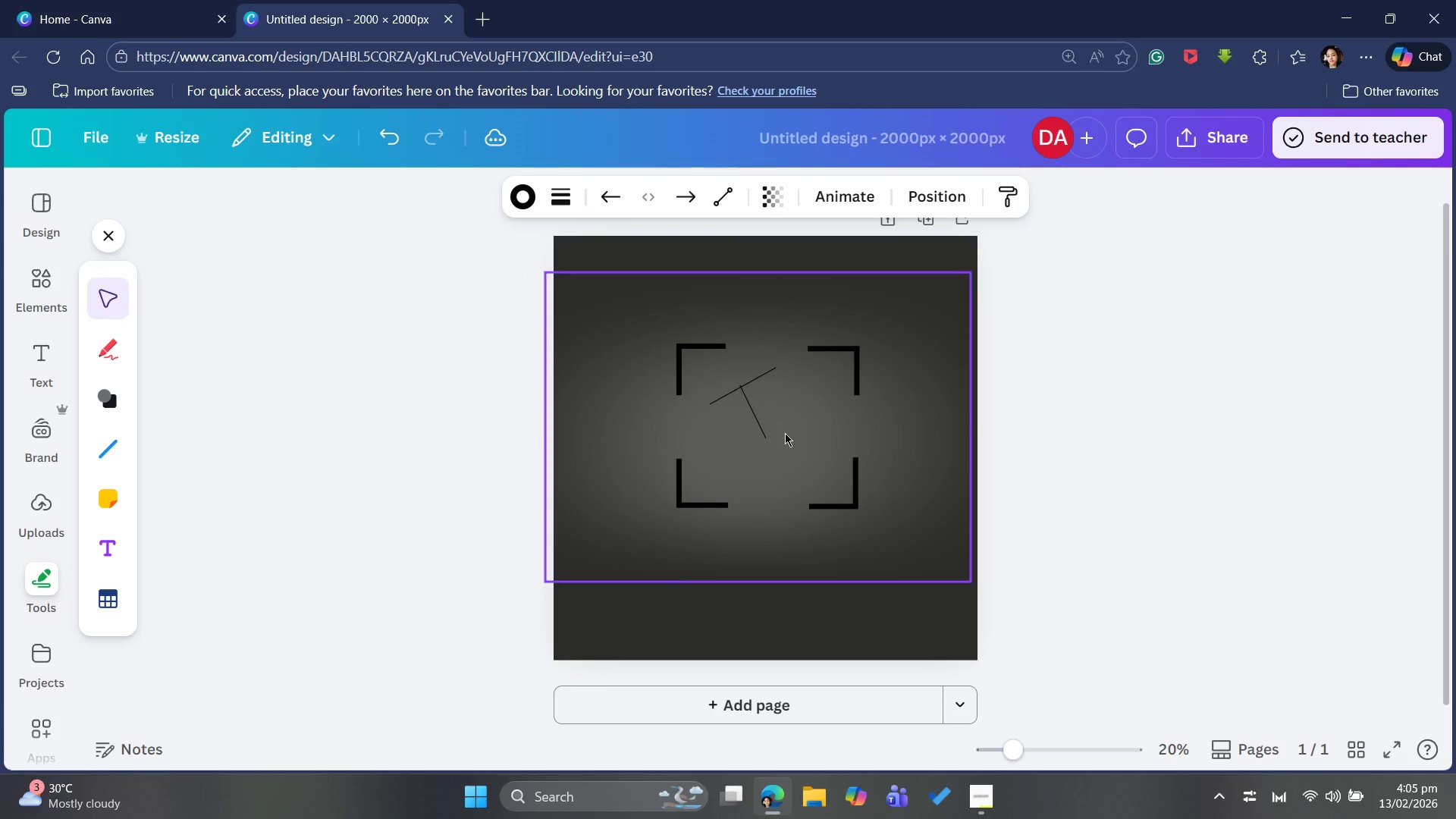 
key(ArrowUp)
 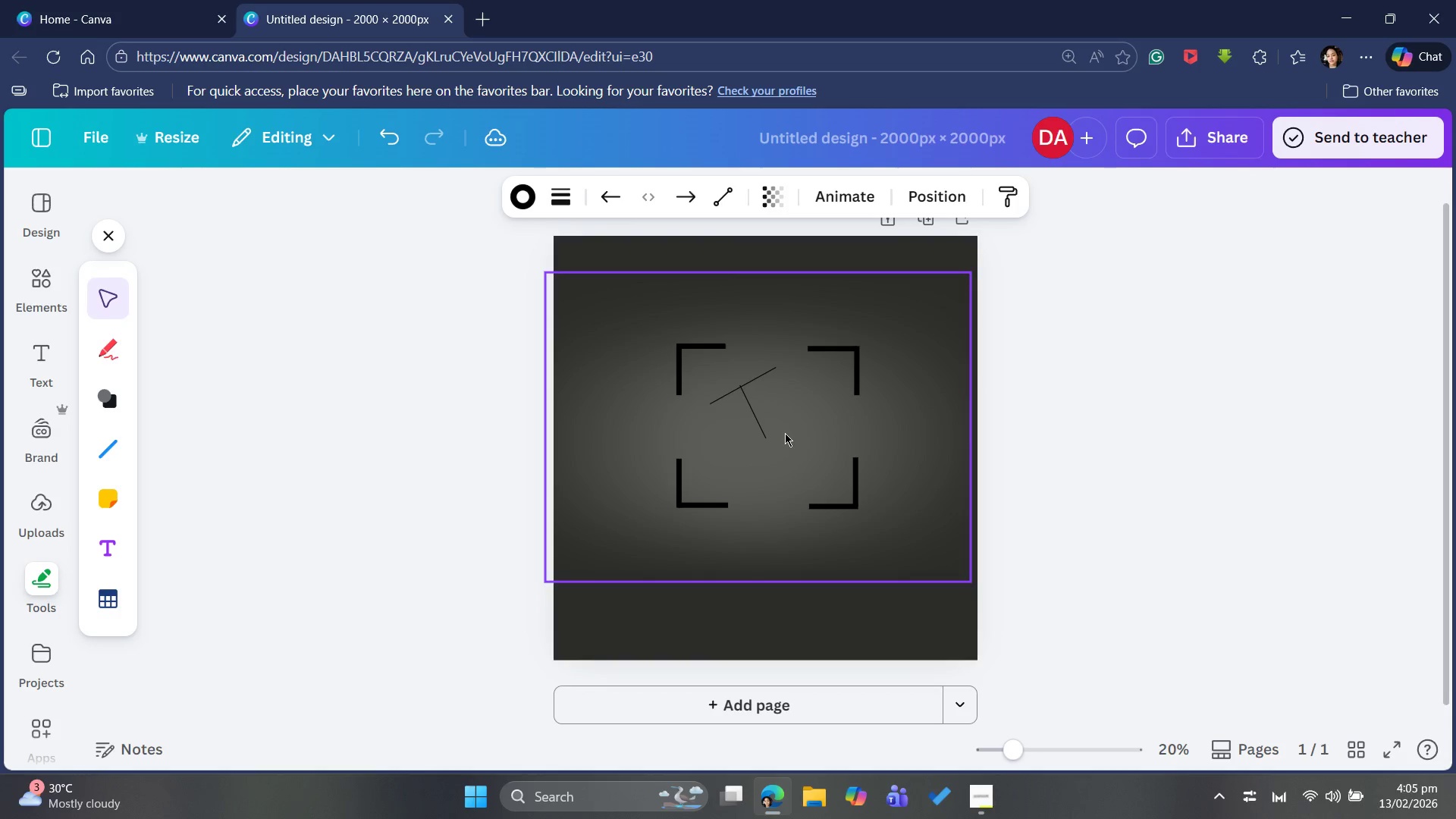 
key(ArrowUp)
 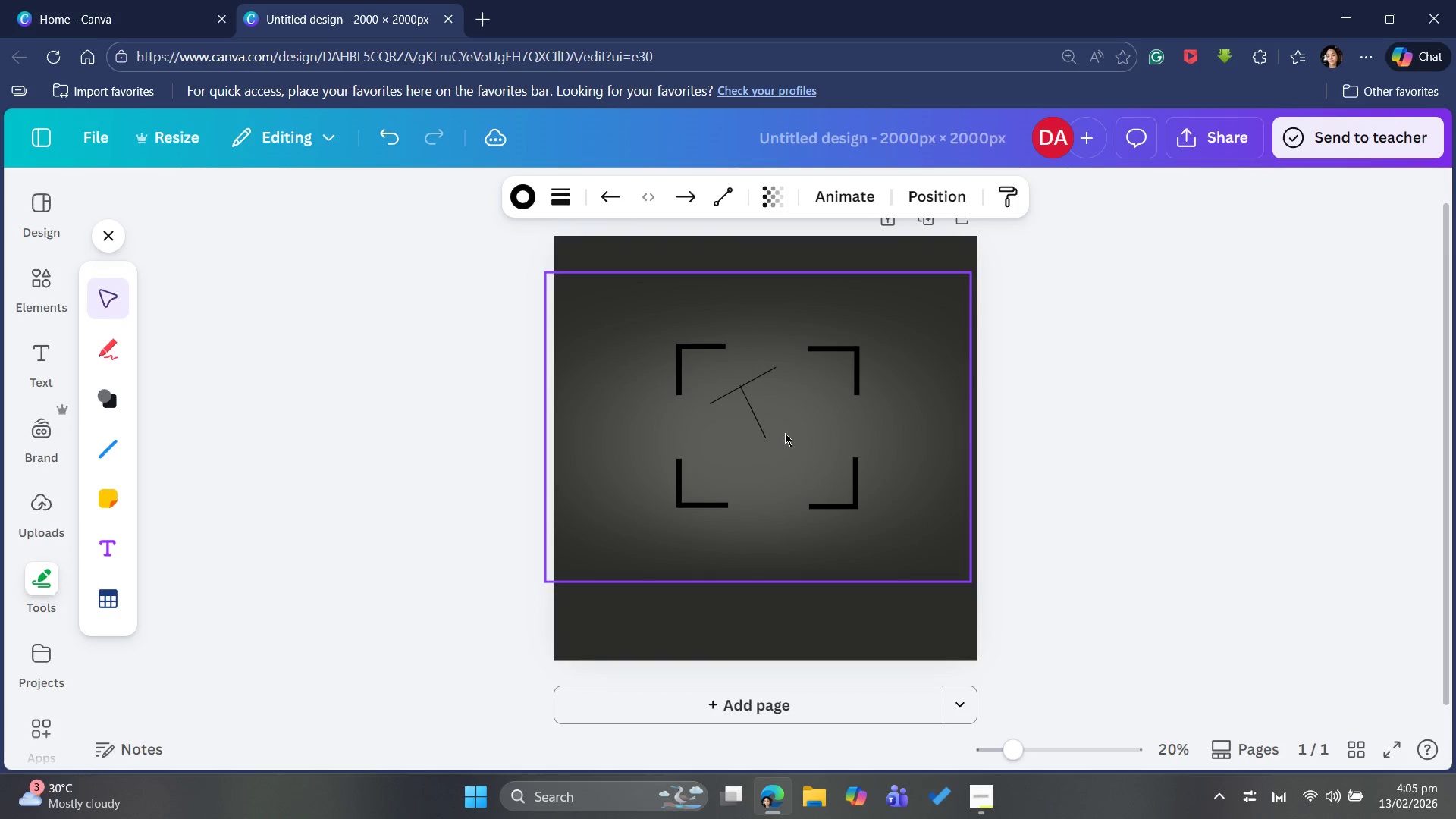 
key(ArrowUp)
 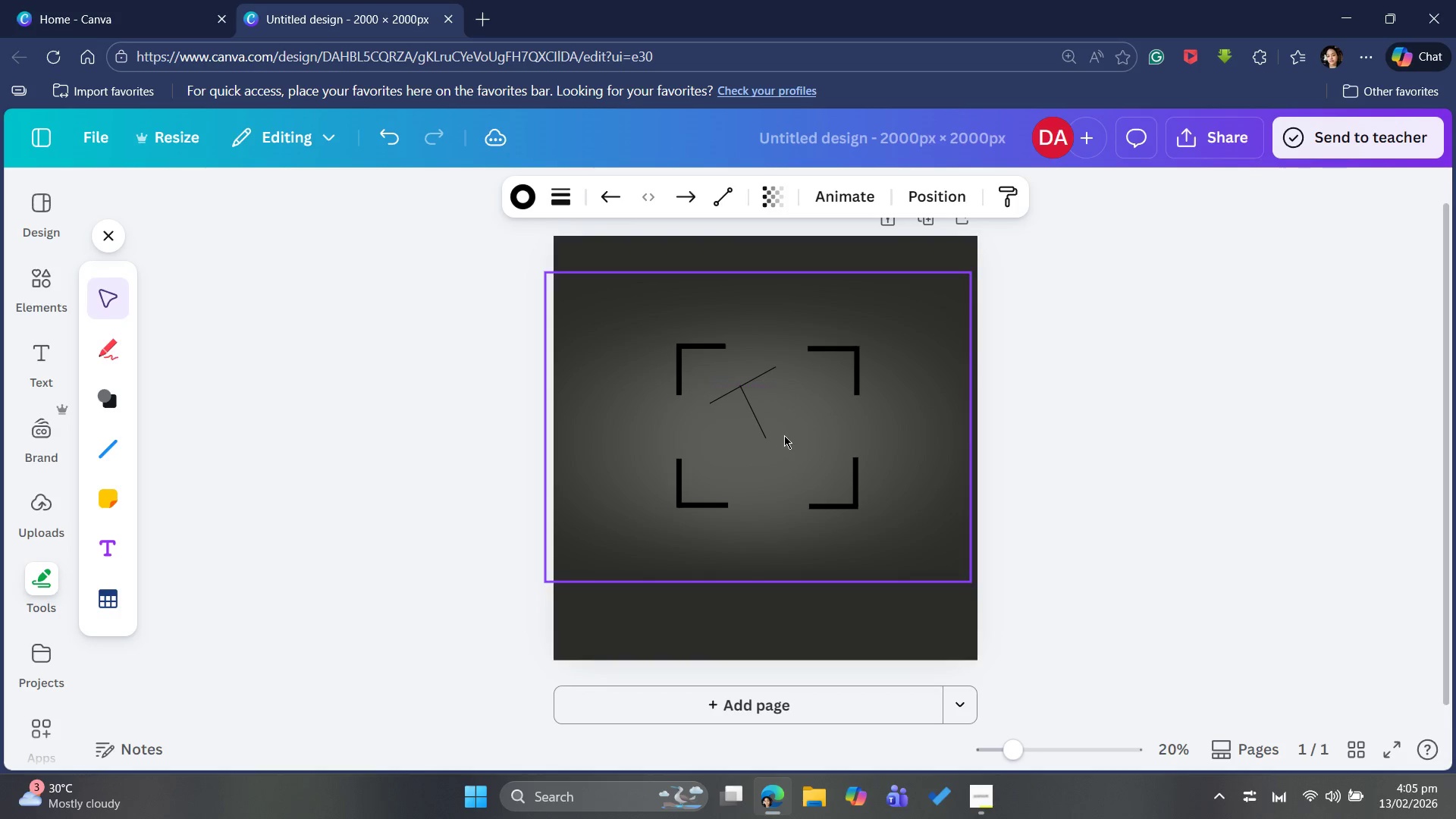 
key(ArrowUp)
 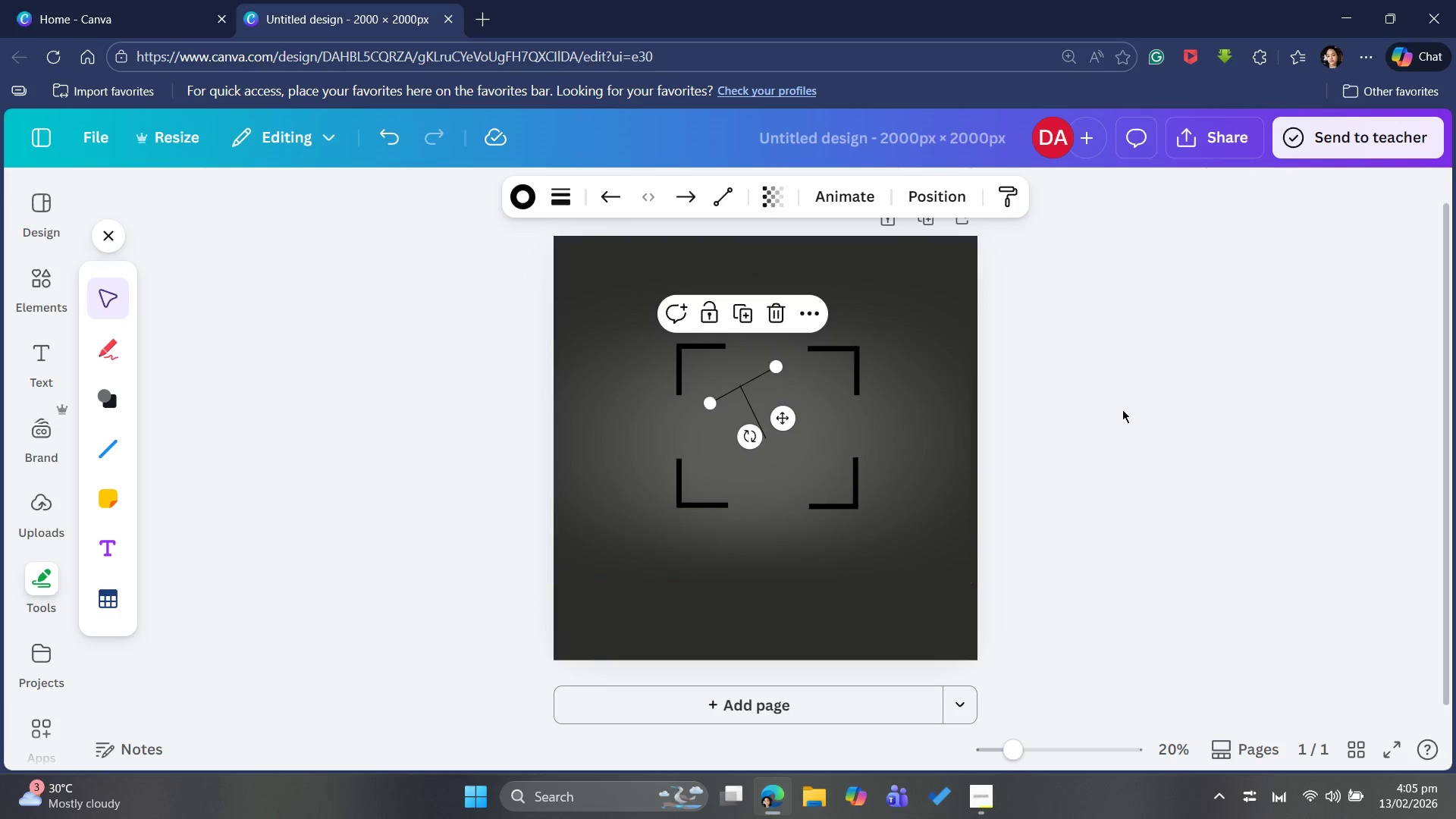 
left_click([1157, 391])
 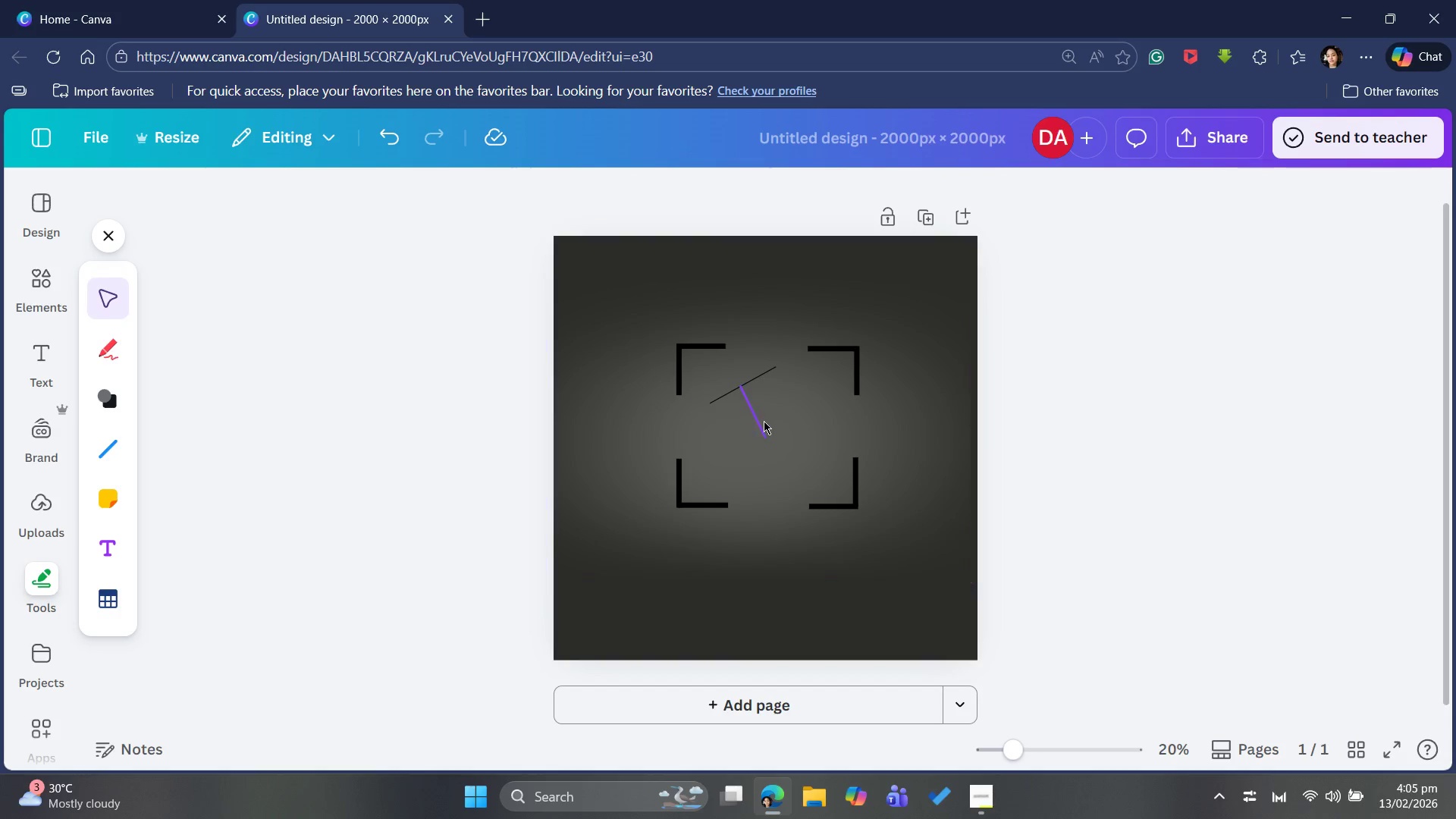 
left_click([764, 421])
 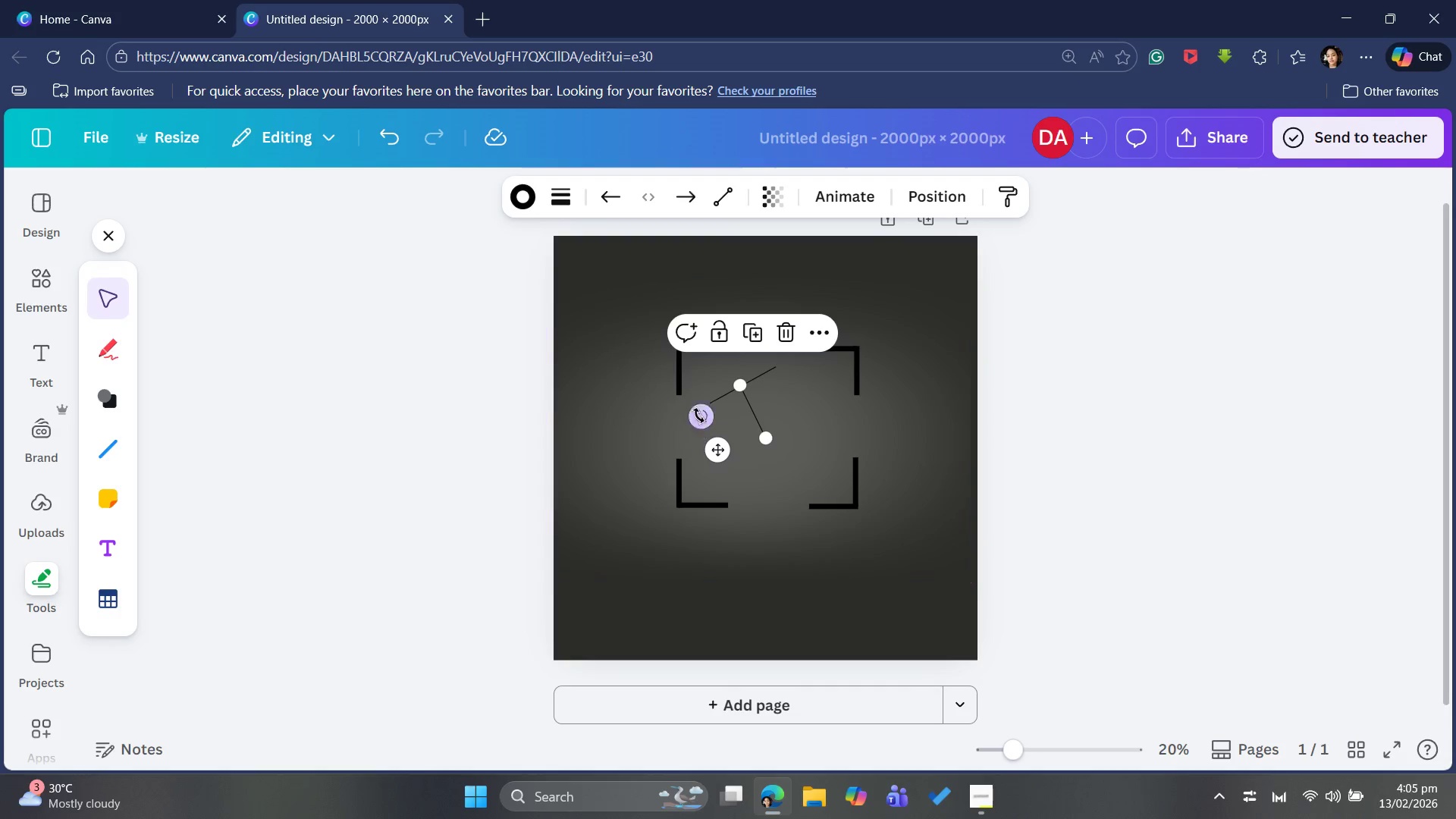 
left_click_drag(start_coordinate=[694, 413], to_coordinate=[680, 423])
 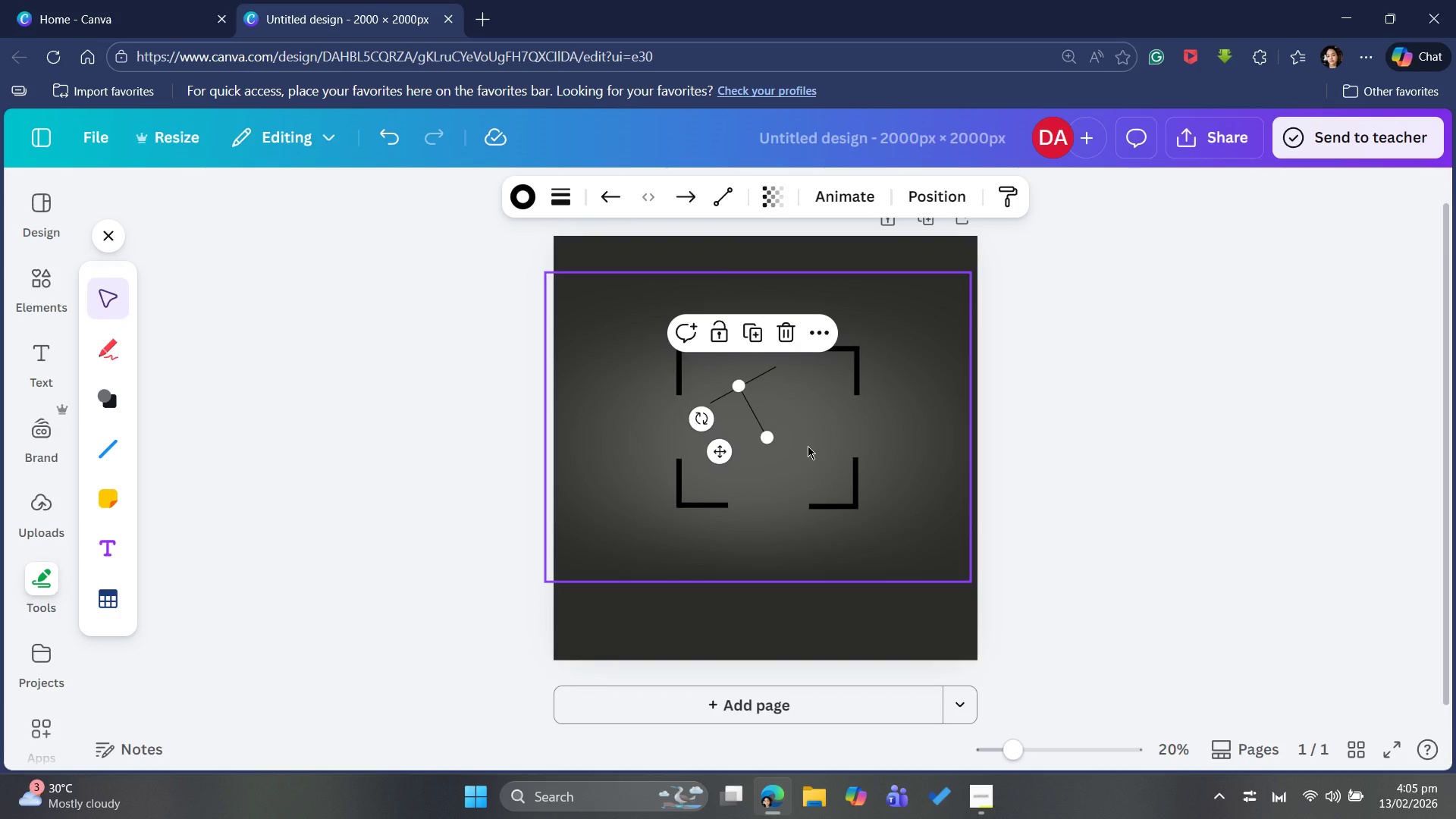 
key(ArrowRight)
 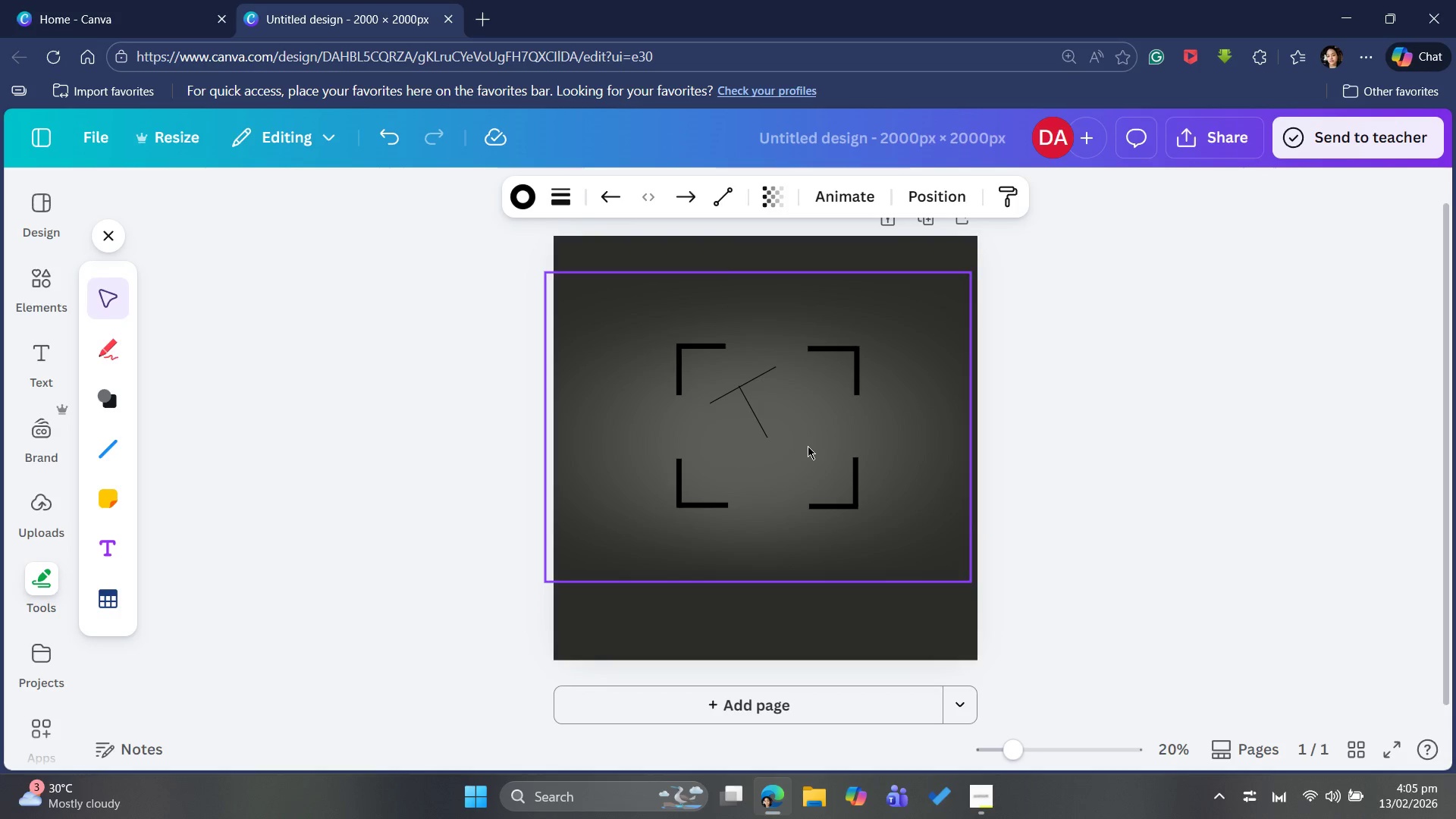 
key(ArrowRight)
 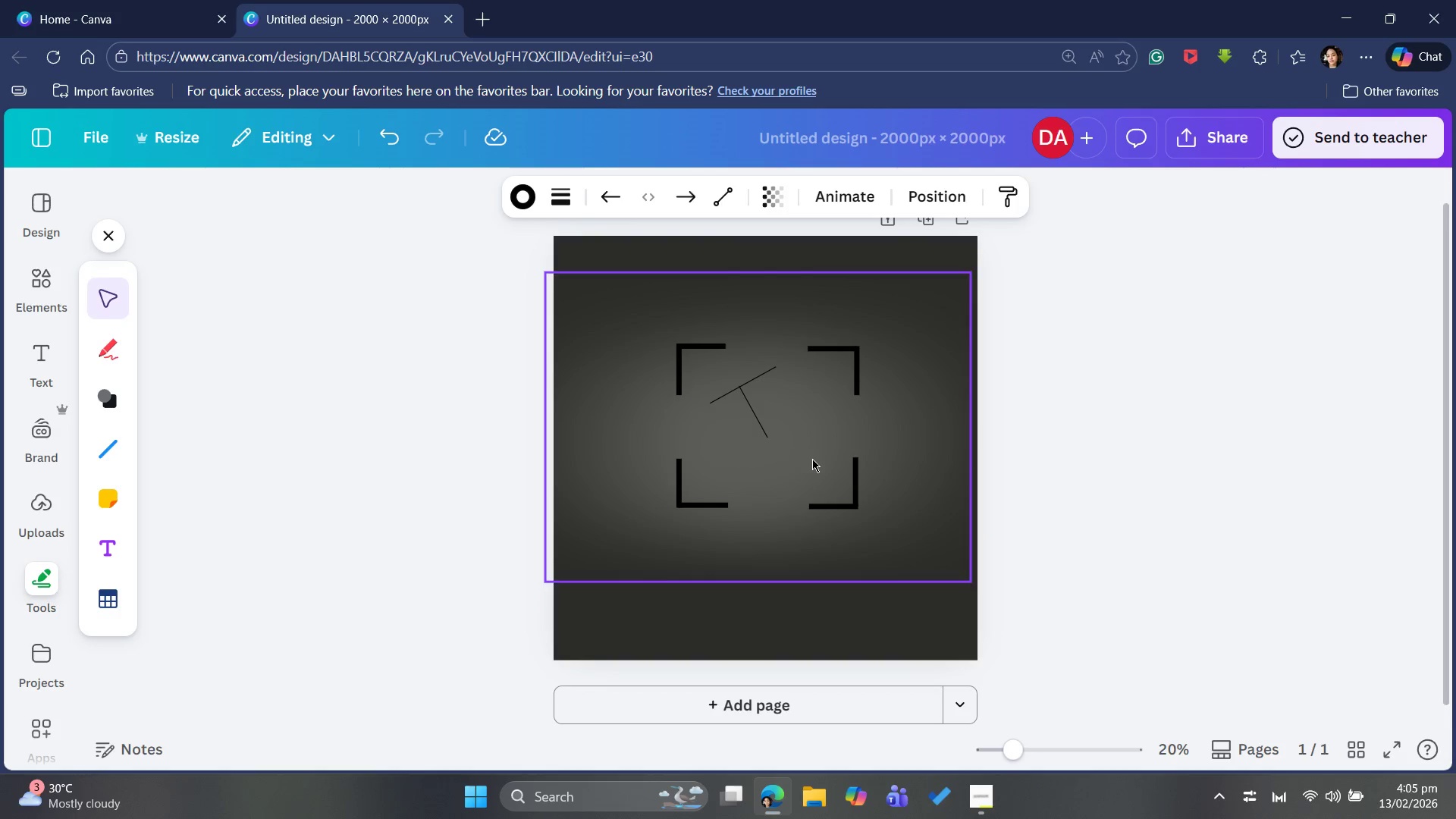 
key(ArrowRight)
 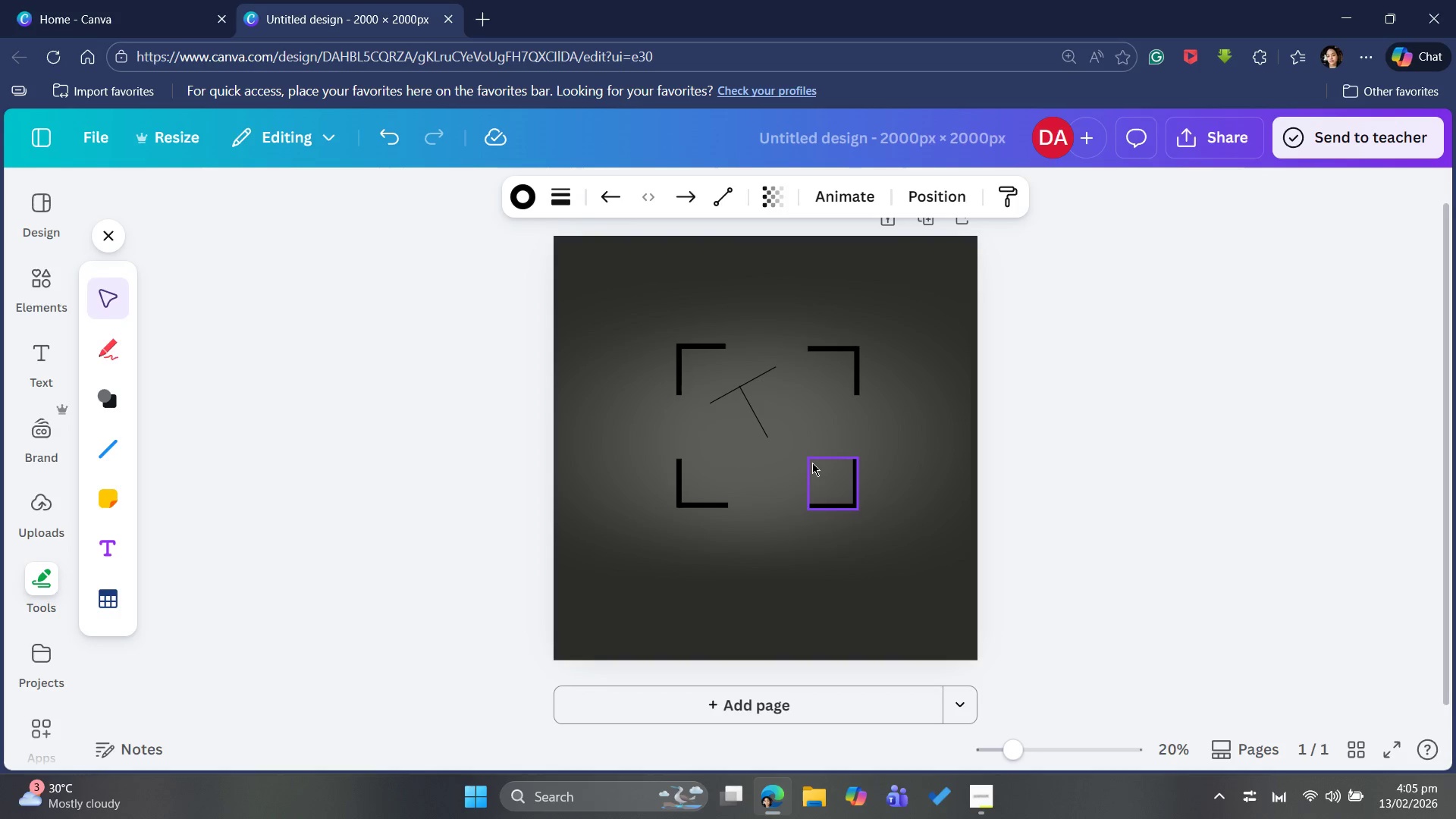 
key(ArrowRight)
 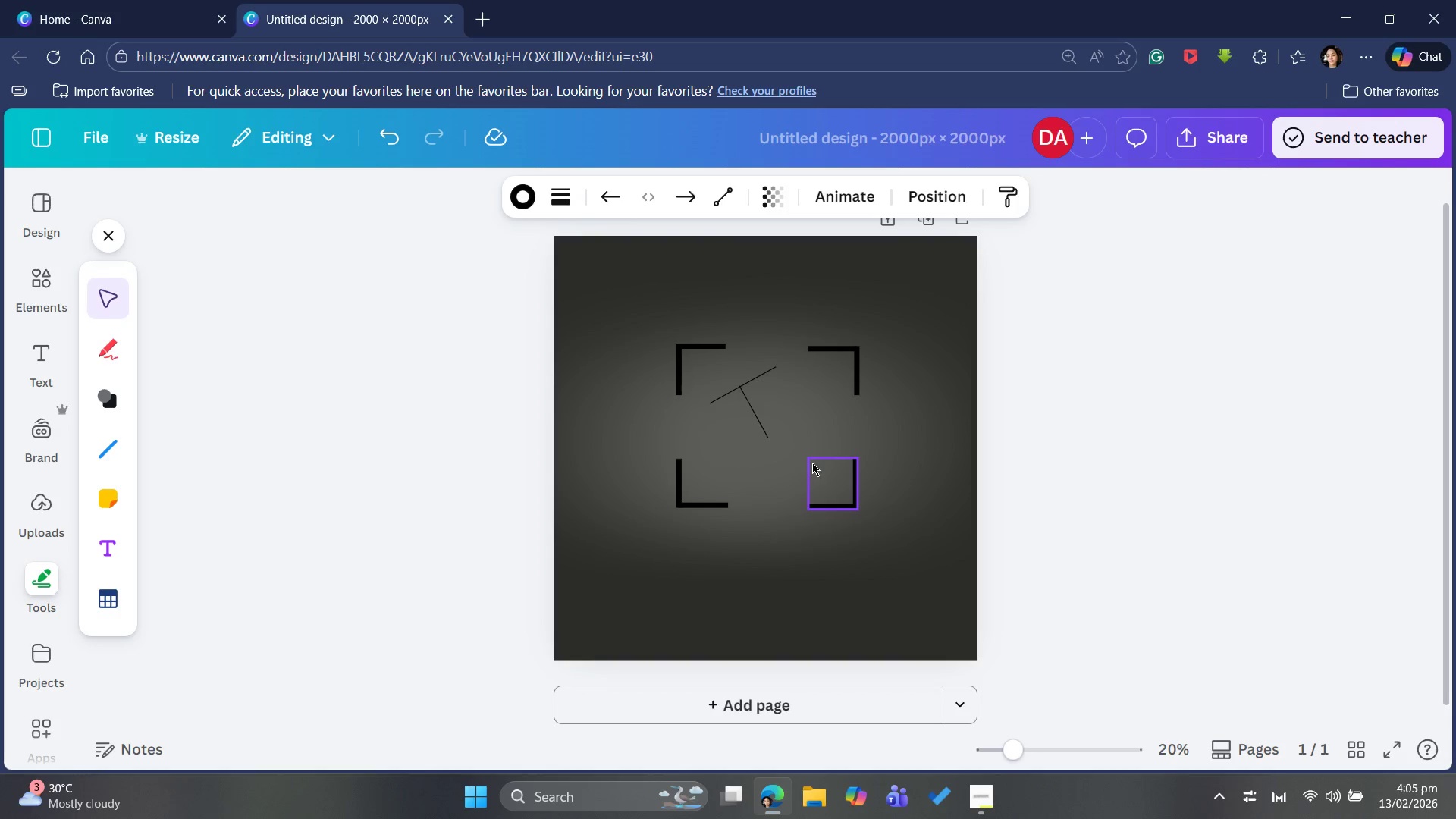 
key(ArrowRight)
 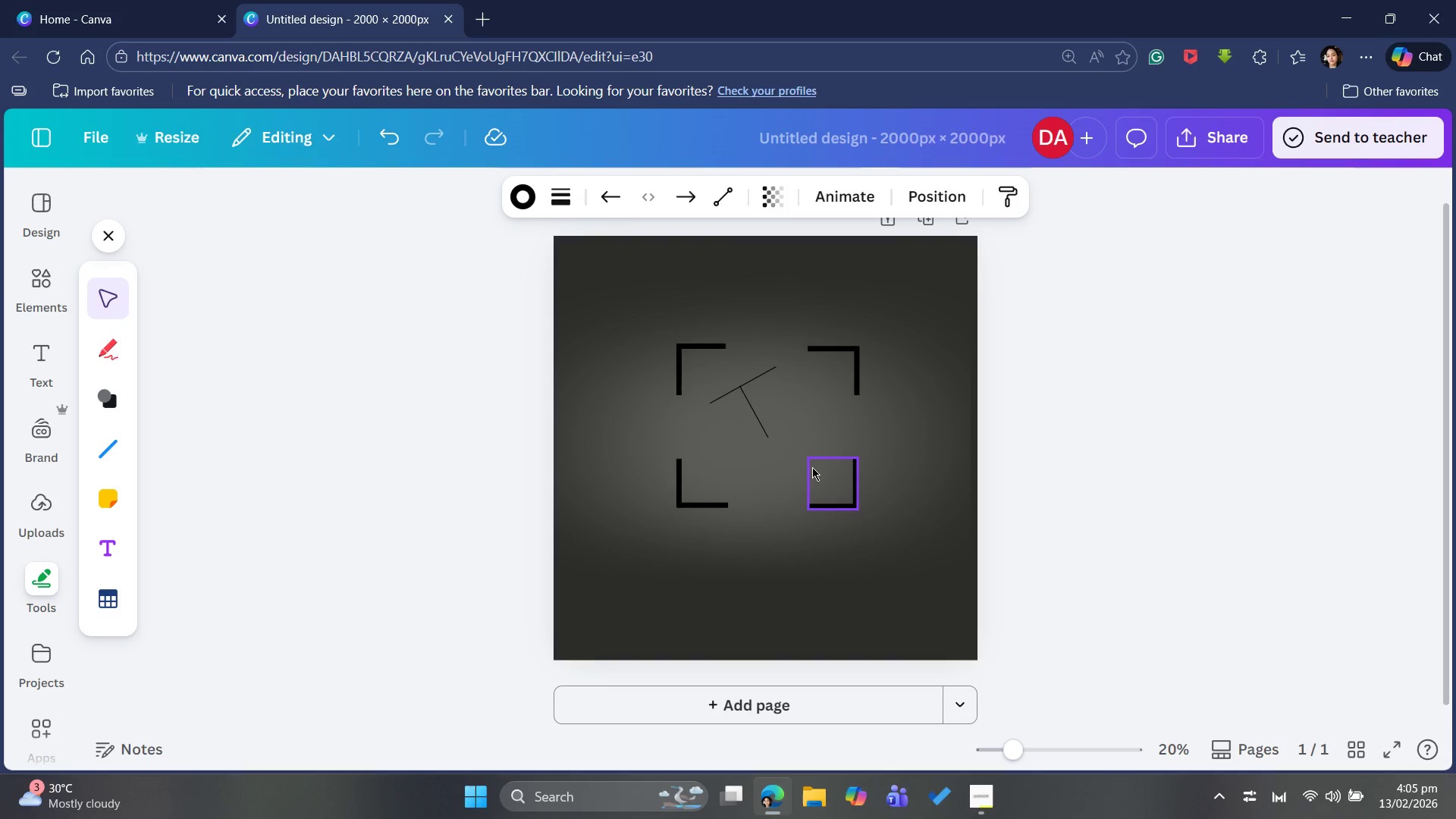 
key(ArrowRight)
 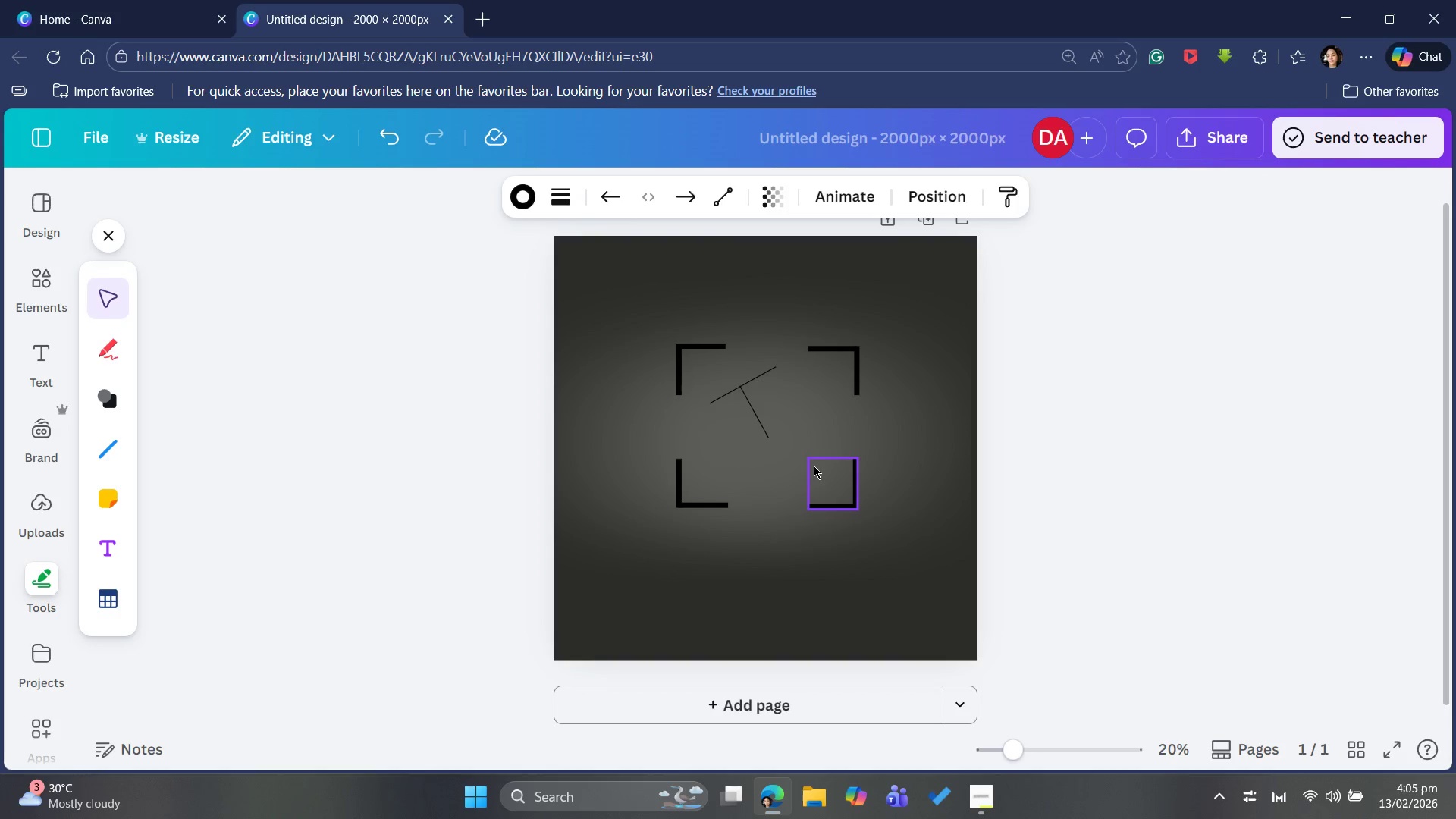 
key(ArrowRight)
 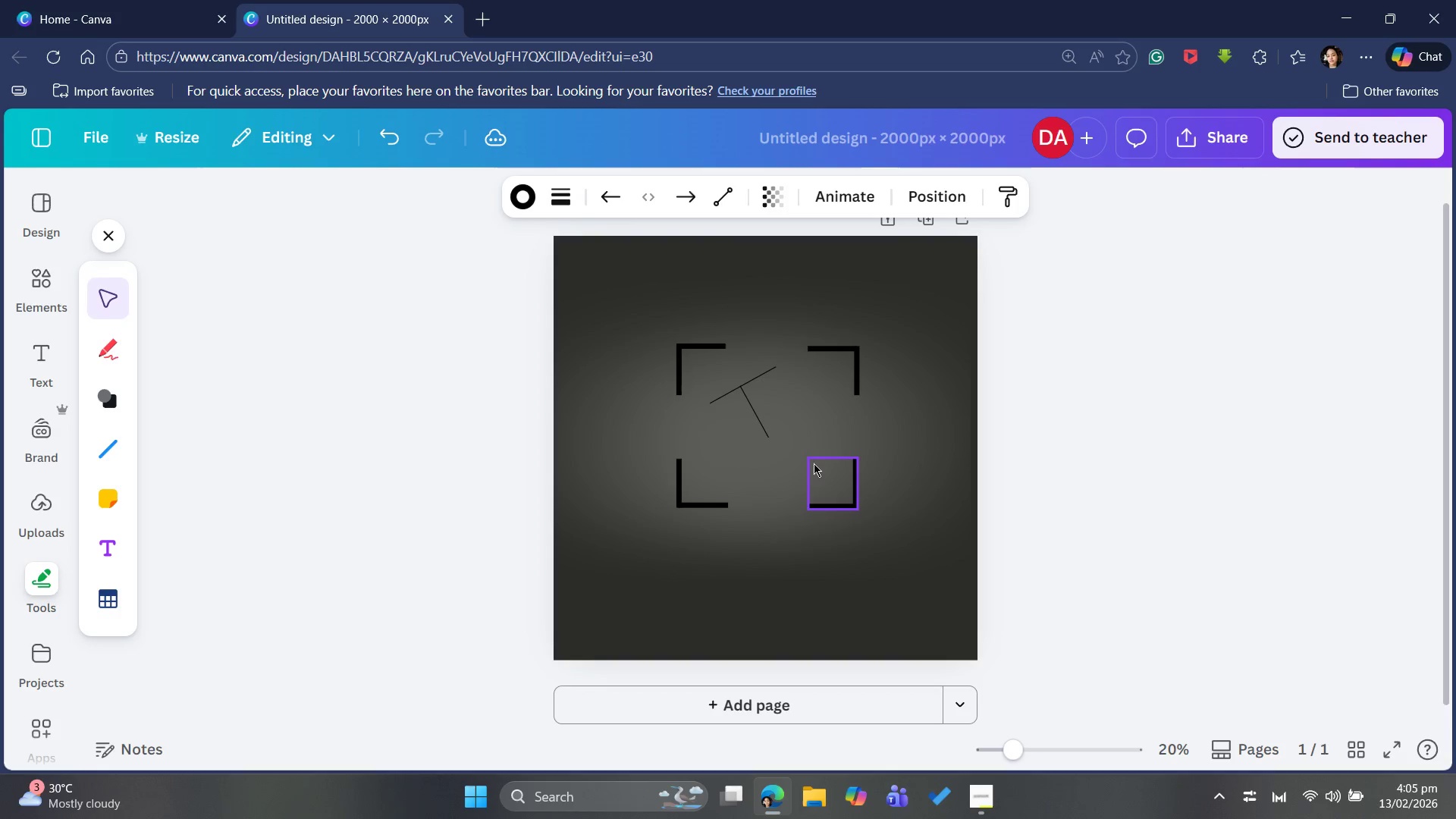 
key(ArrowRight)
 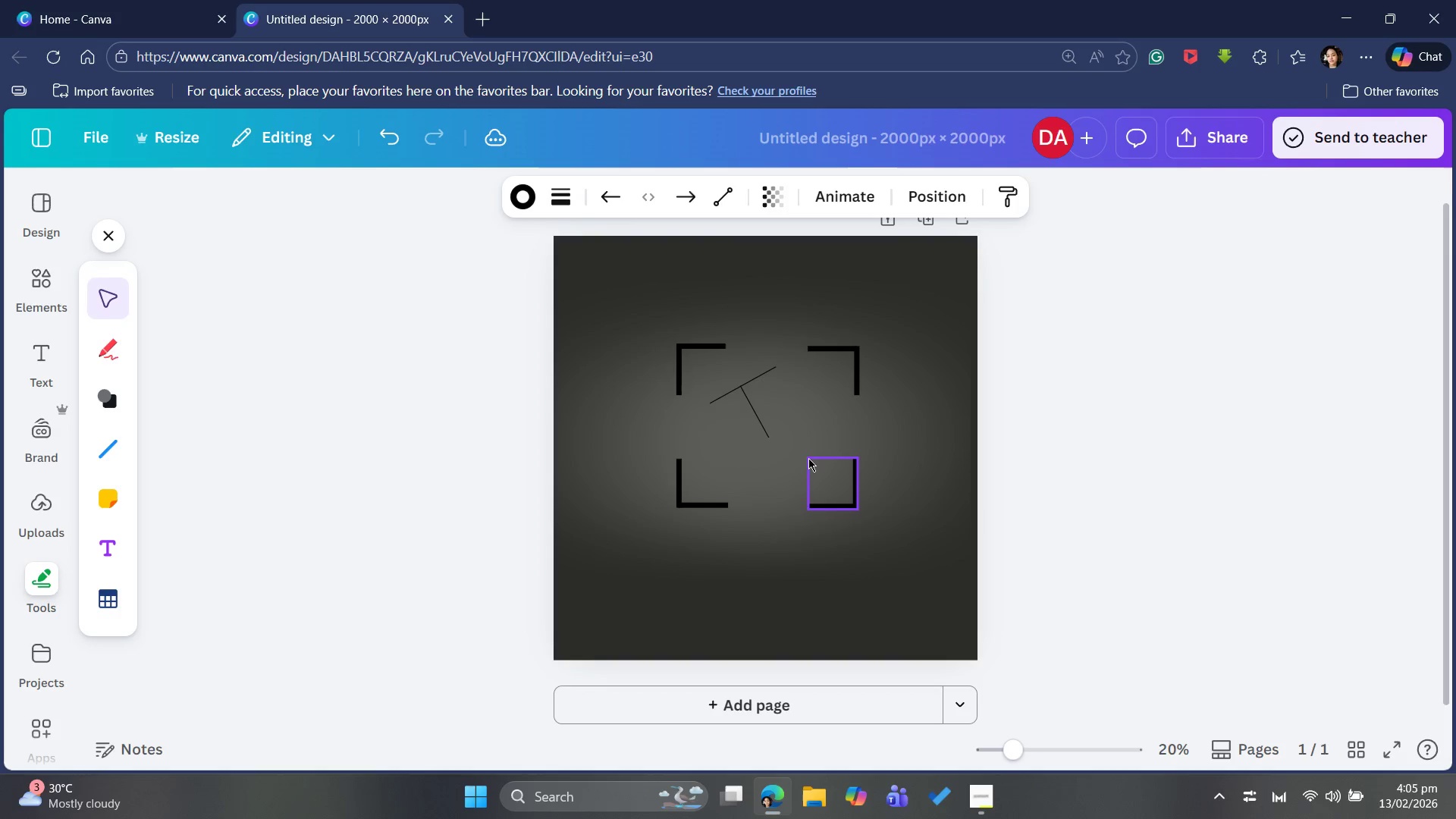 
key(ArrowRight)
 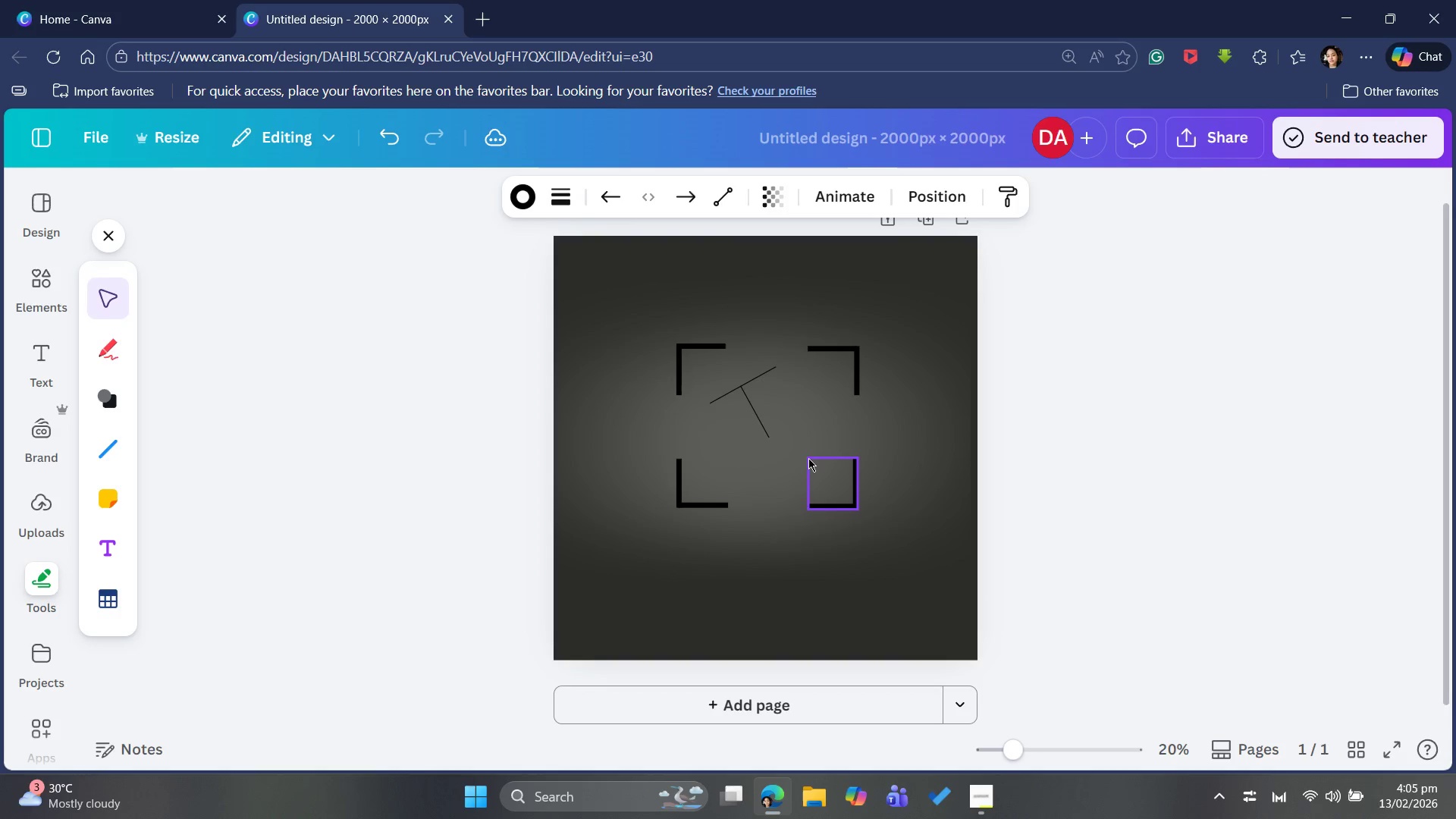 
key(ArrowRight)
 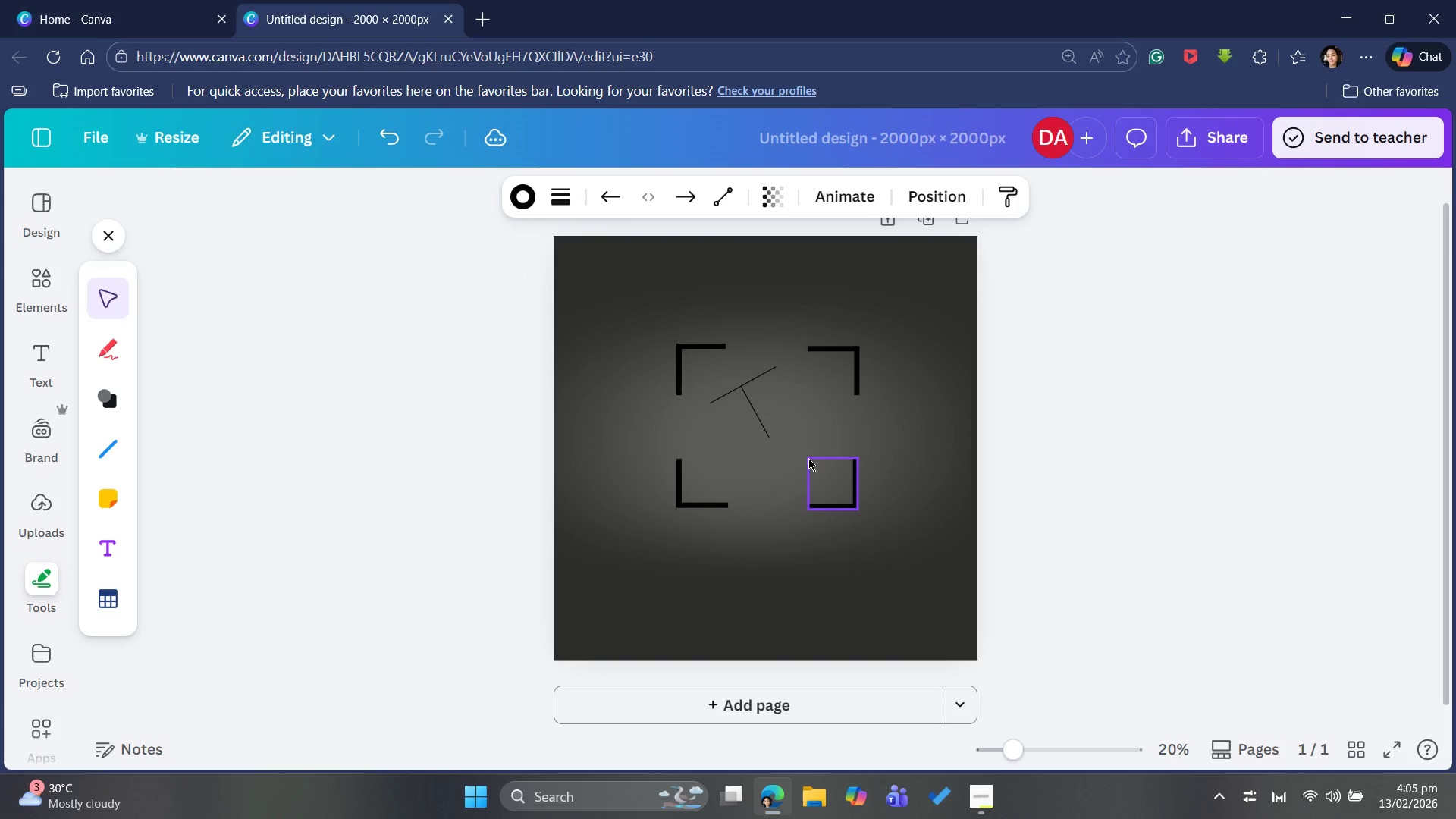 
key(ArrowRight)
 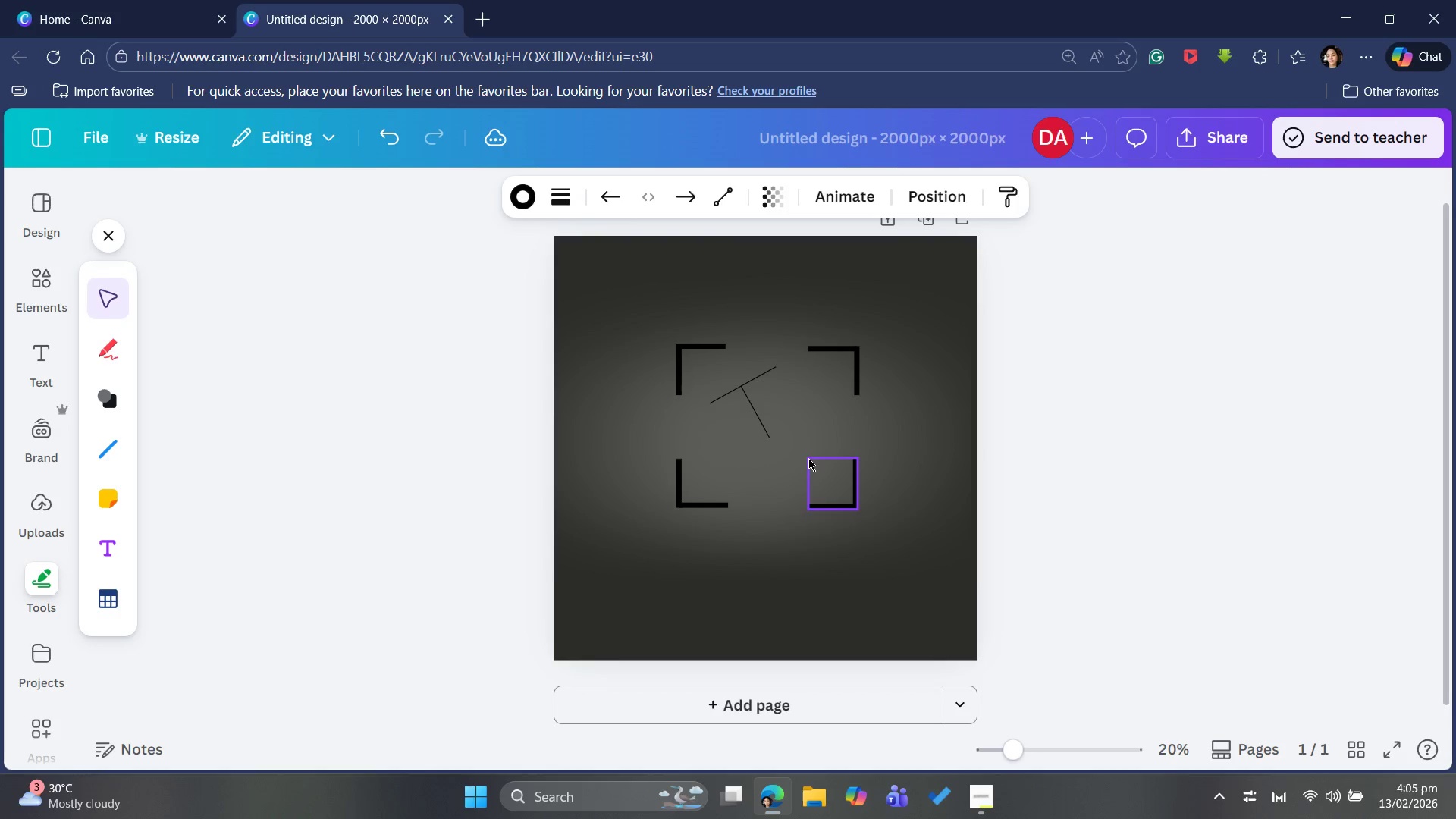 
key(ArrowRight)
 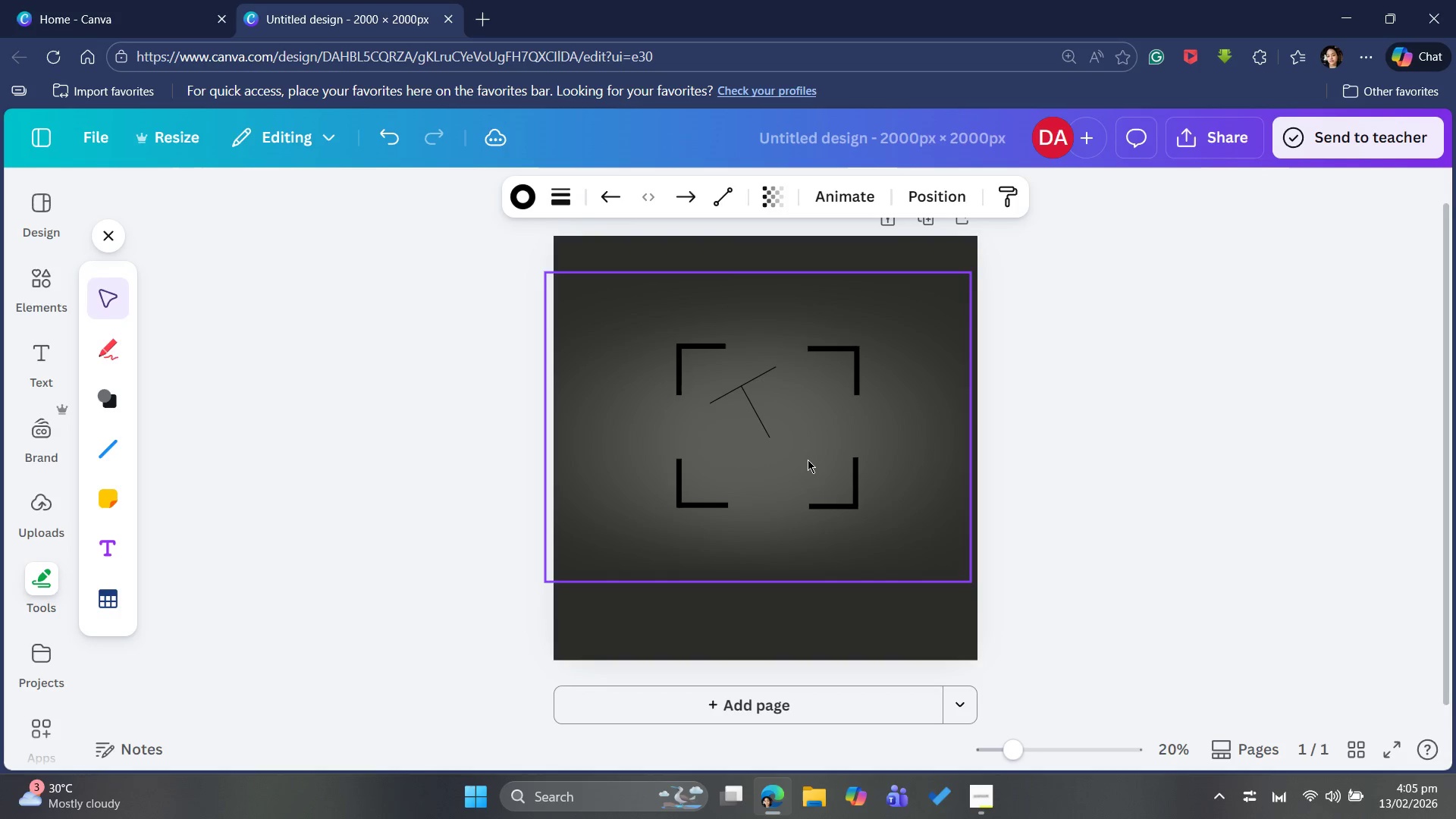 
key(ArrowRight)
 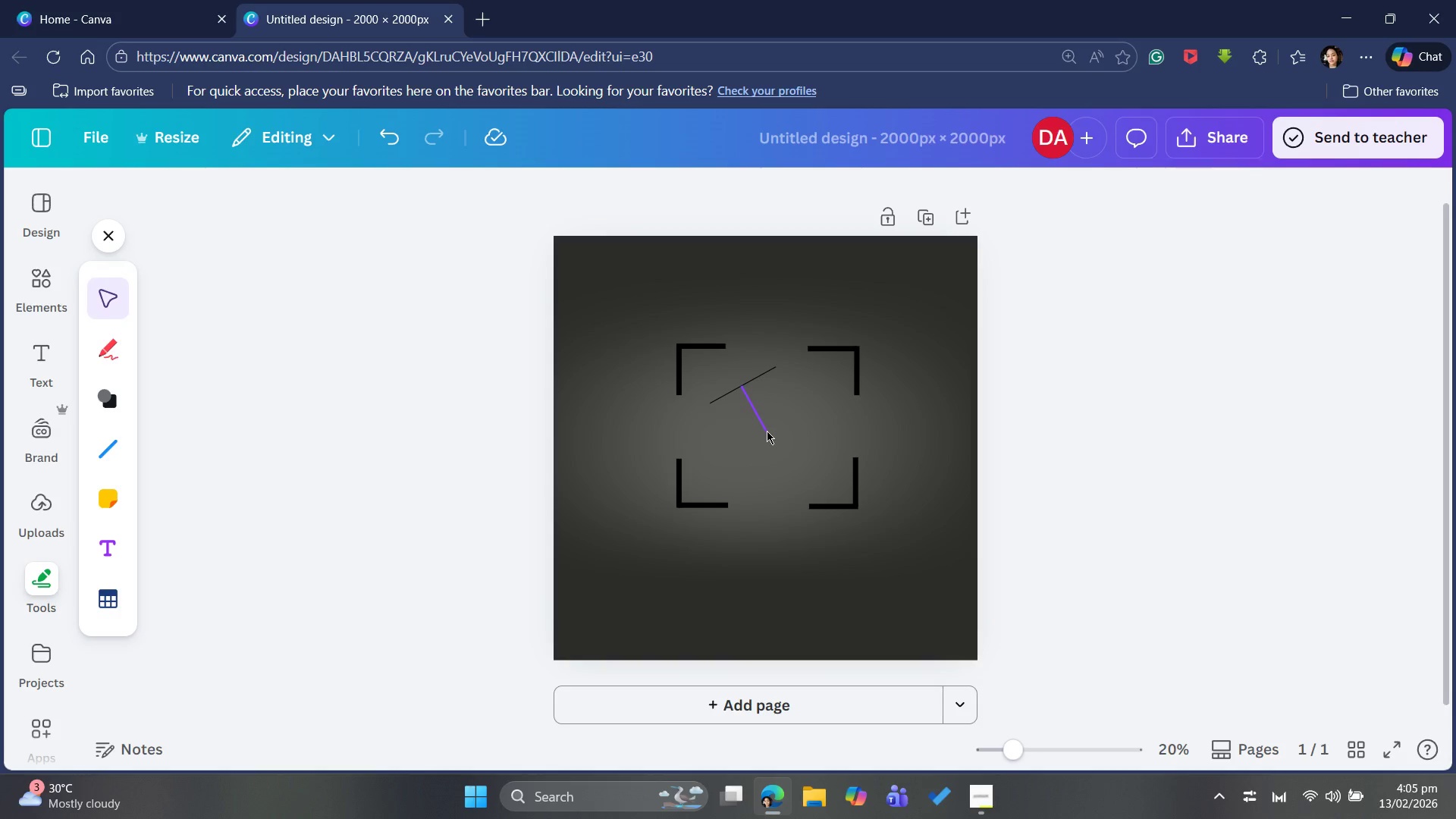 
wait(5.73)
 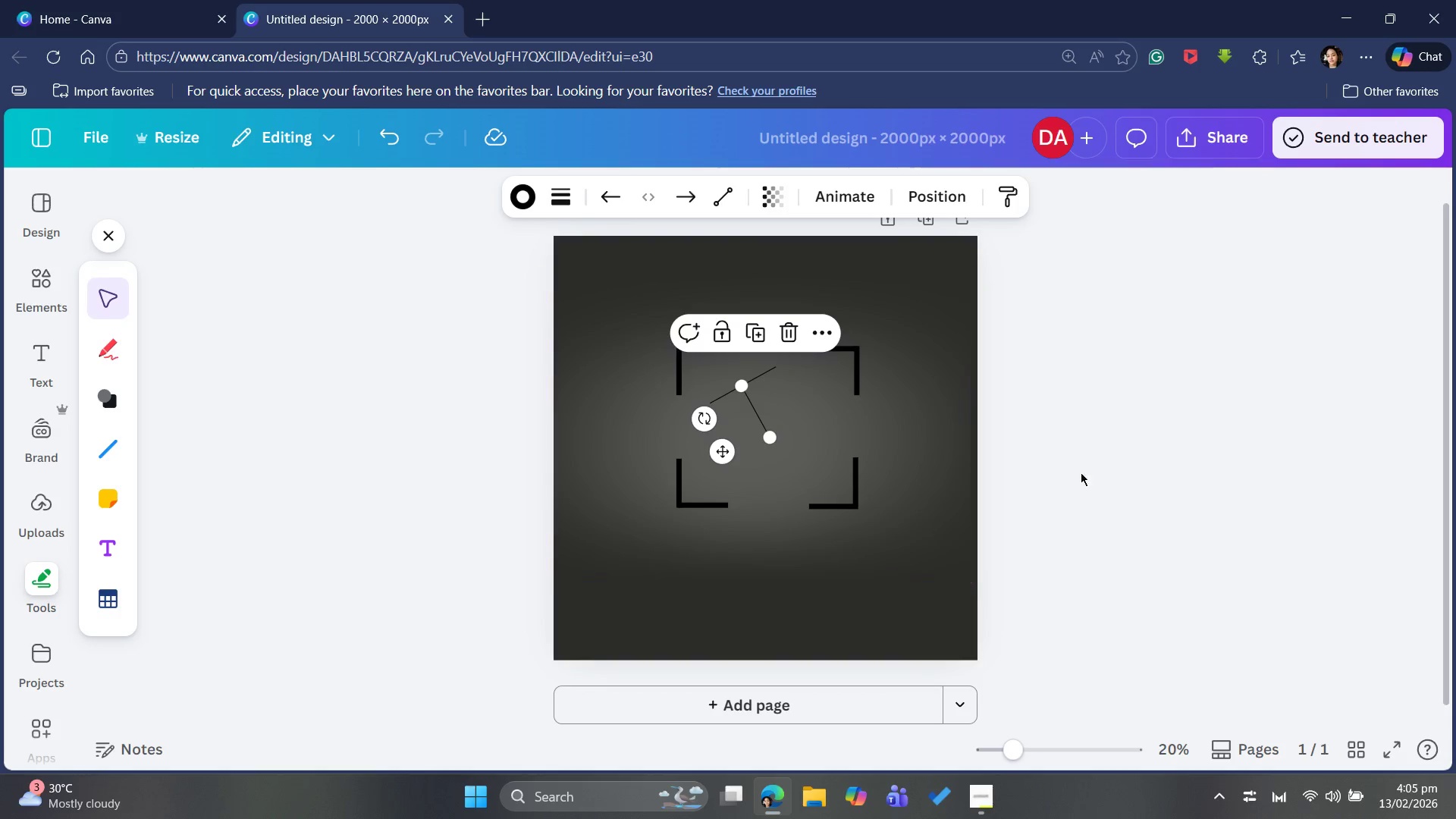 
left_click([749, 381])
 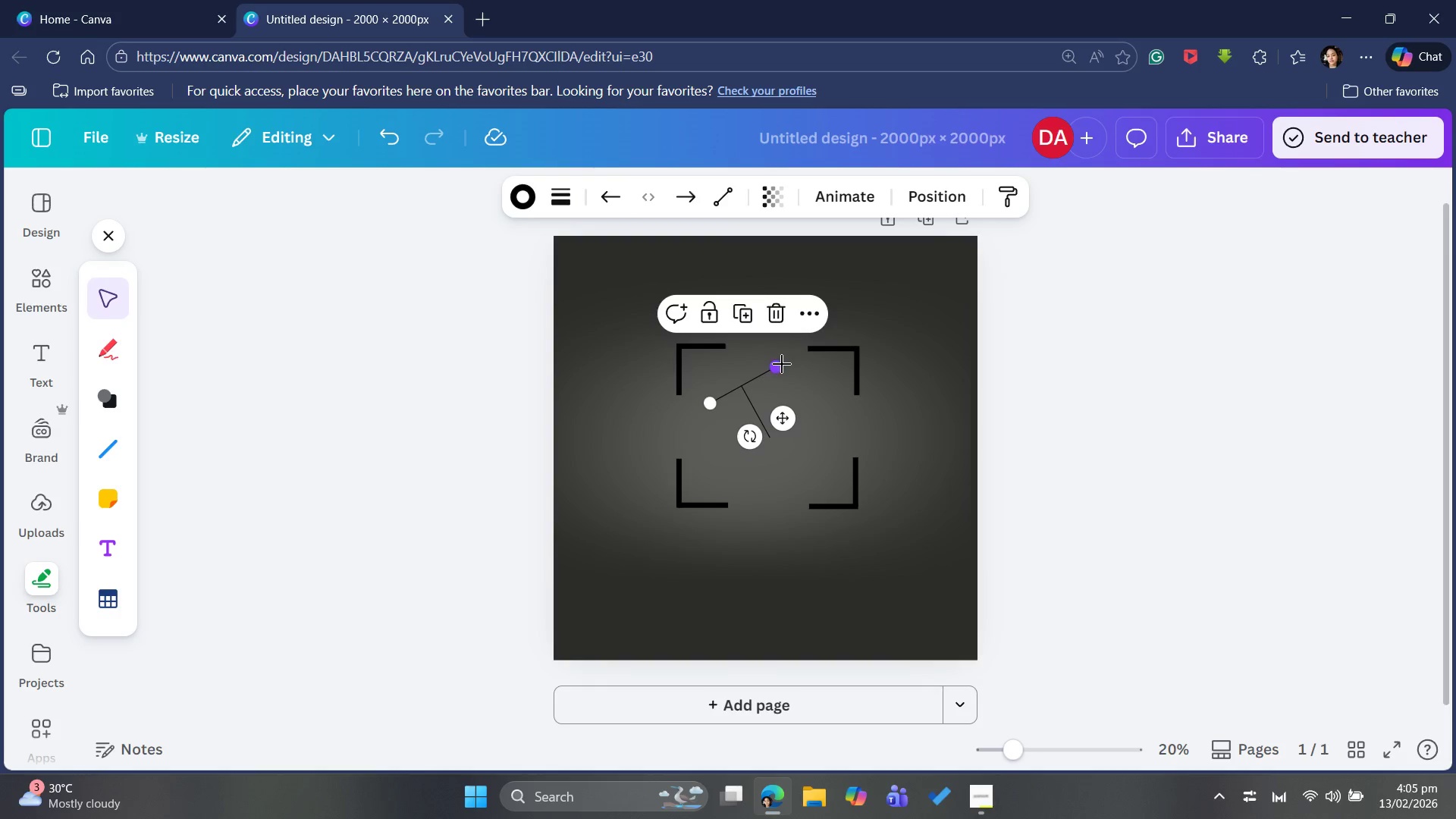 
left_click_drag(start_coordinate=[782, 362], to_coordinate=[793, 356])
 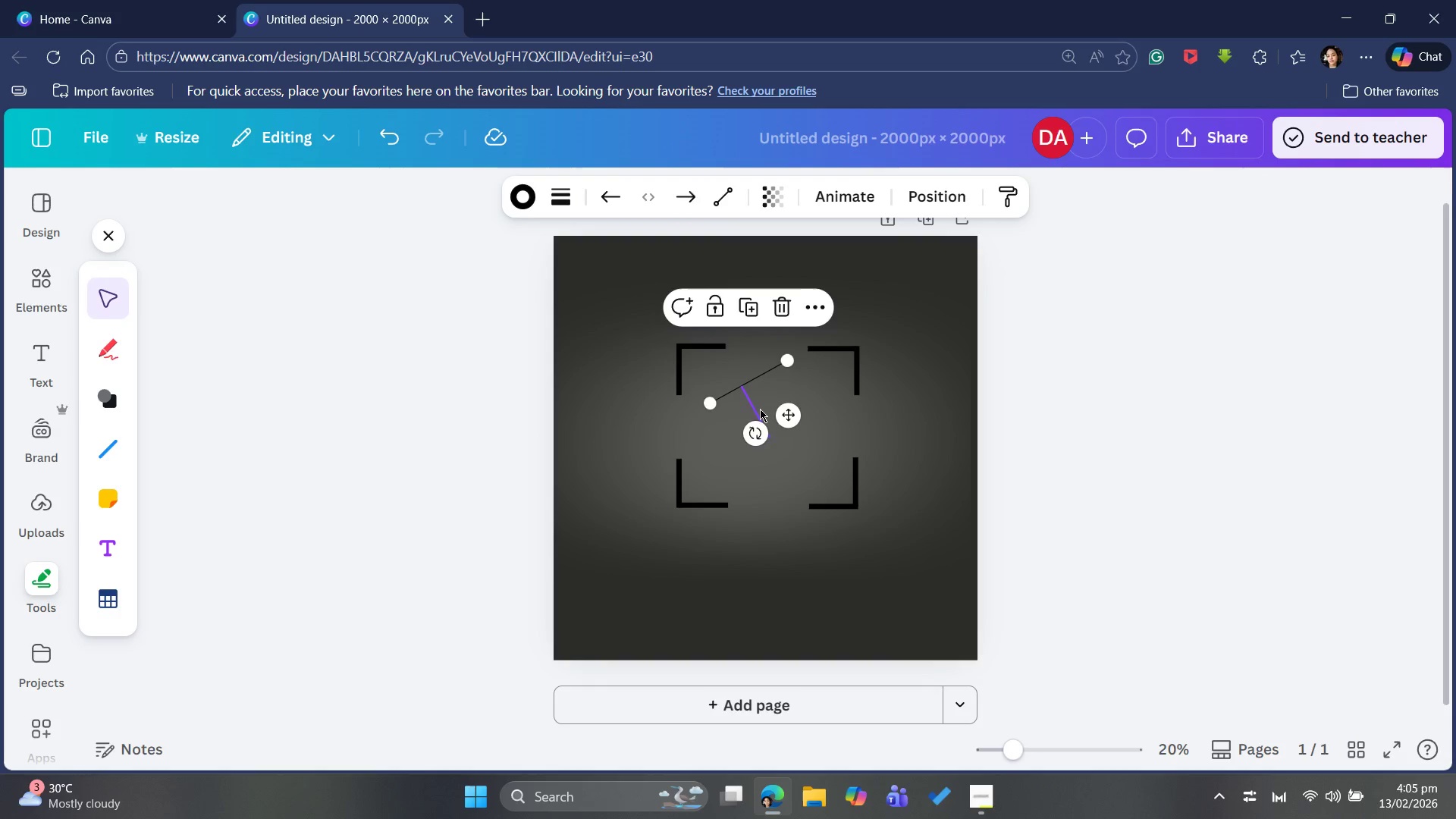 
left_click([760, 409])
 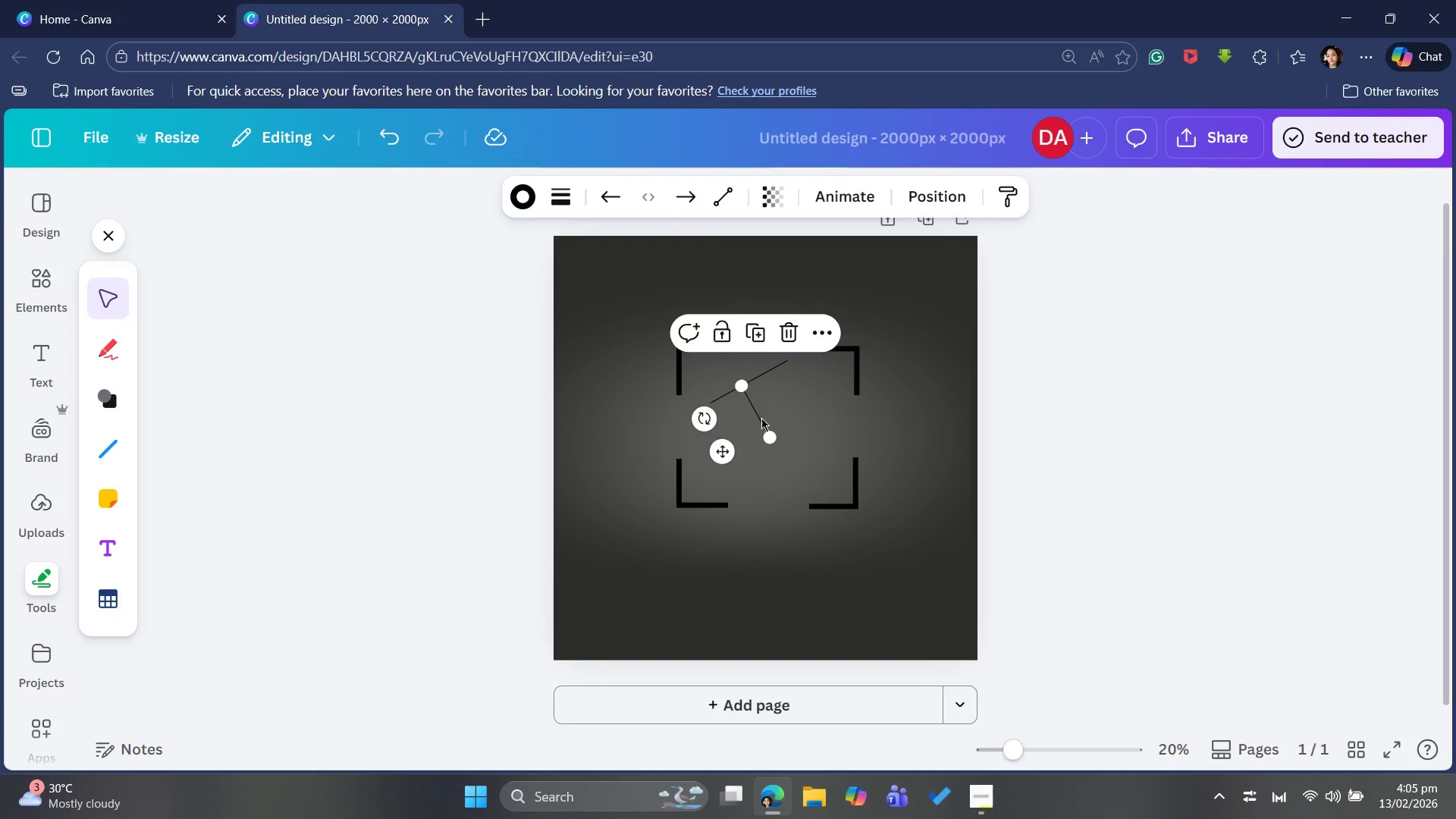 
hold_key(key=ArrowRight, duration=1.5)
 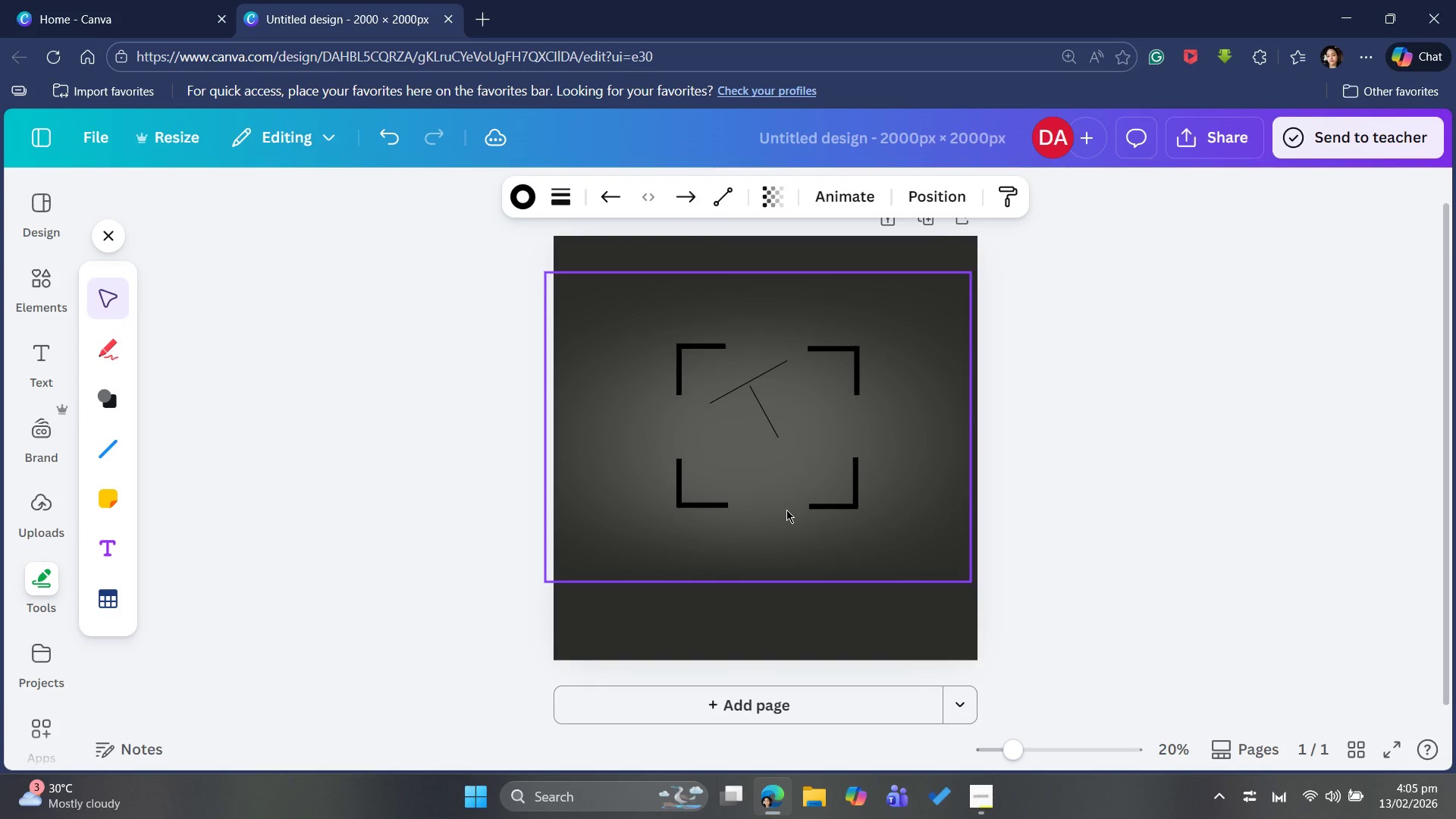 
key(ArrowRight)
 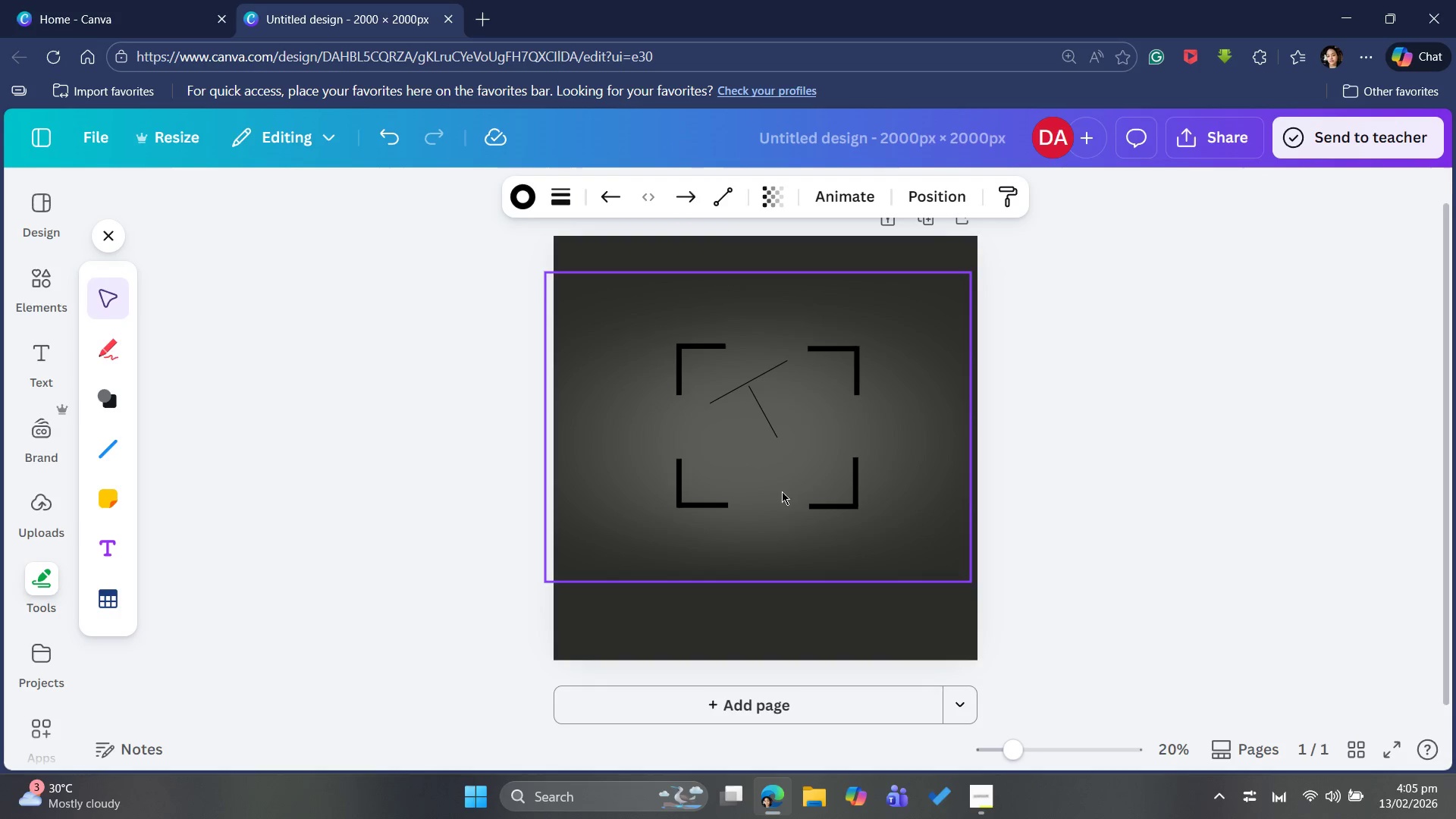 
key(ArrowRight)
 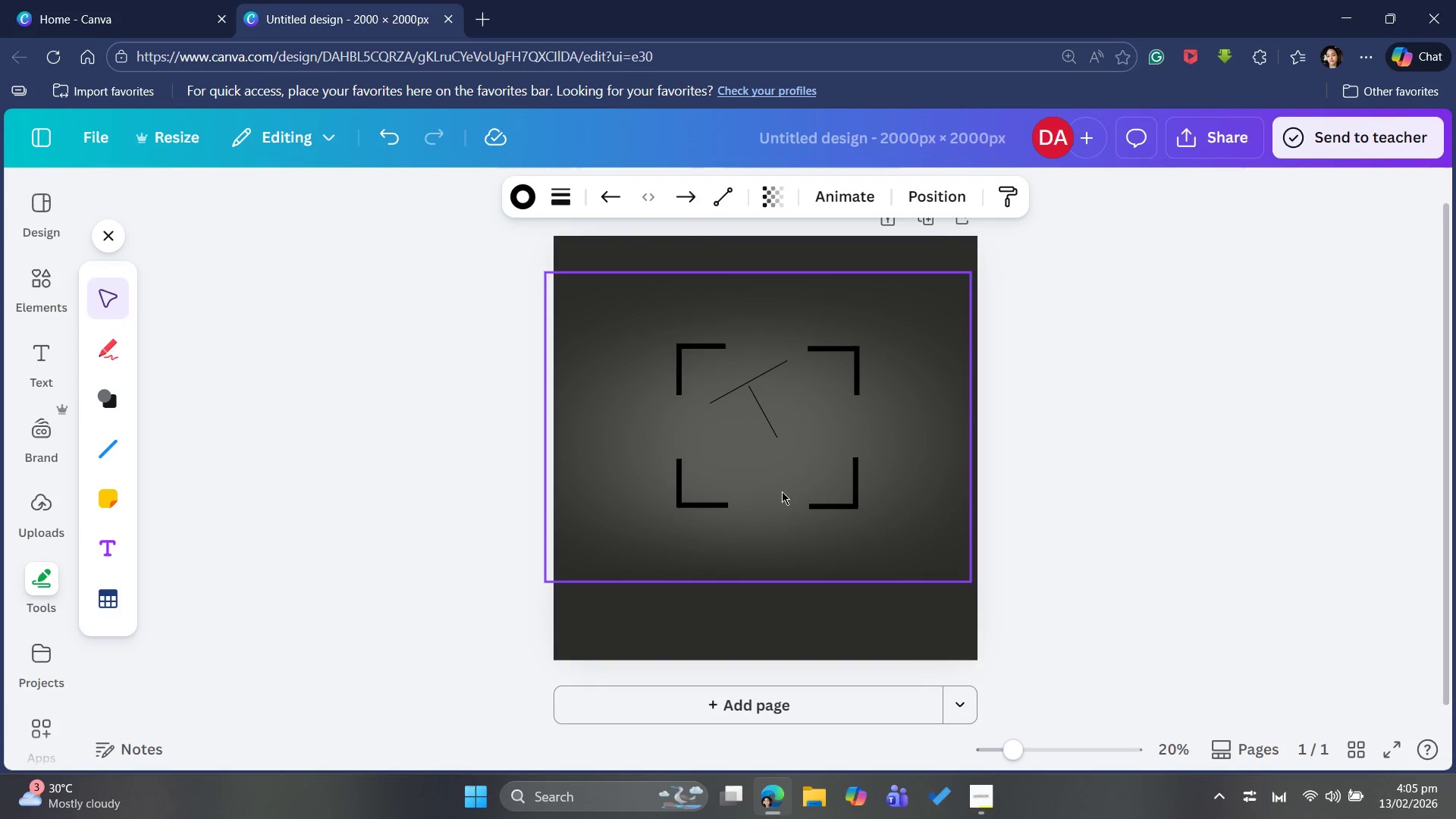 
key(ArrowRight)
 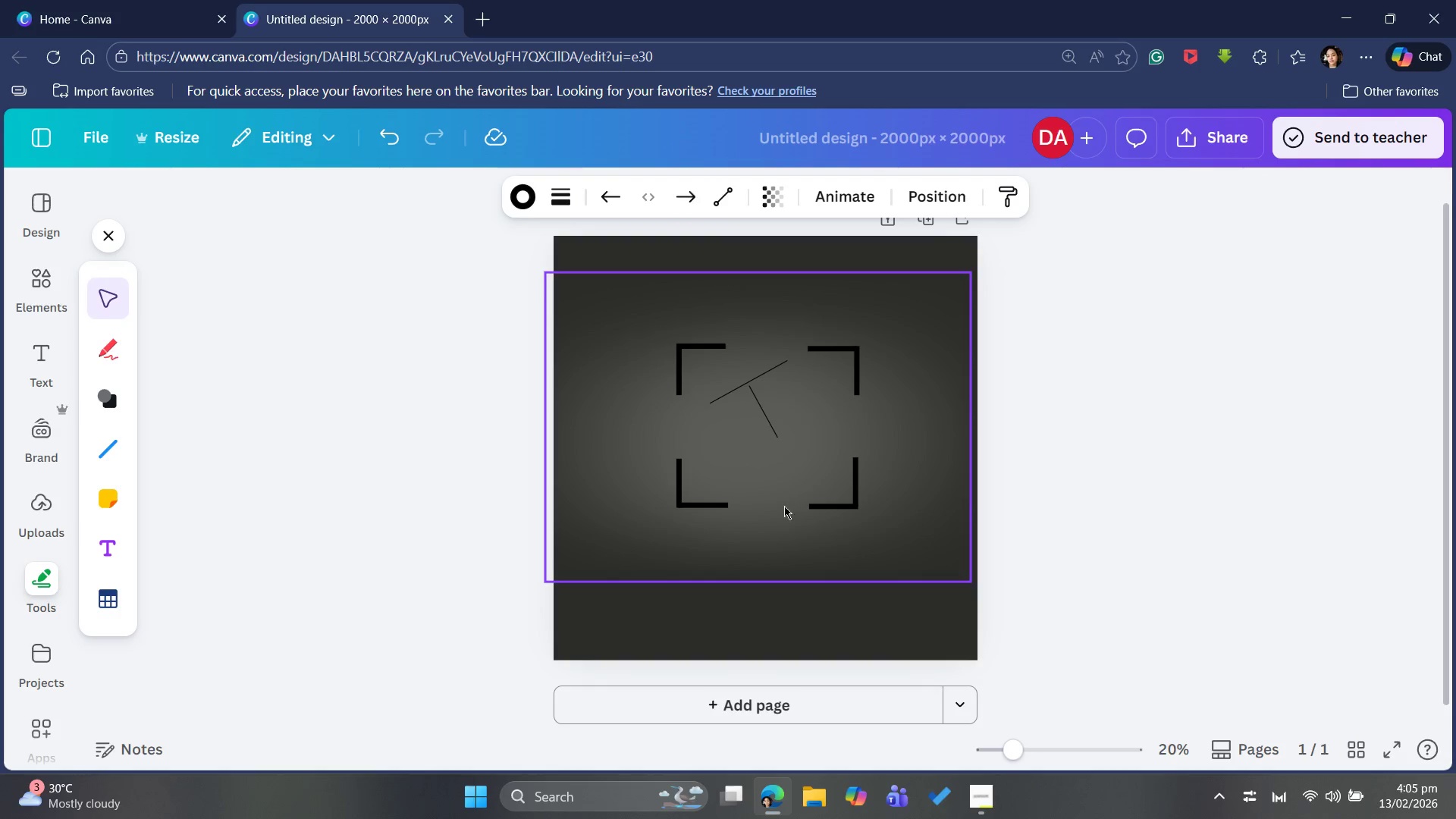 
key(ArrowRight)
 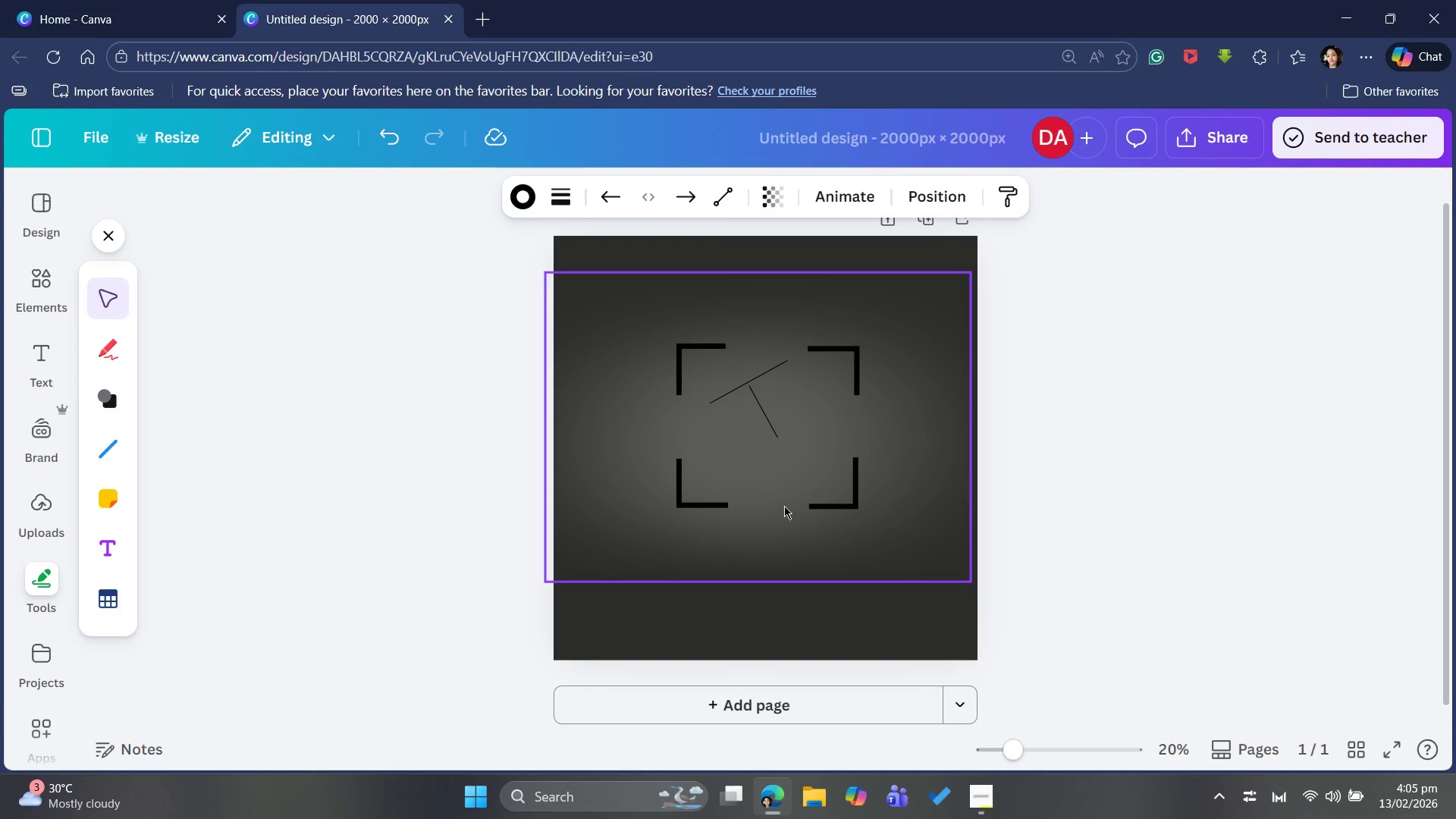 
key(ArrowRight)
 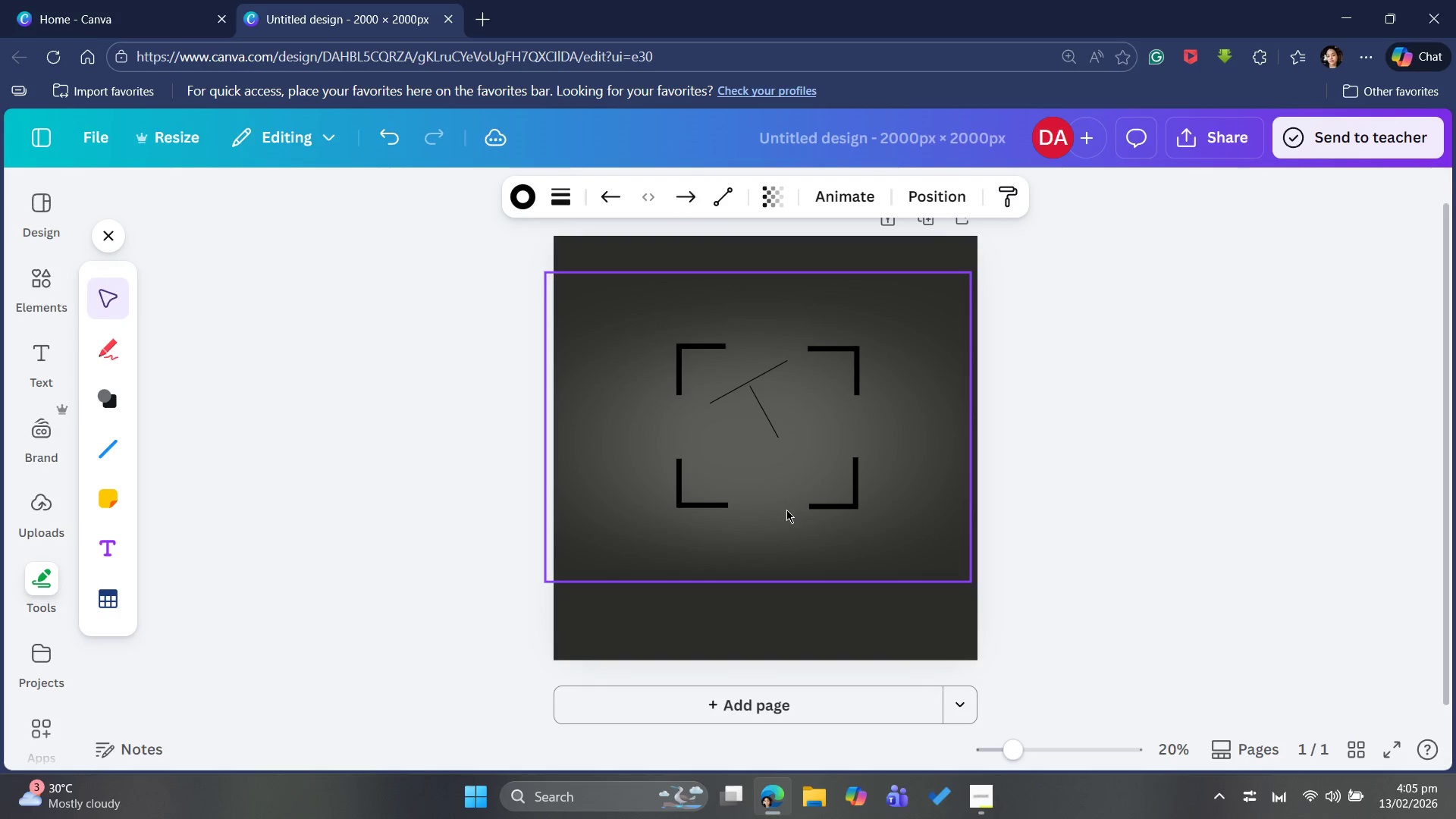 
key(ArrowRight)
 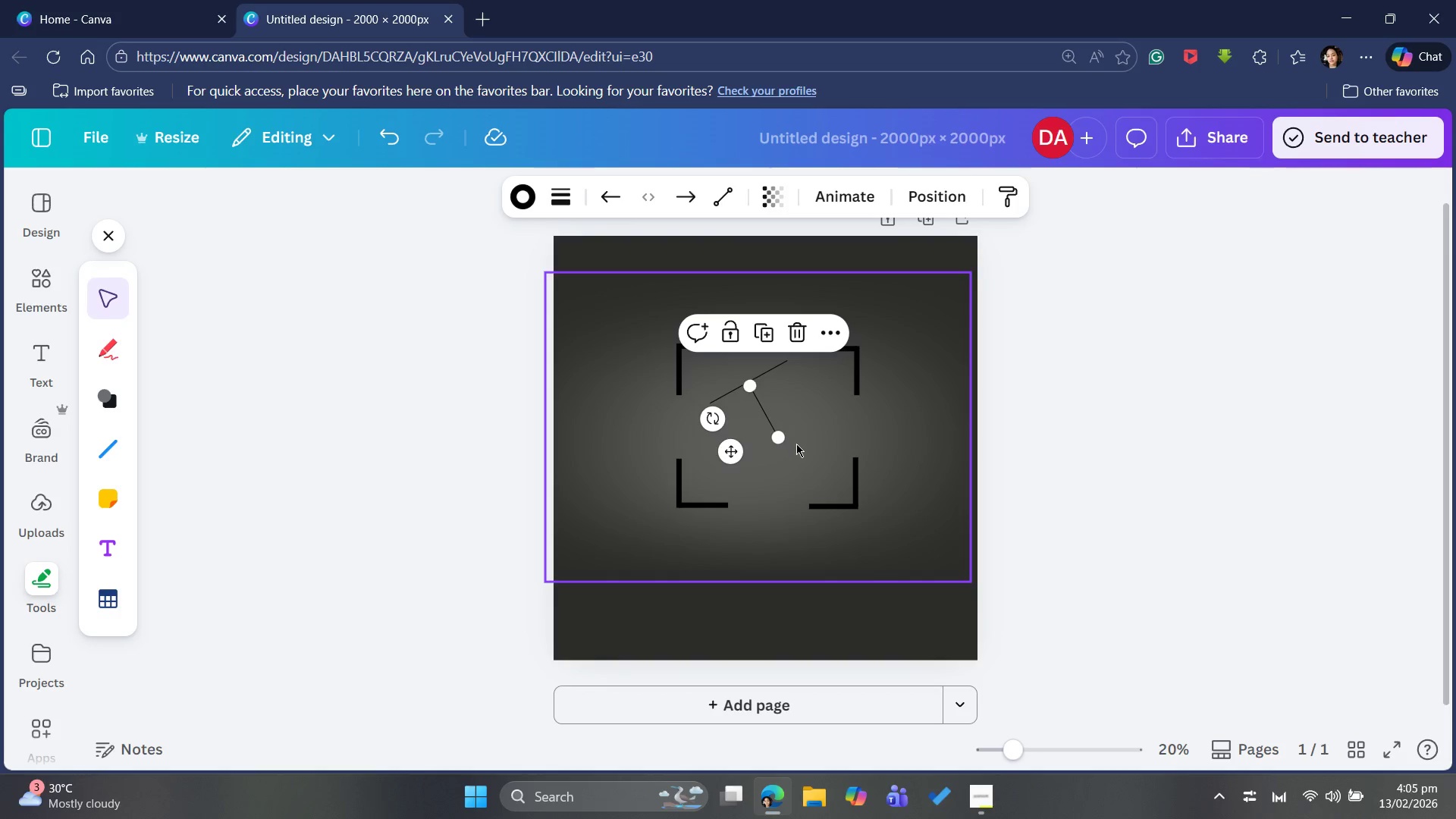 
key(ArrowUp)
 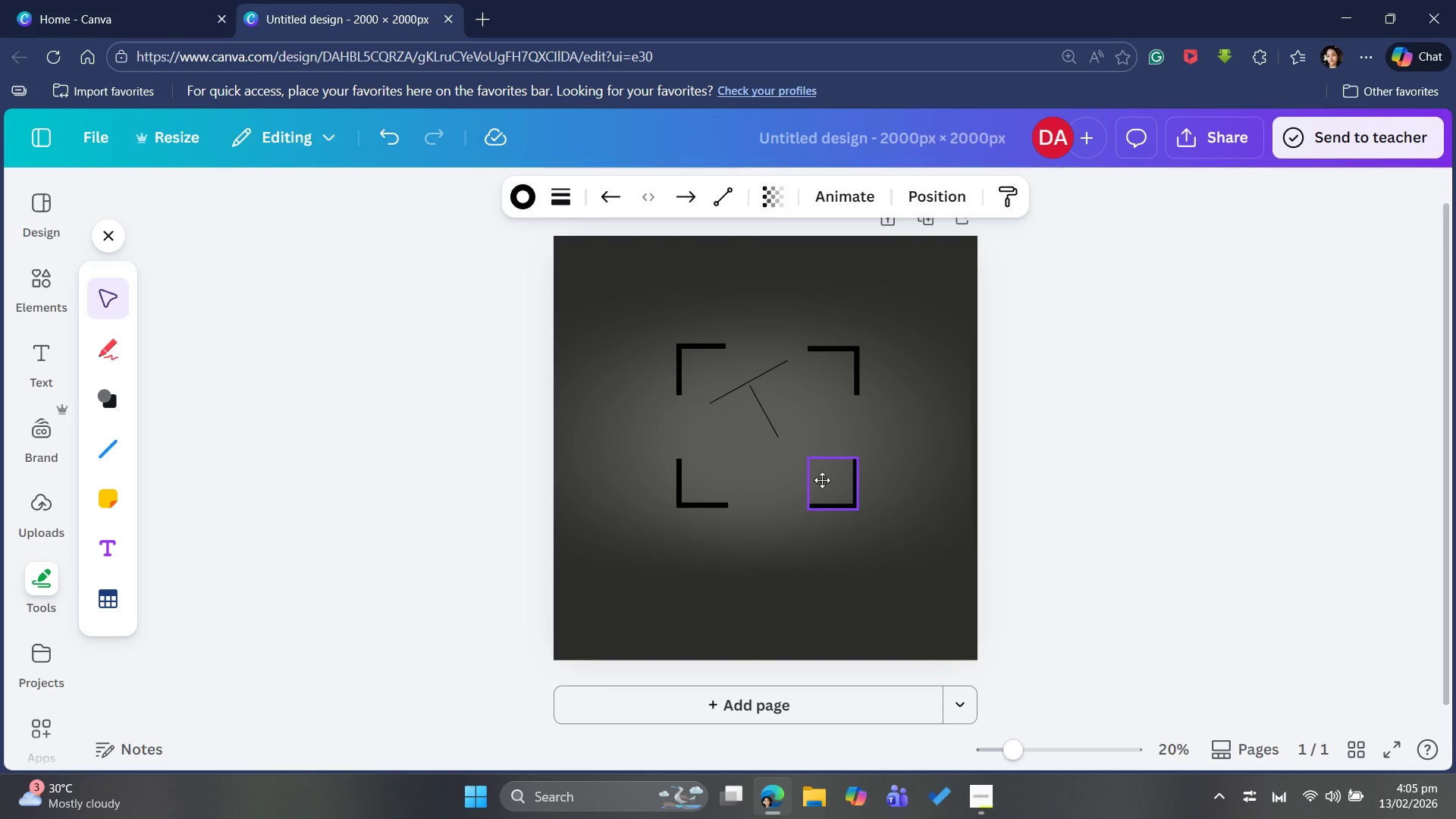 
left_click_drag(start_coordinate=[820, 474], to_coordinate=[933, 603])
 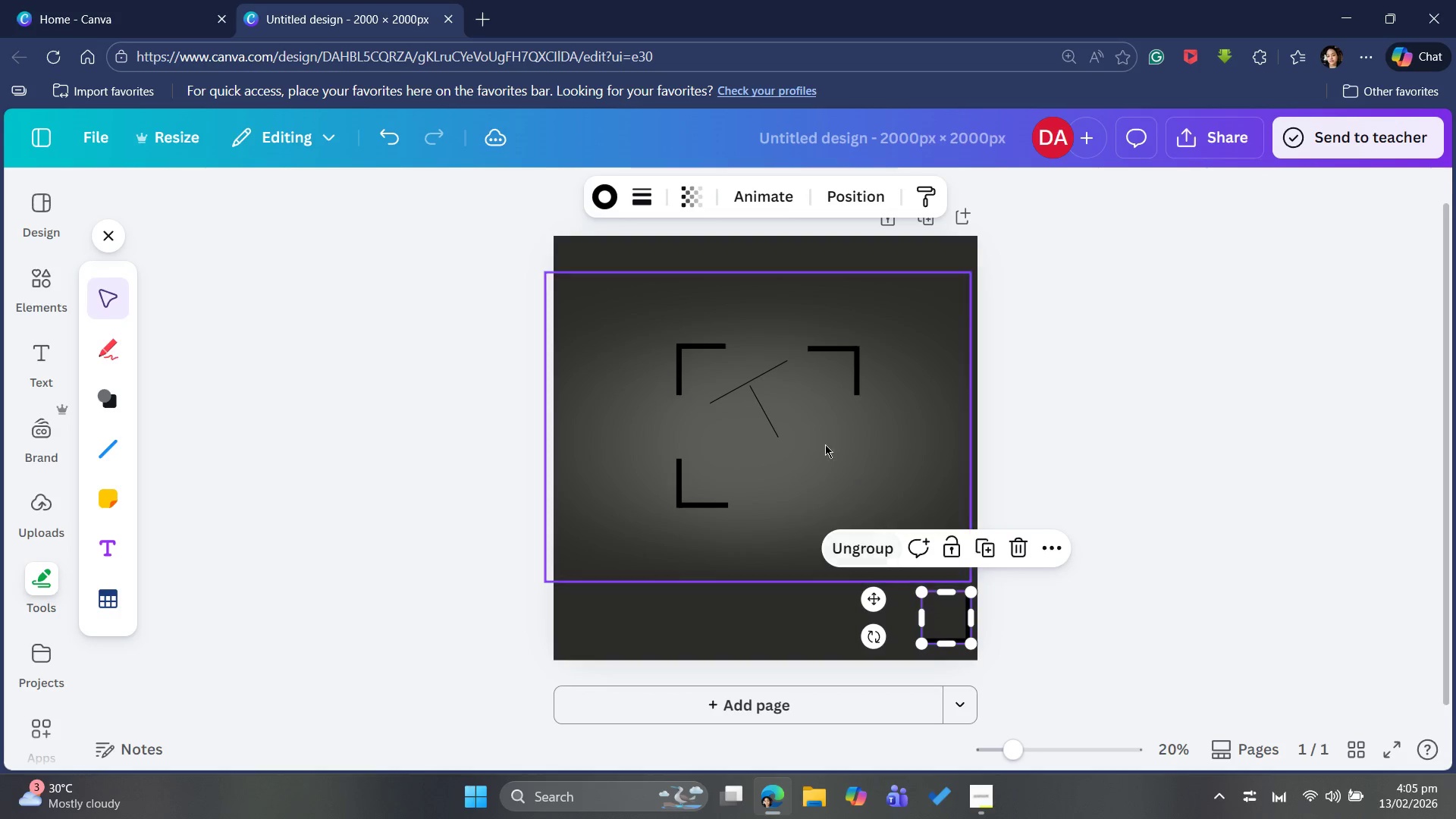 
hold_key(key=ArrowUp, duration=0.39)
 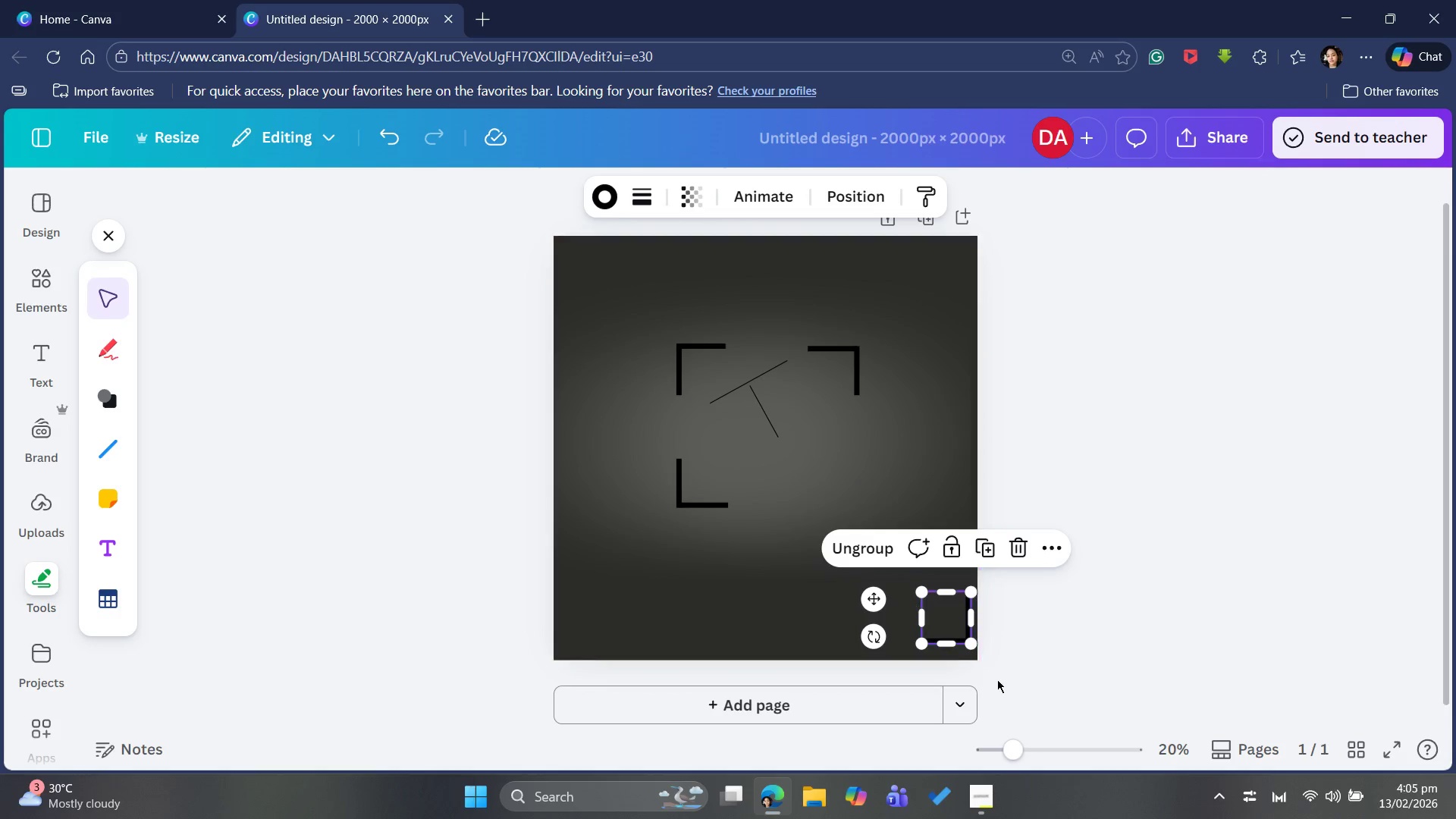 
key(Control+Z)
 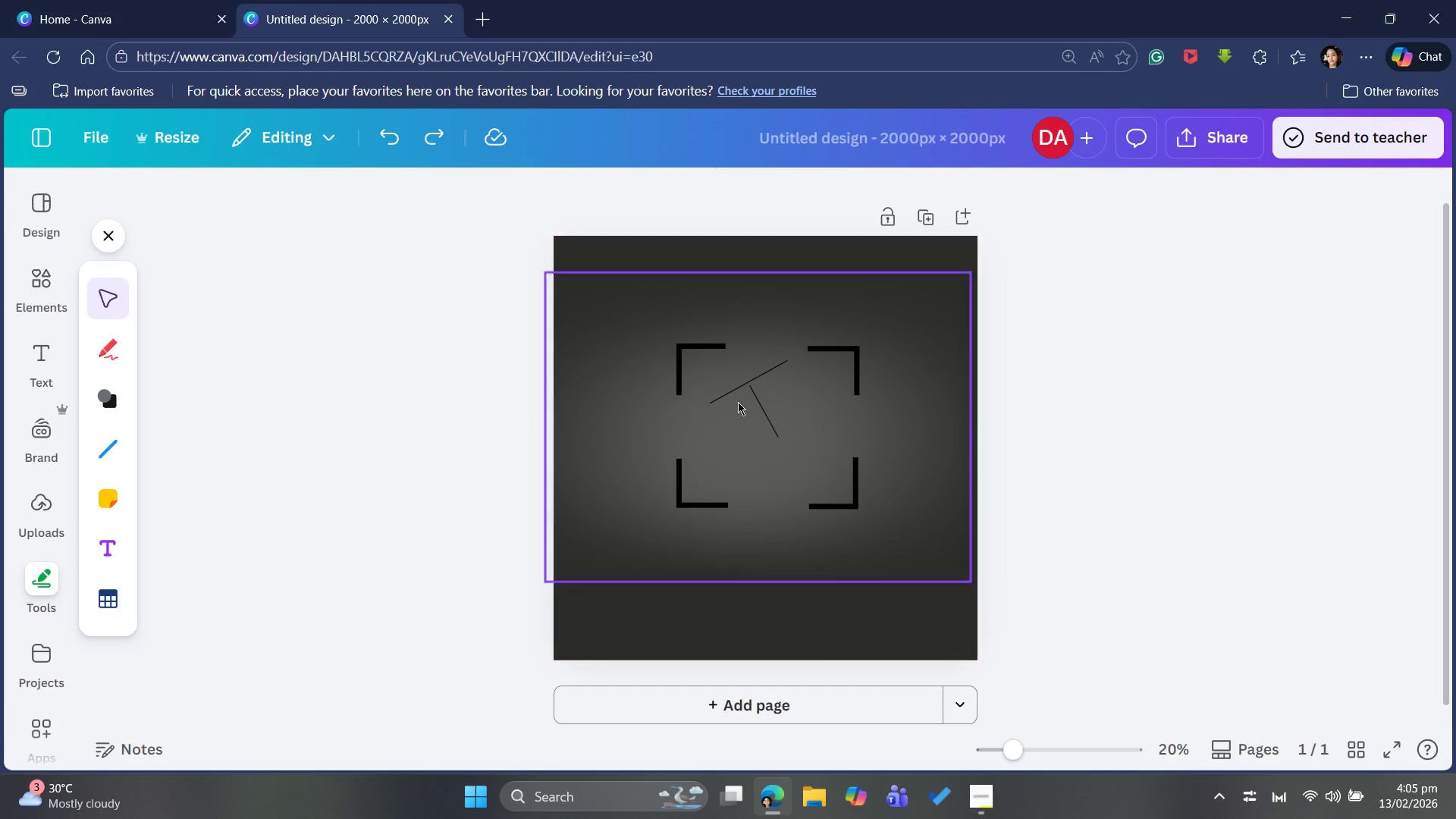 
mouse_move([766, 401])
 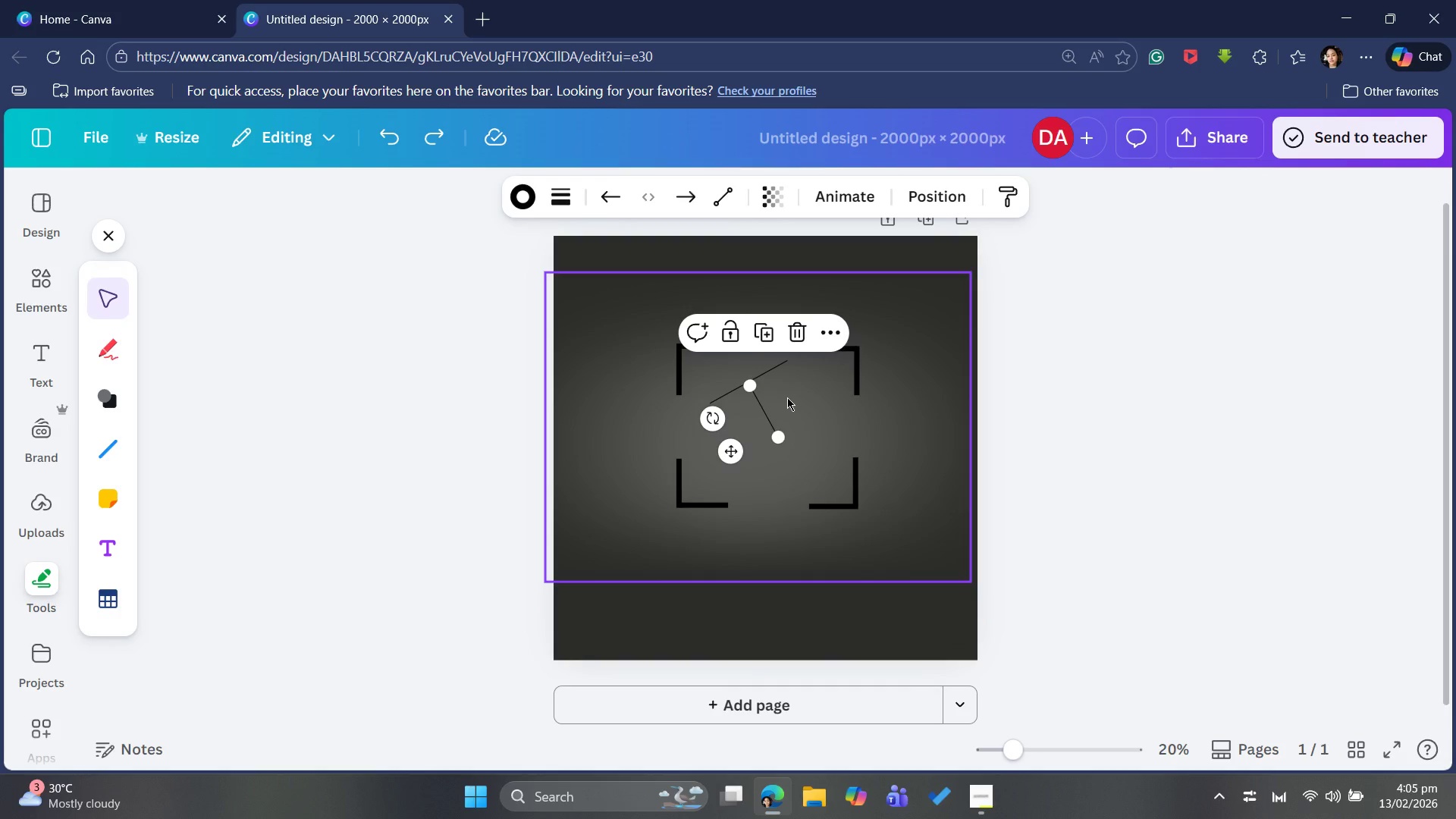 
key(ArrowUp)
 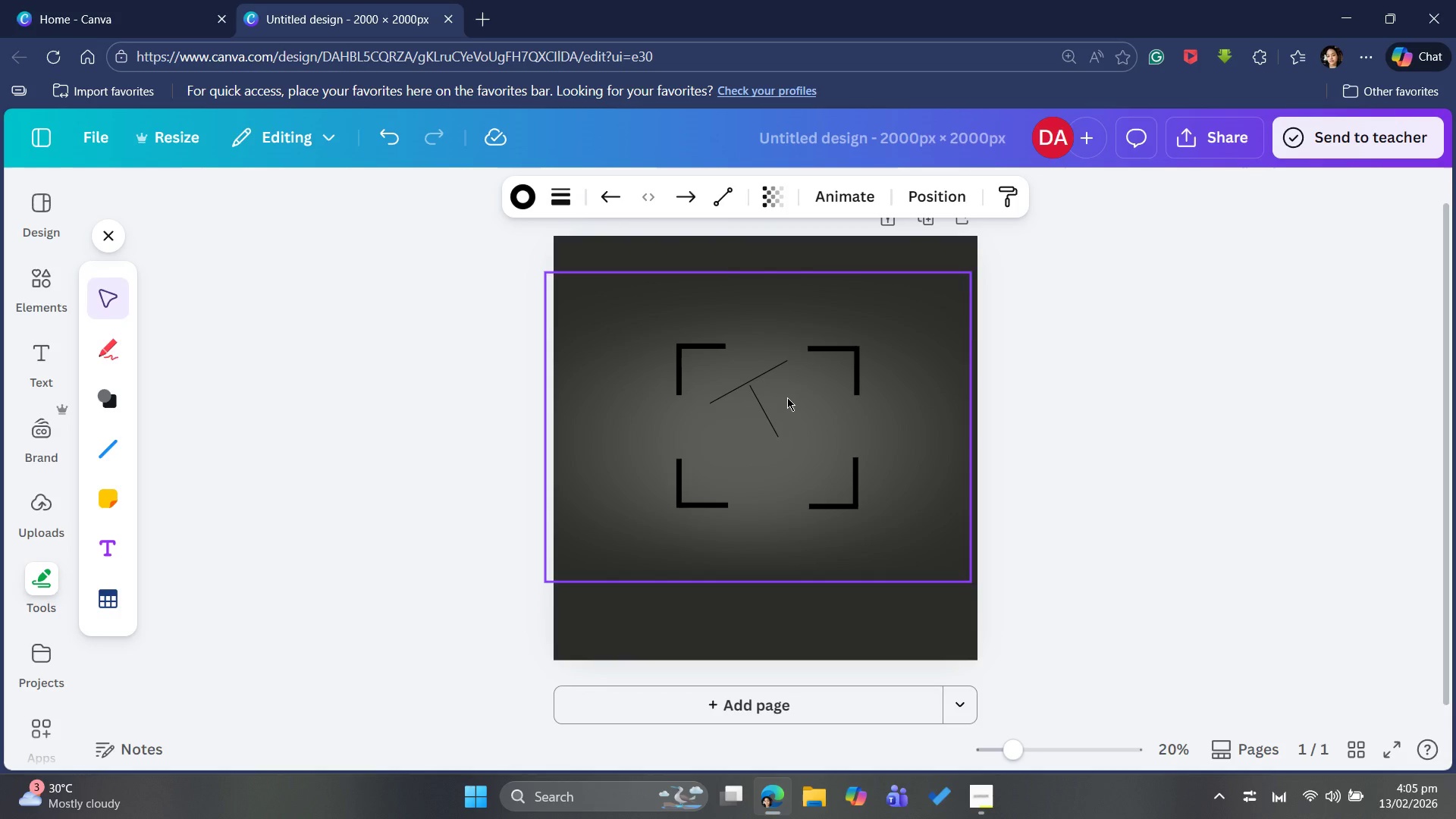 
key(ArrowUp)
 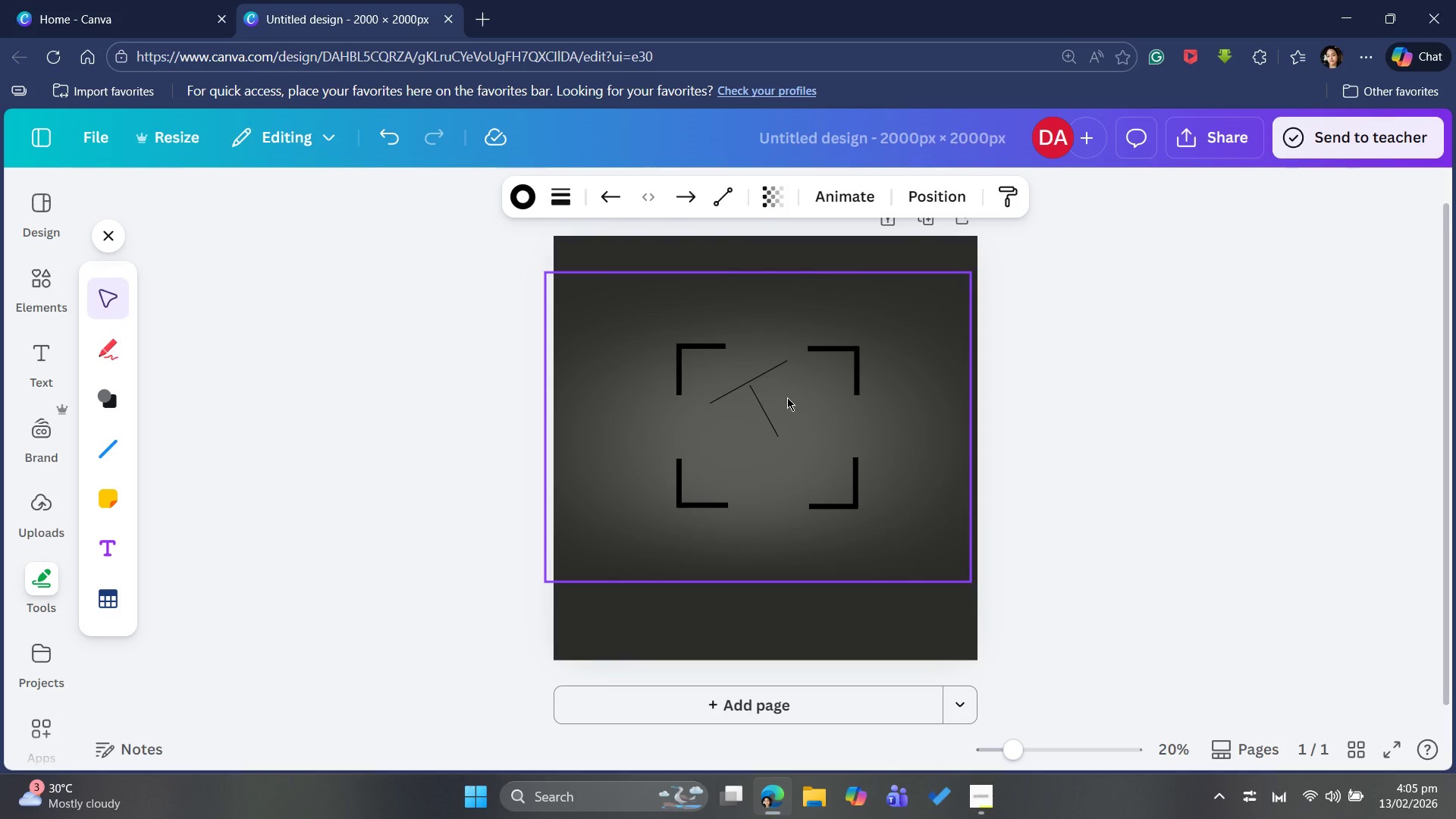 
key(ArrowUp)
 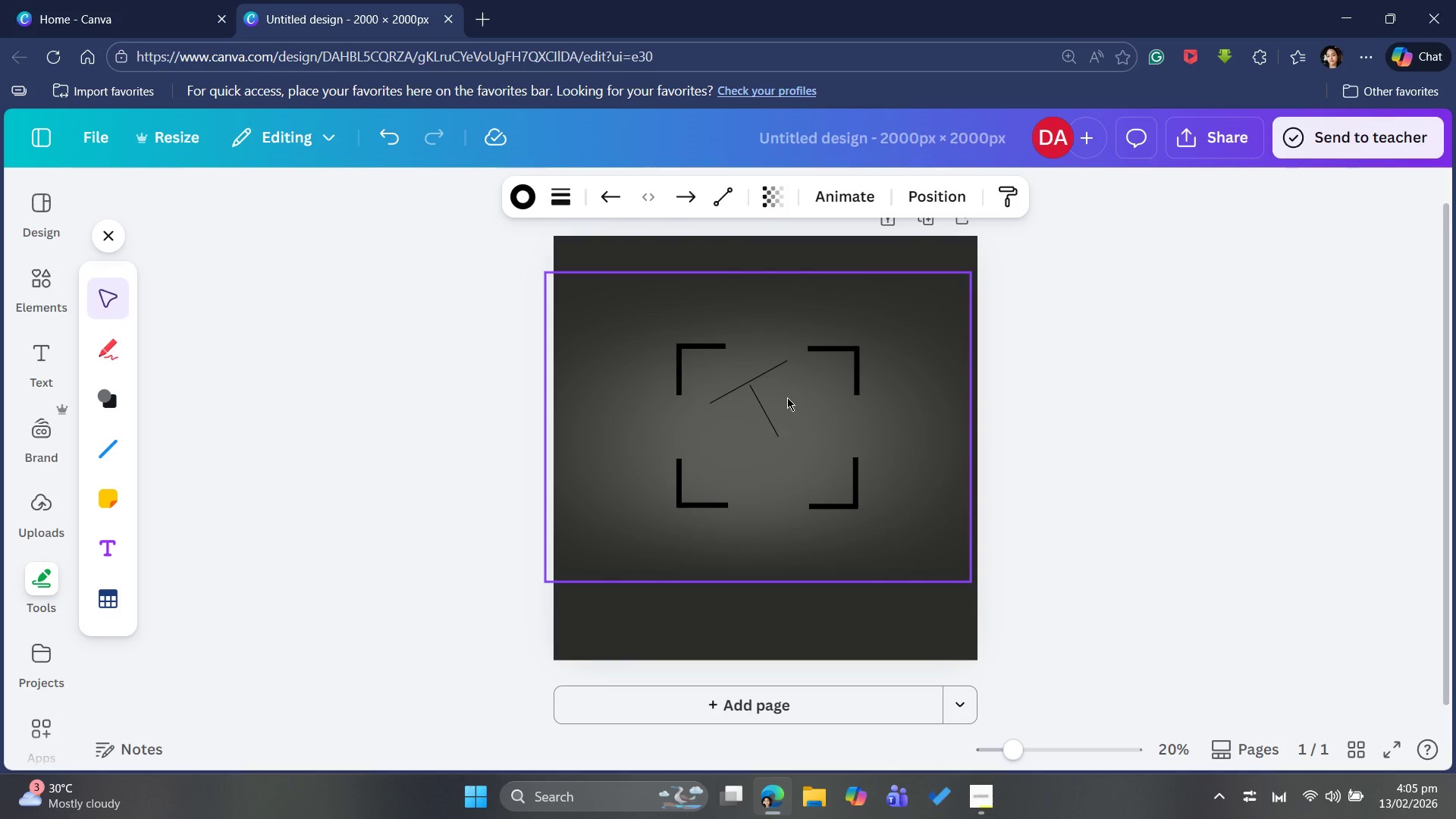 
key(ArrowUp)
 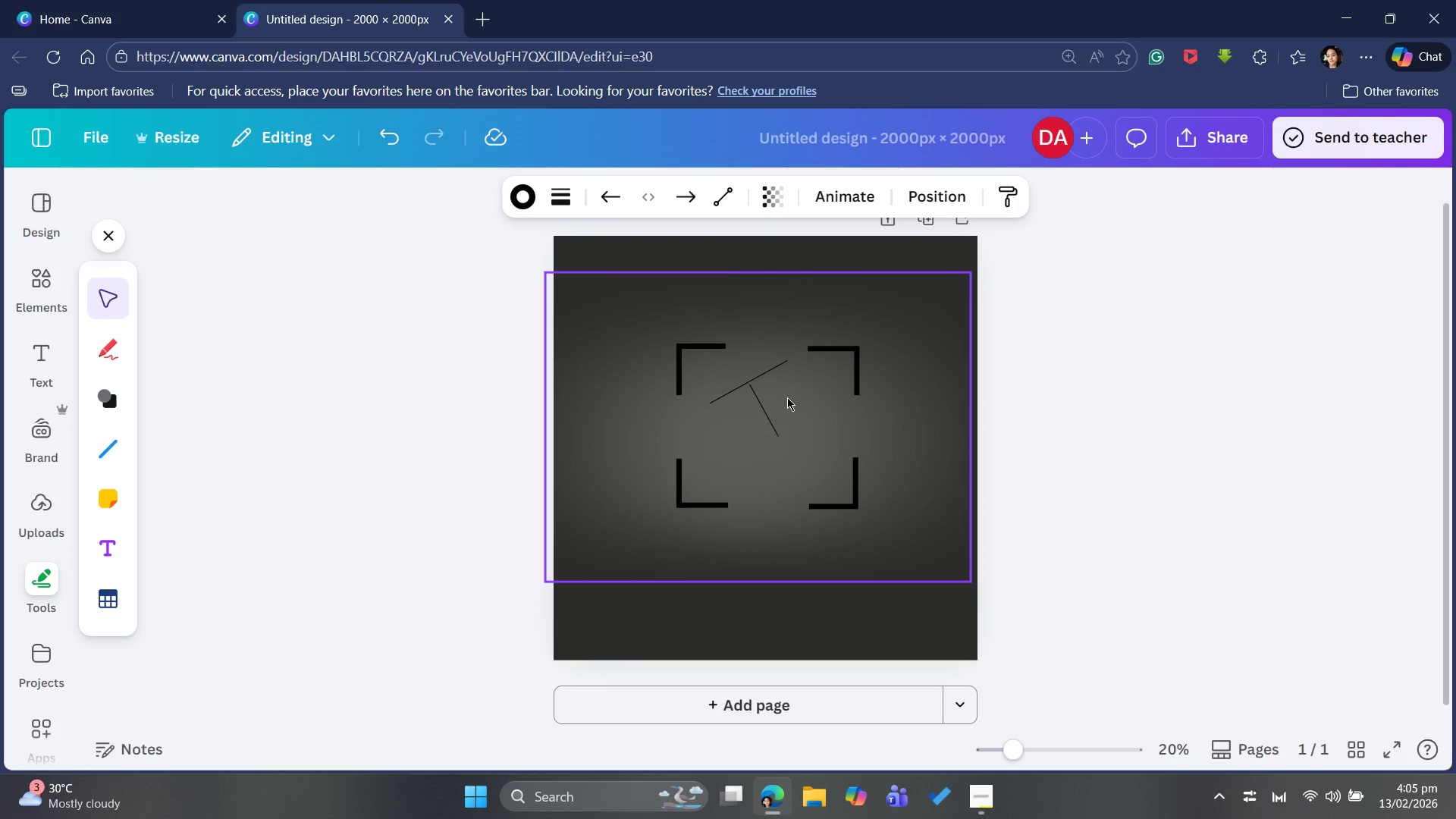 
key(ArrowUp)
 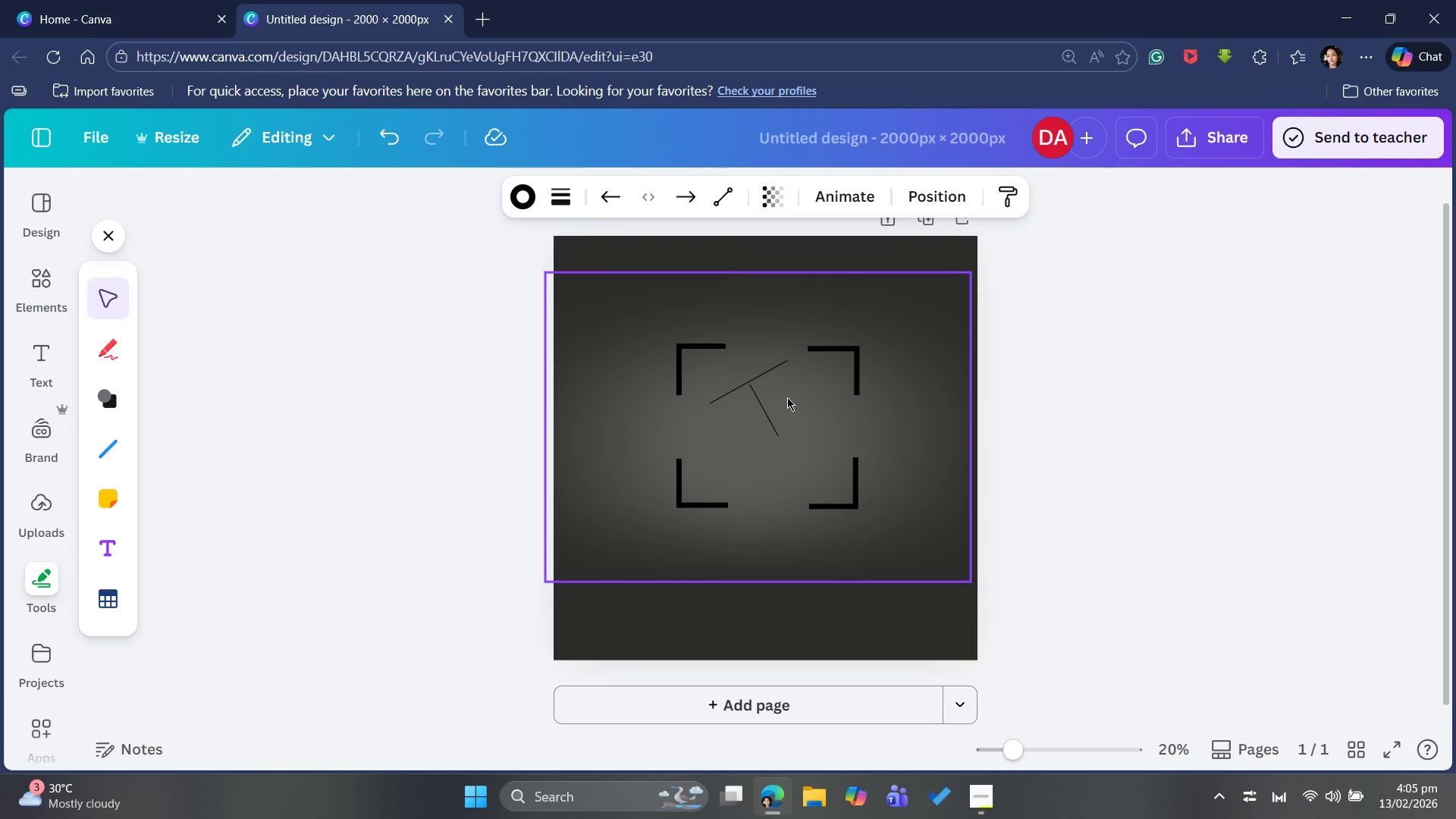 
key(ArrowUp)
 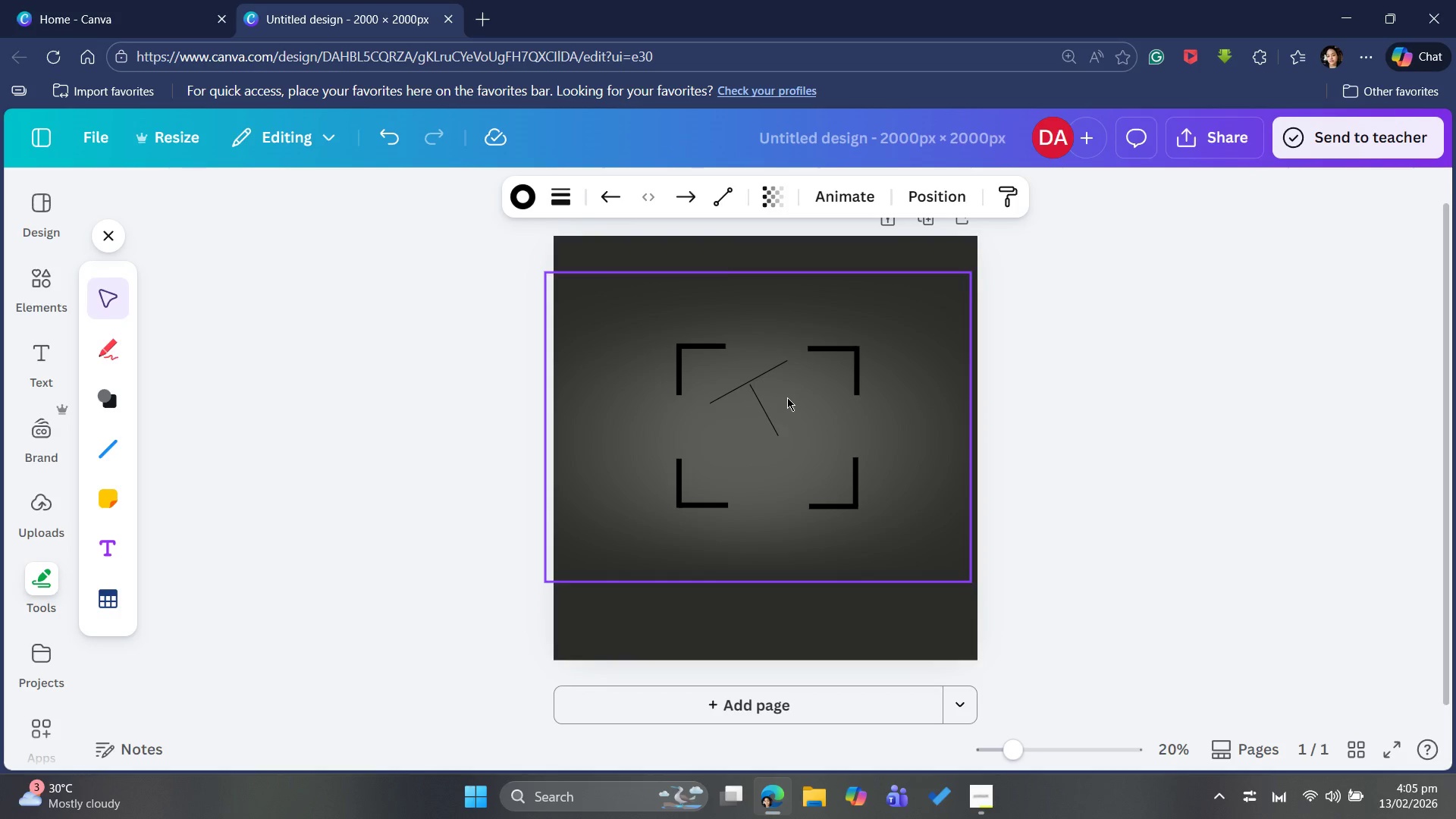 
key(ArrowUp)
 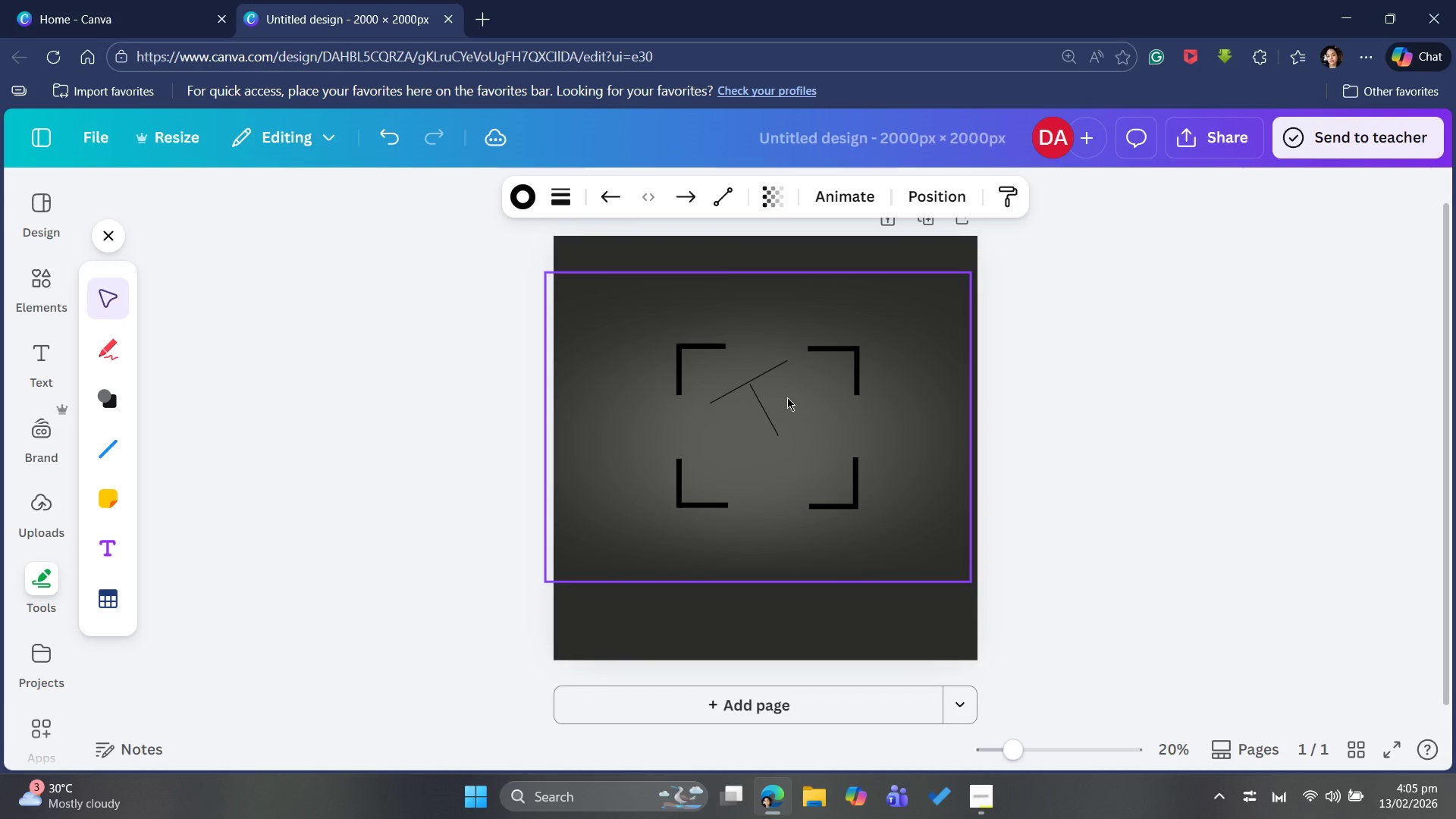 
key(ArrowUp)
 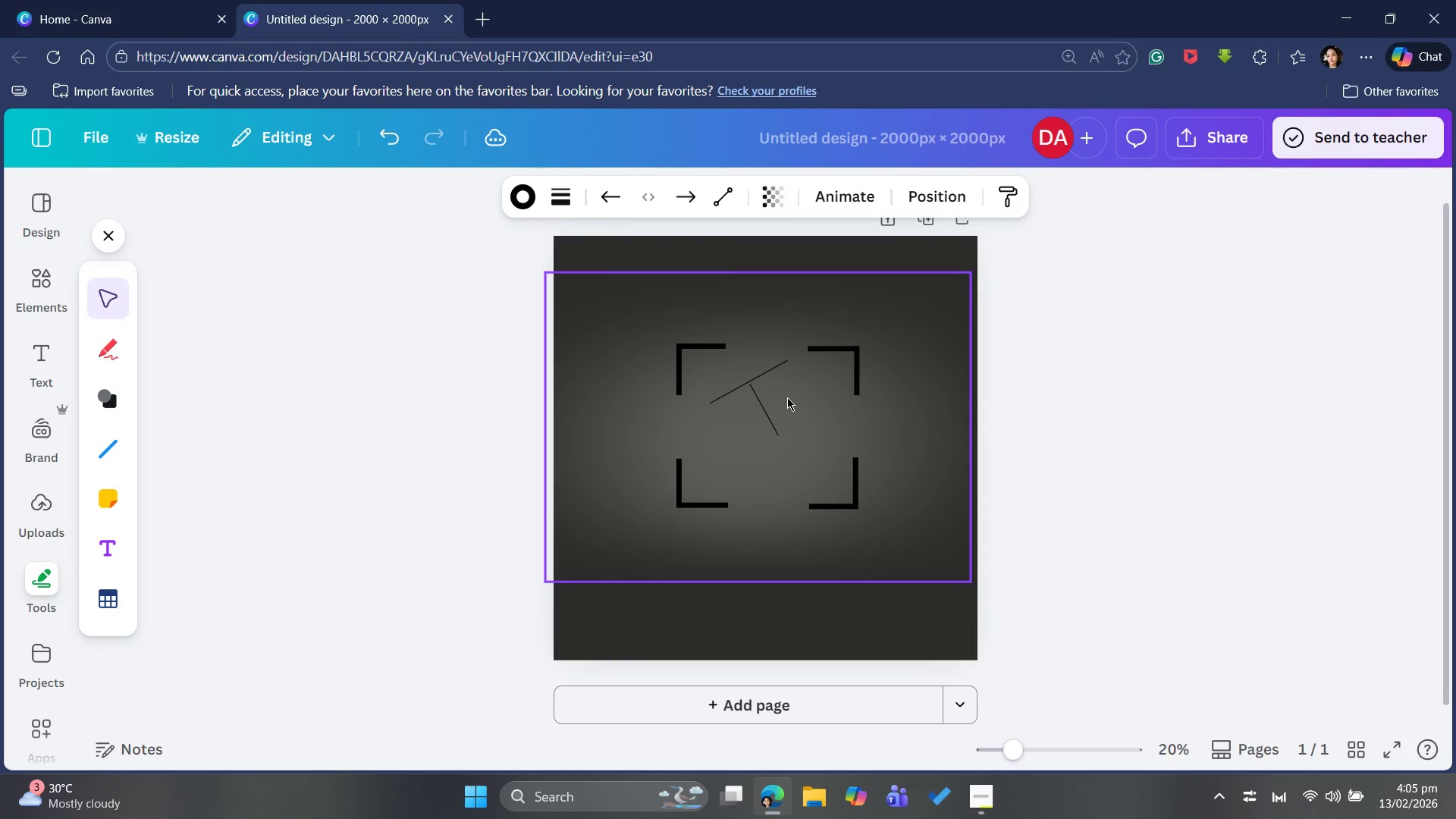 
key(ArrowUp)
 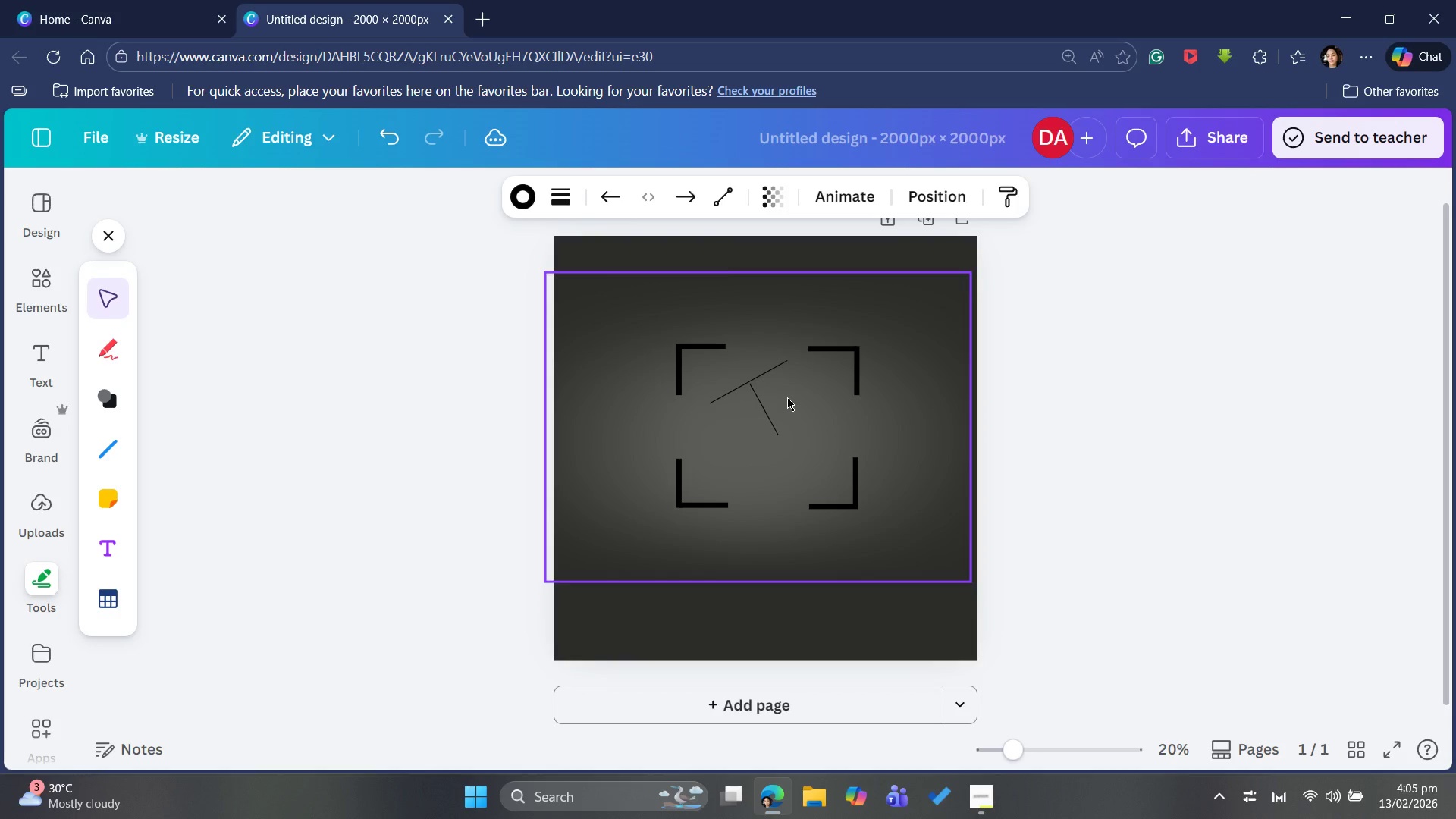 
key(ArrowUp)
 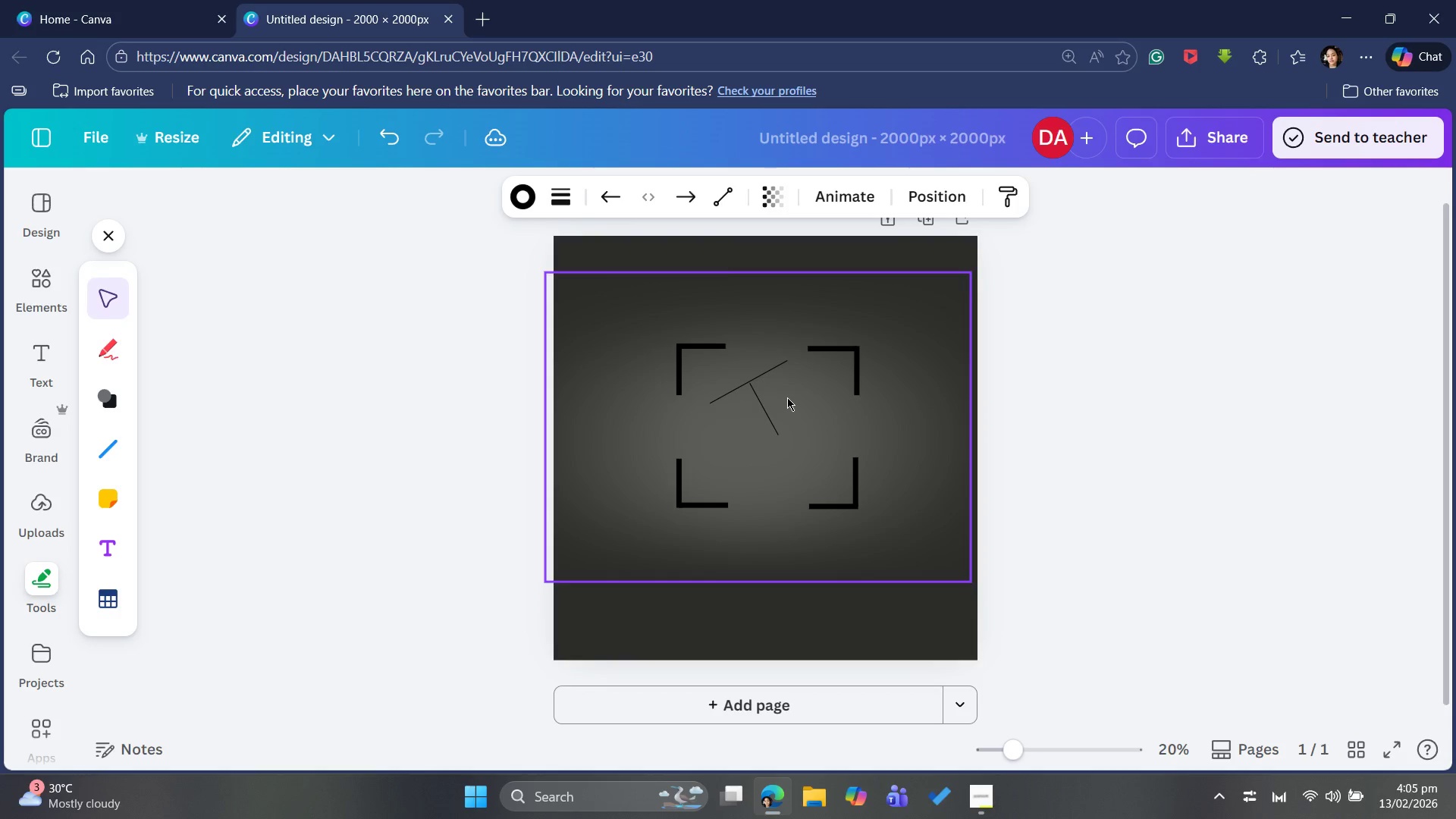 
key(ArrowUp)
 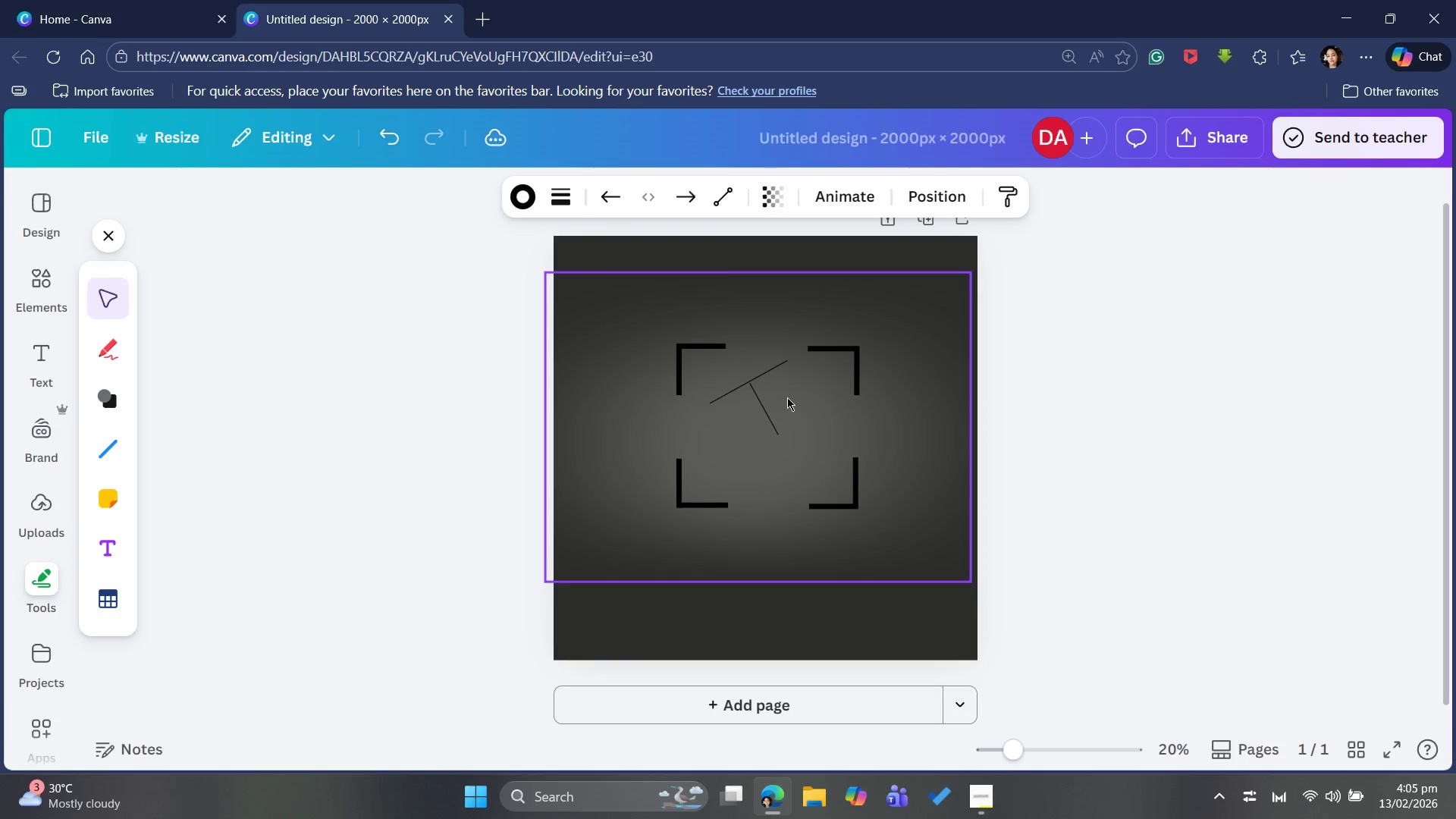 
key(ArrowUp)
 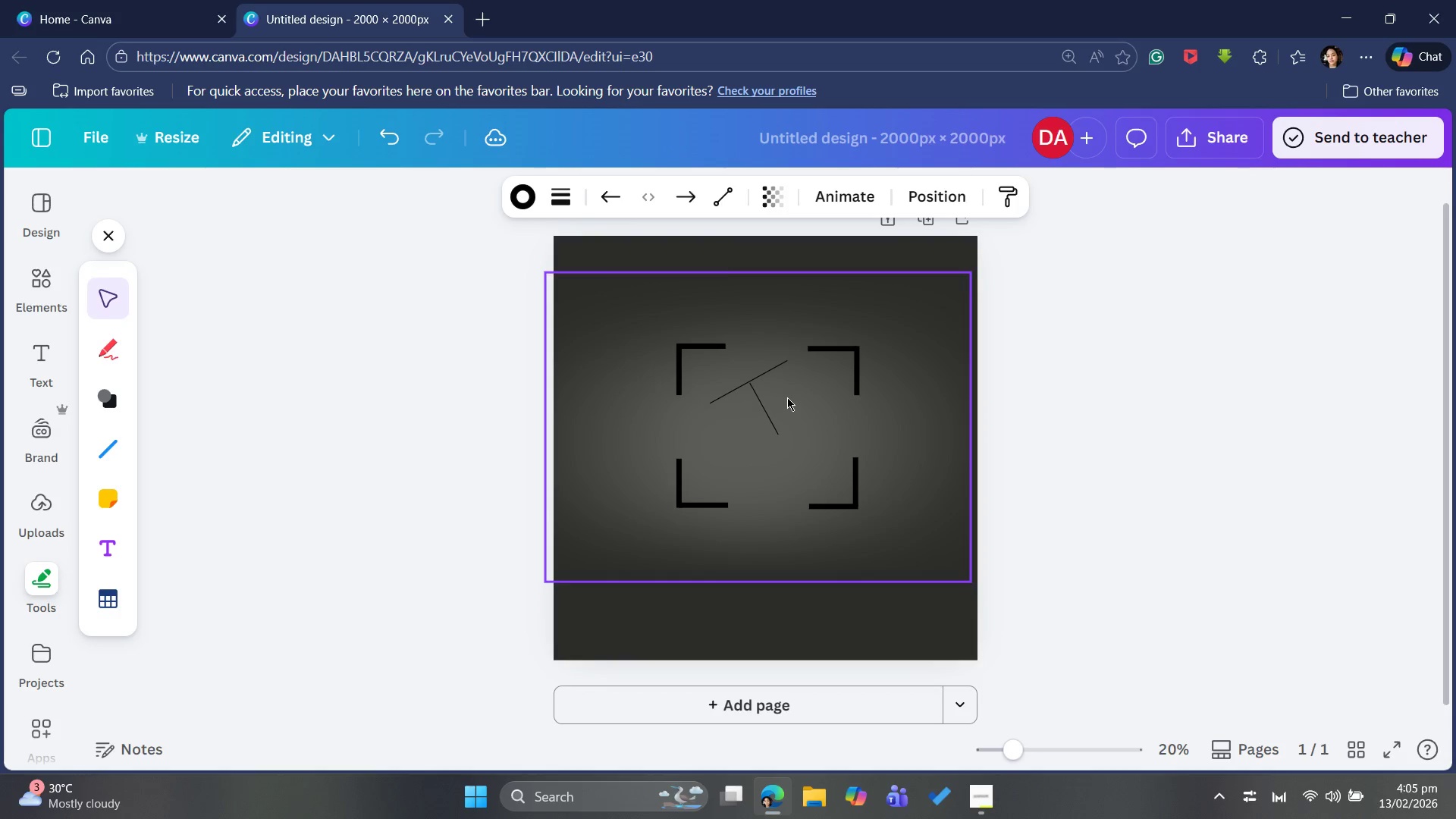 
key(ArrowUp)
 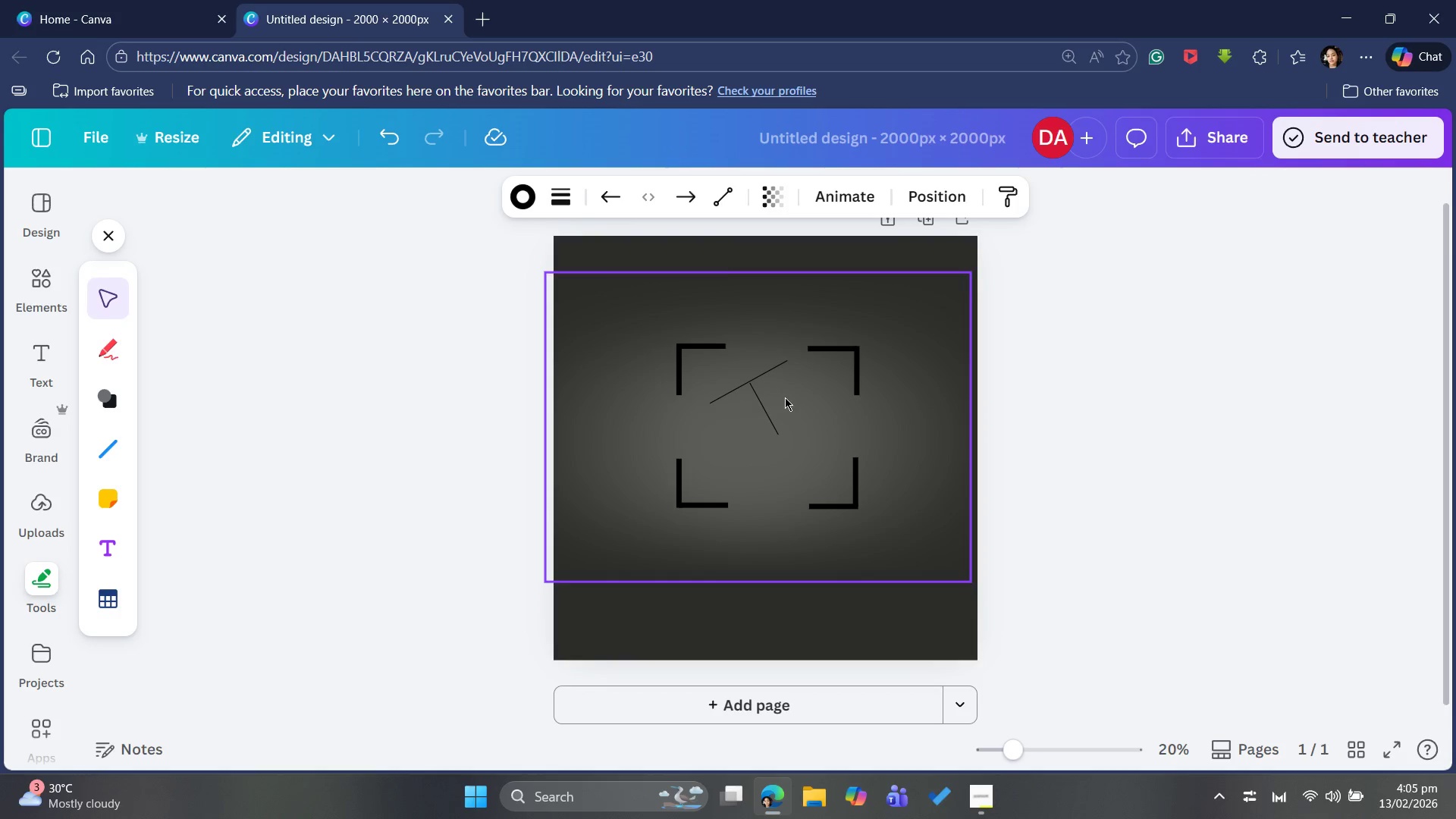 
key(ArrowUp)
 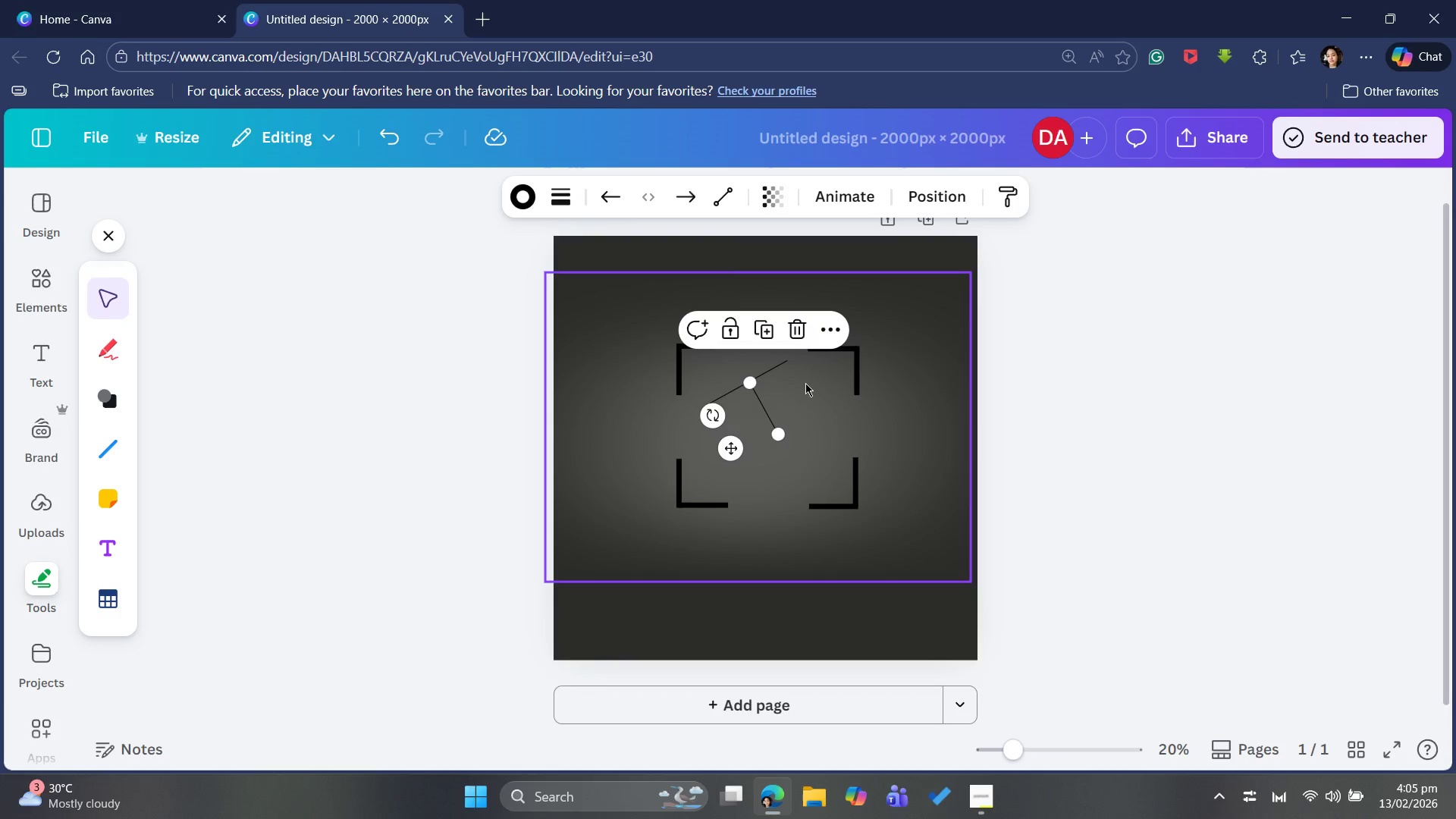 
key(ArrowLeft)
 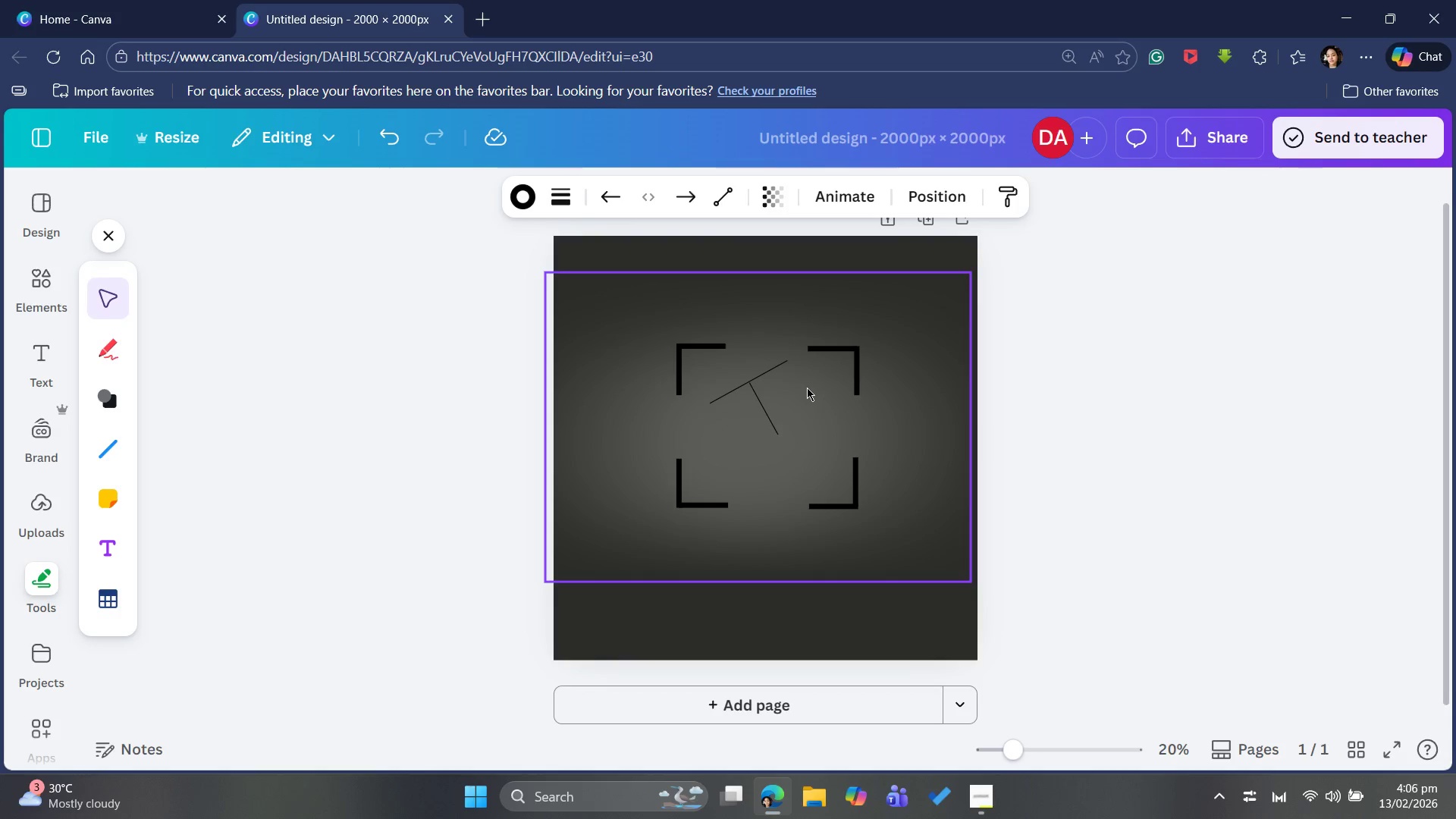 
key(ArrowLeft)
 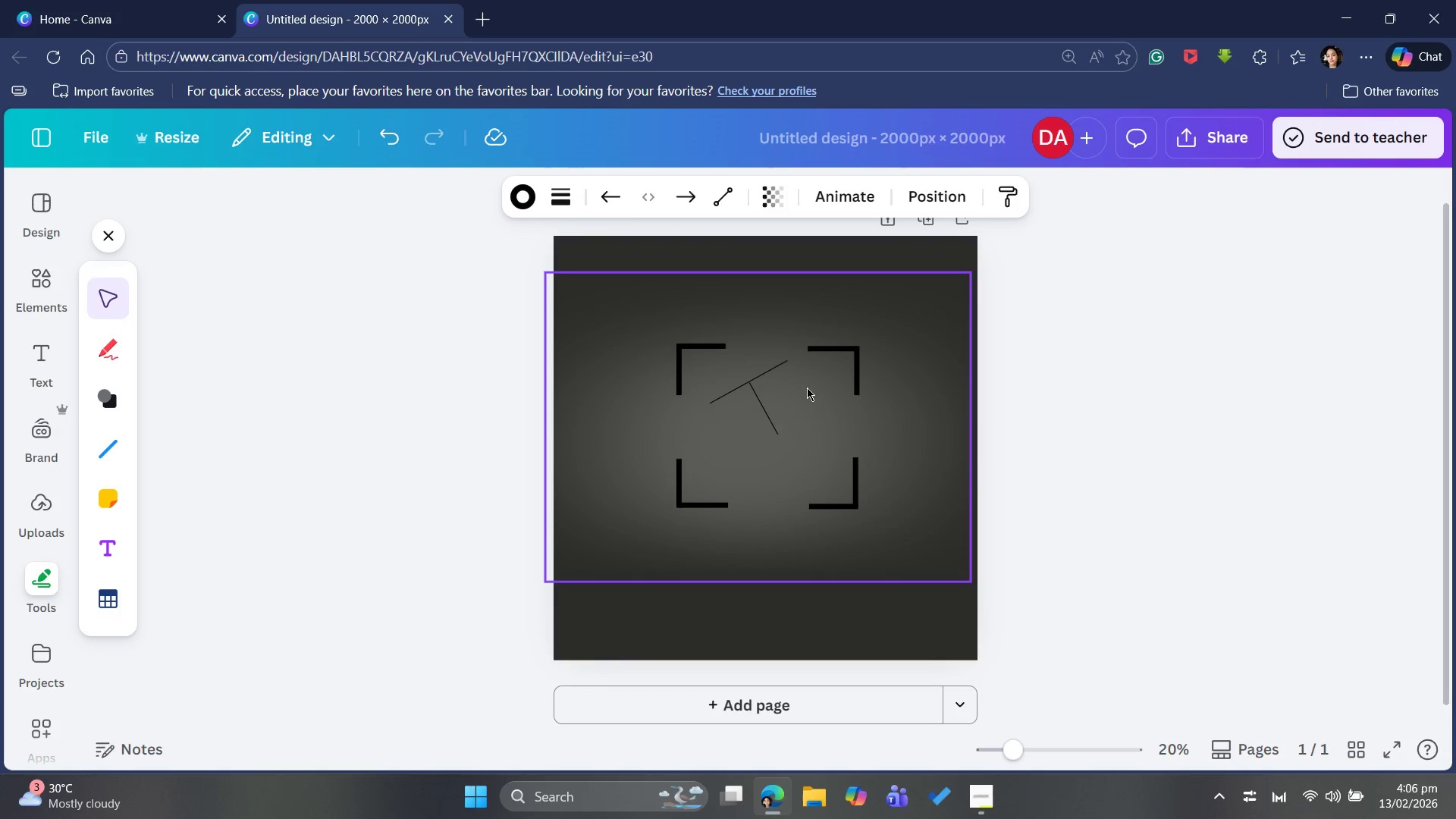 
key(ArrowLeft)
 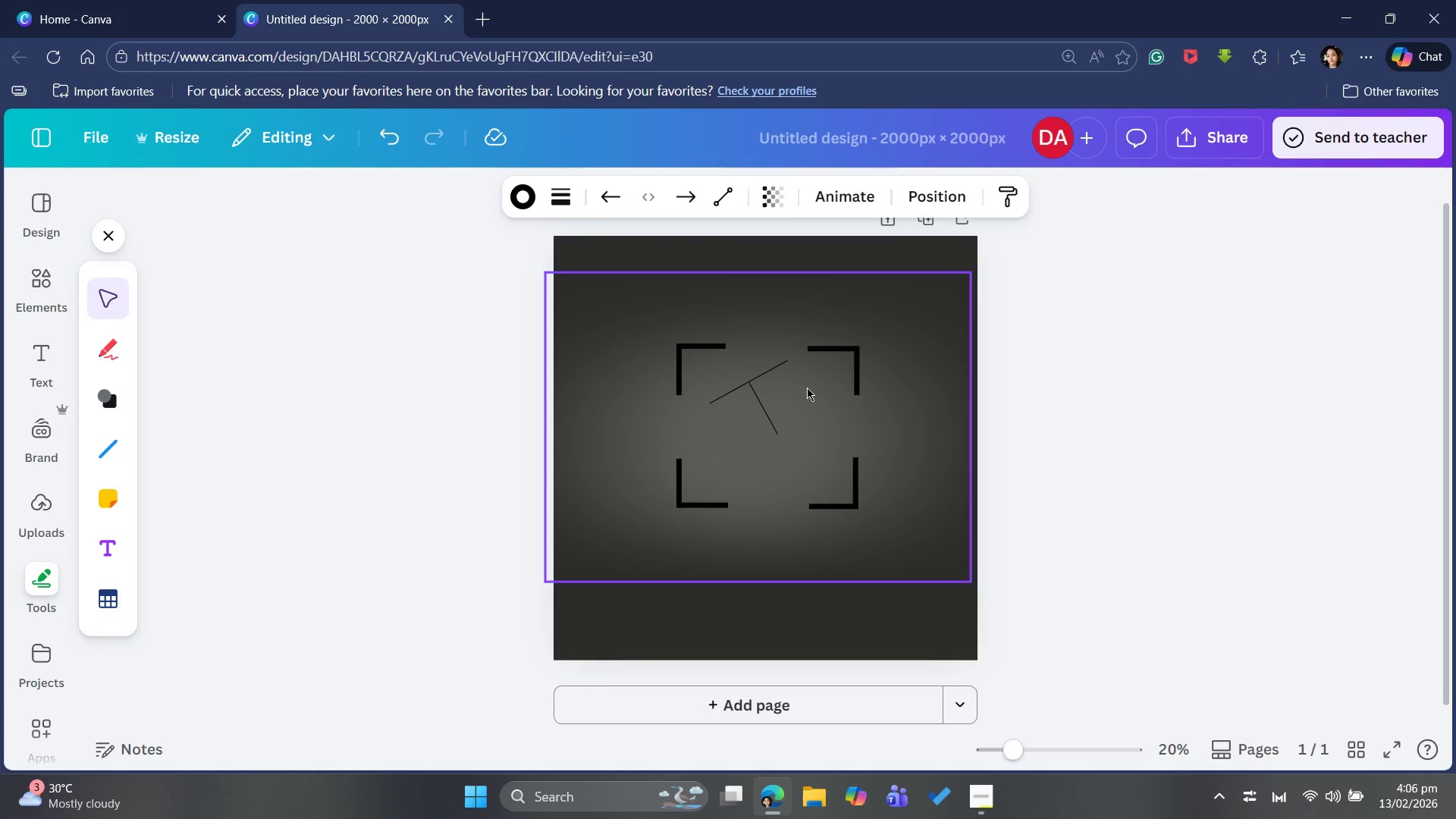 
key(ArrowLeft)
 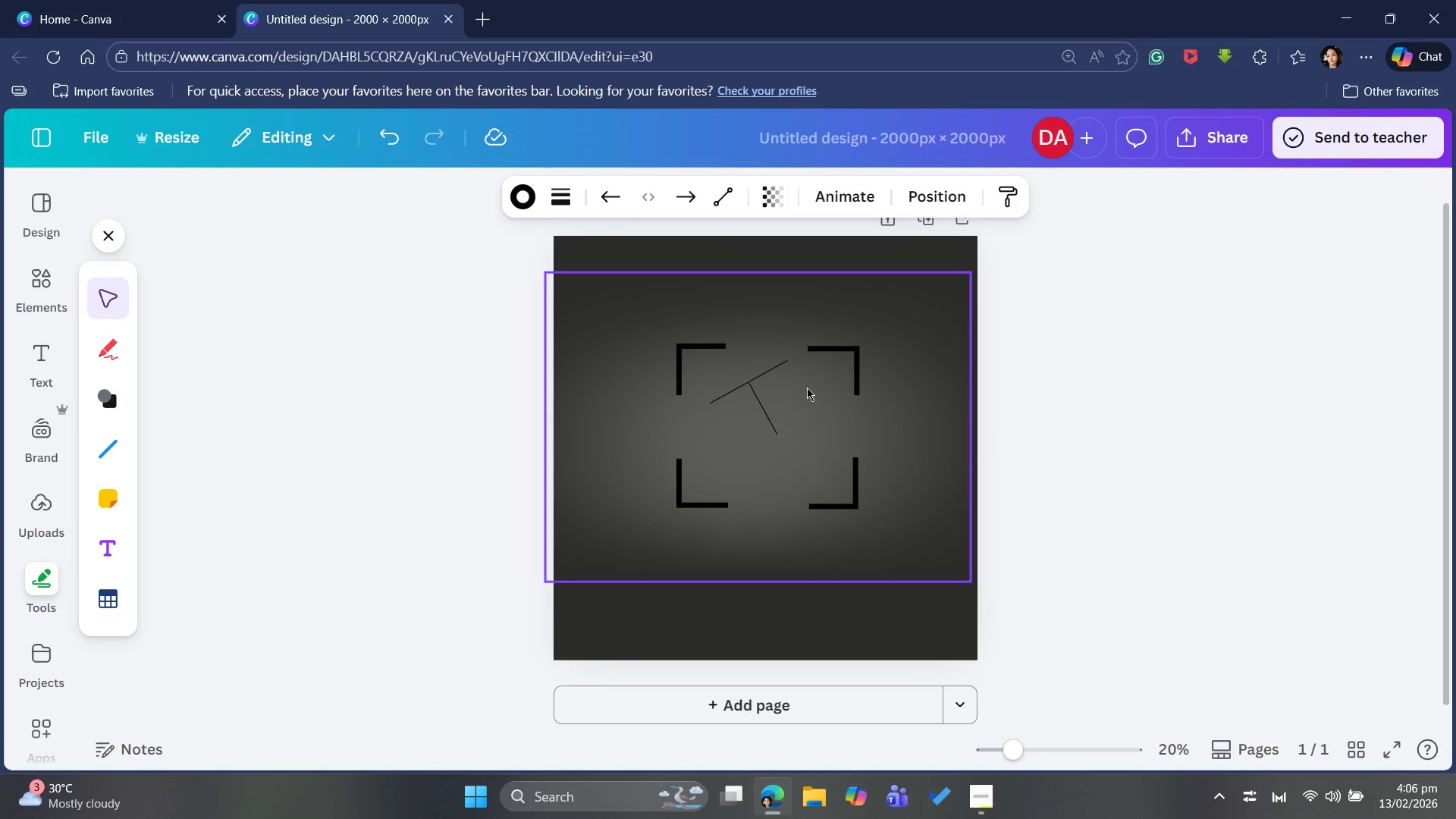 
key(ArrowLeft)
 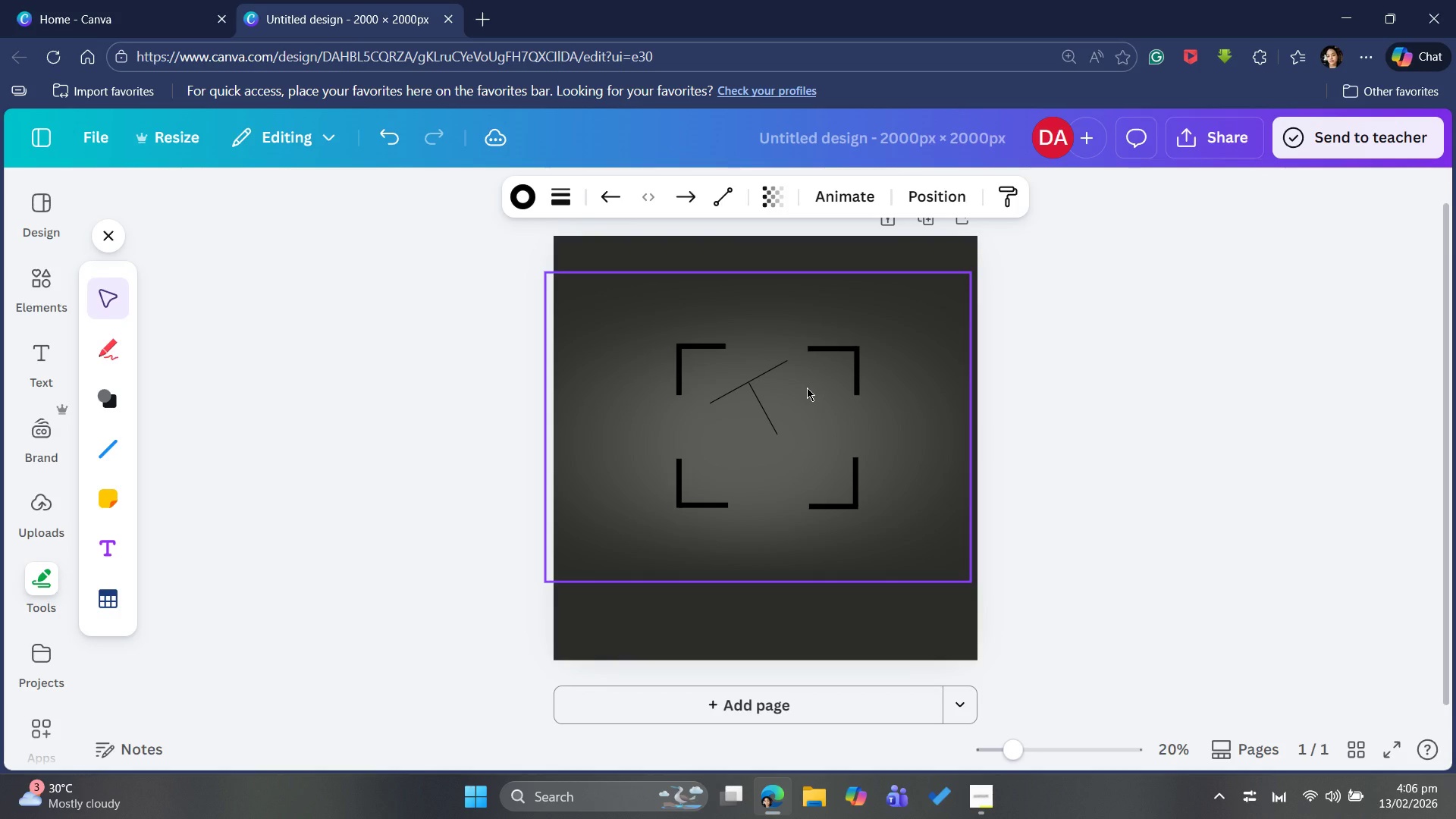 
key(ArrowLeft)
 